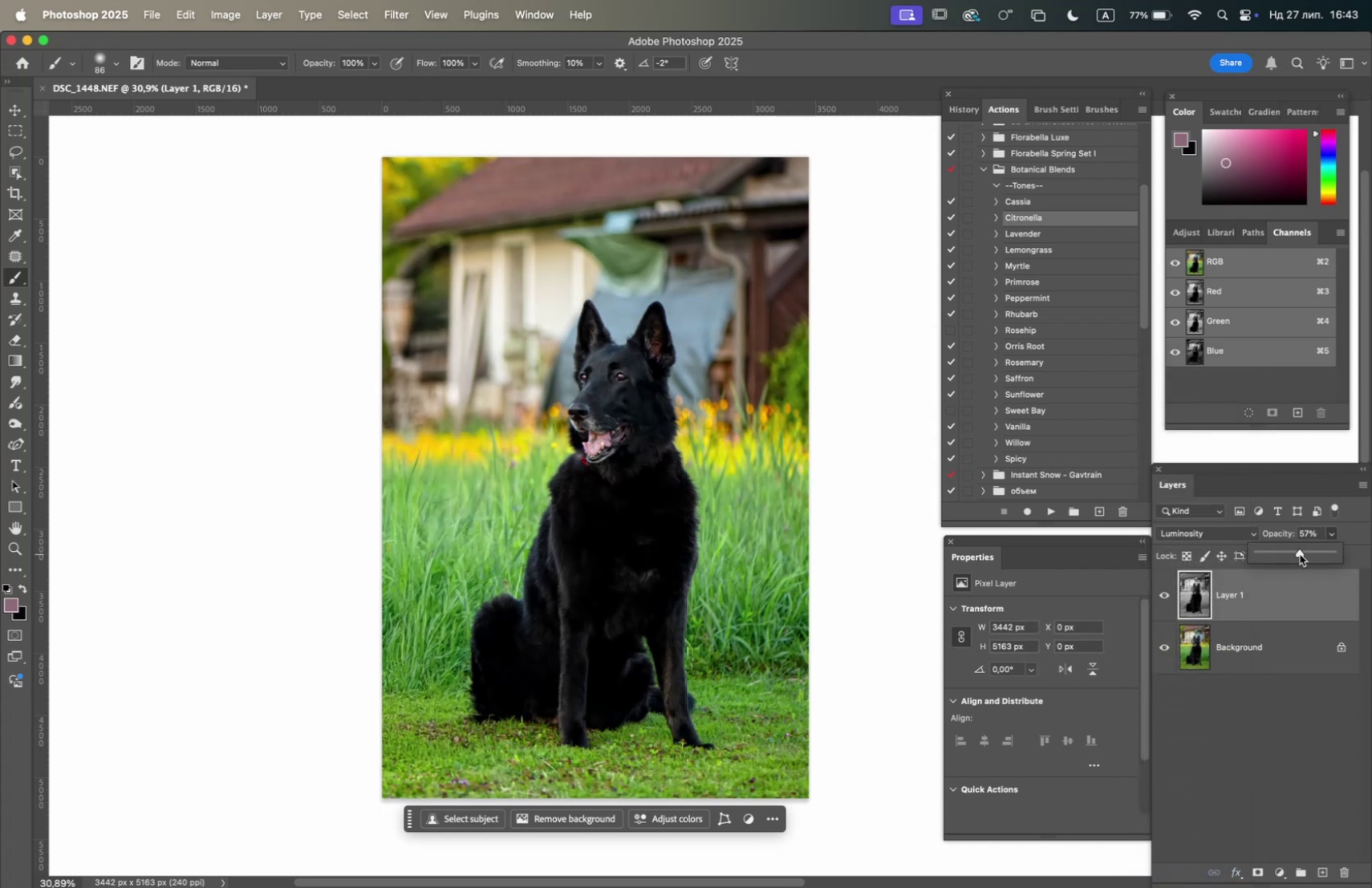 
left_click_drag(start_coordinate=[1300, 553], to_coordinate=[1290, 553])
 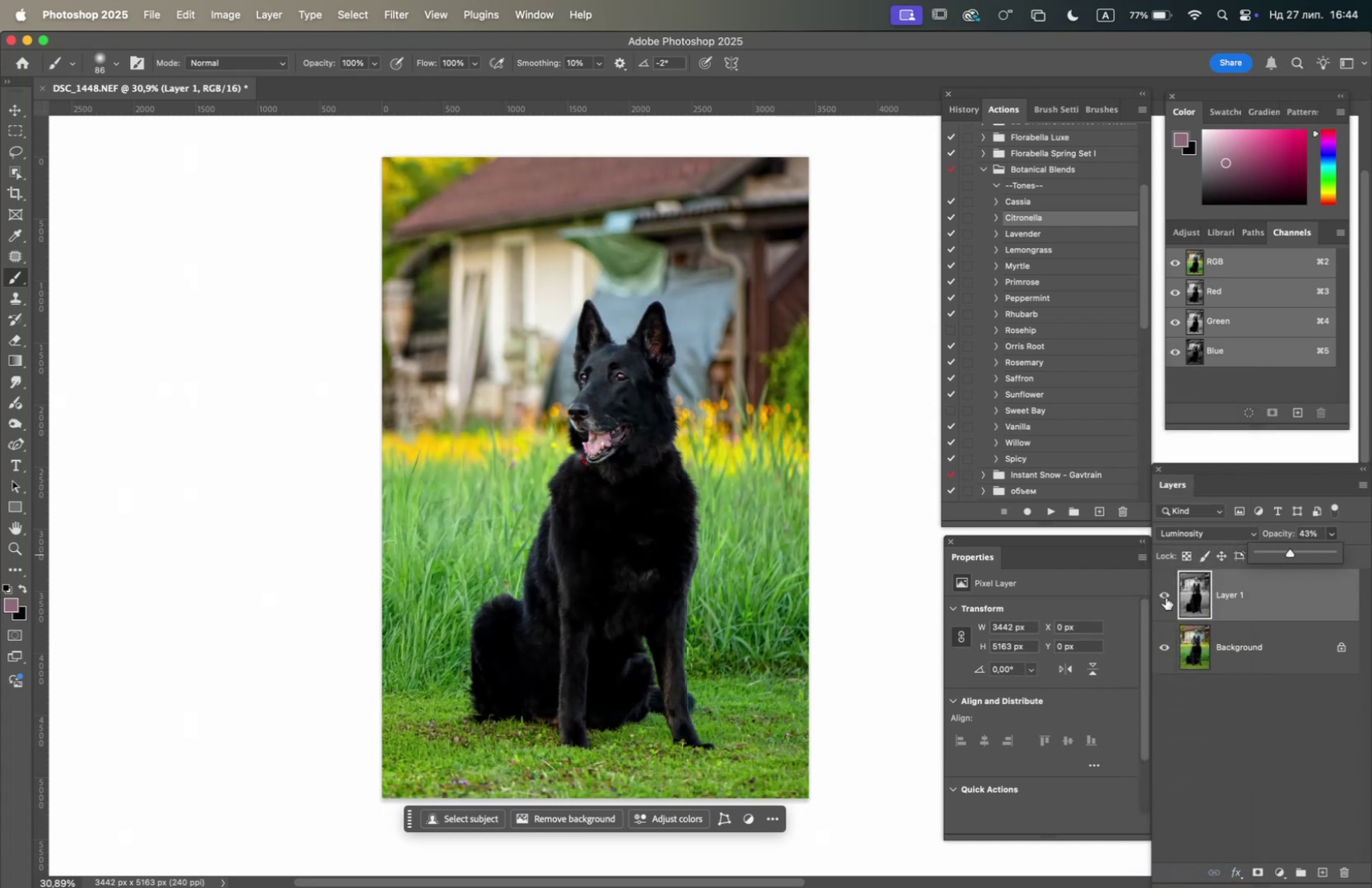 
left_click([1166, 596])
 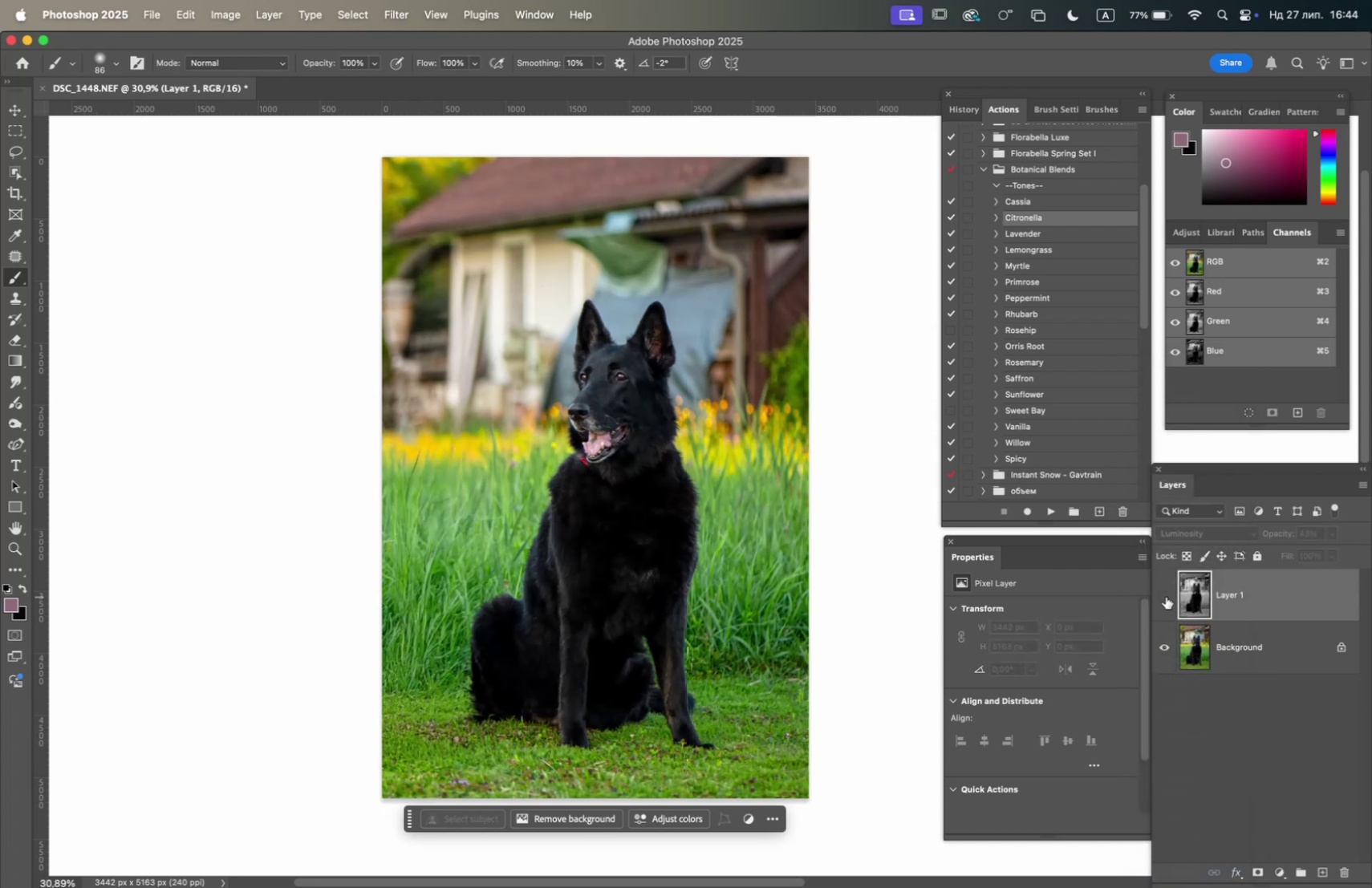 
left_click([1165, 595])
 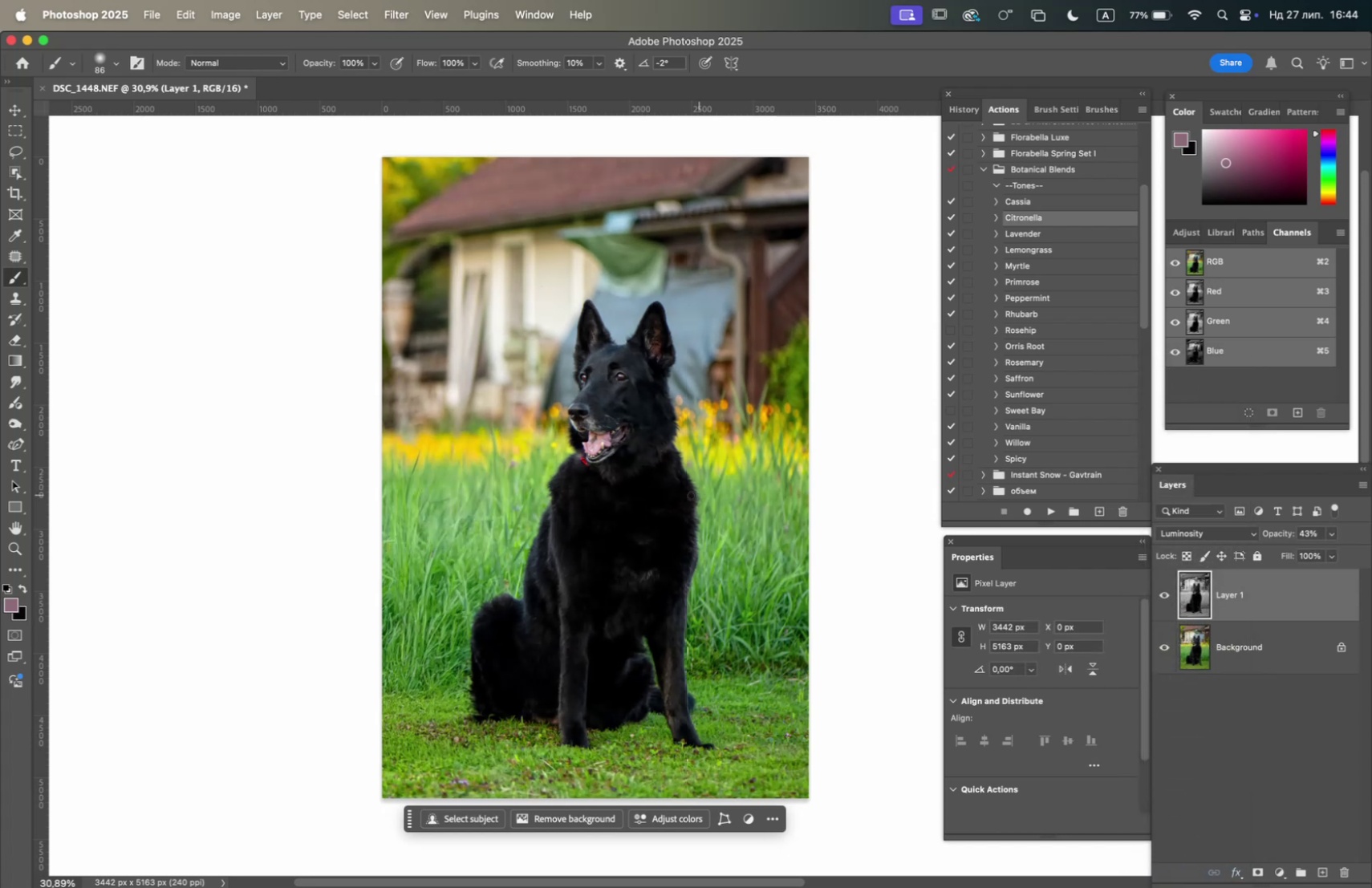 
hold_key(key=OptionLeft, duration=1.87)
scroll: coordinate [621, 480], scroll_direction: up, amount: 1.0
 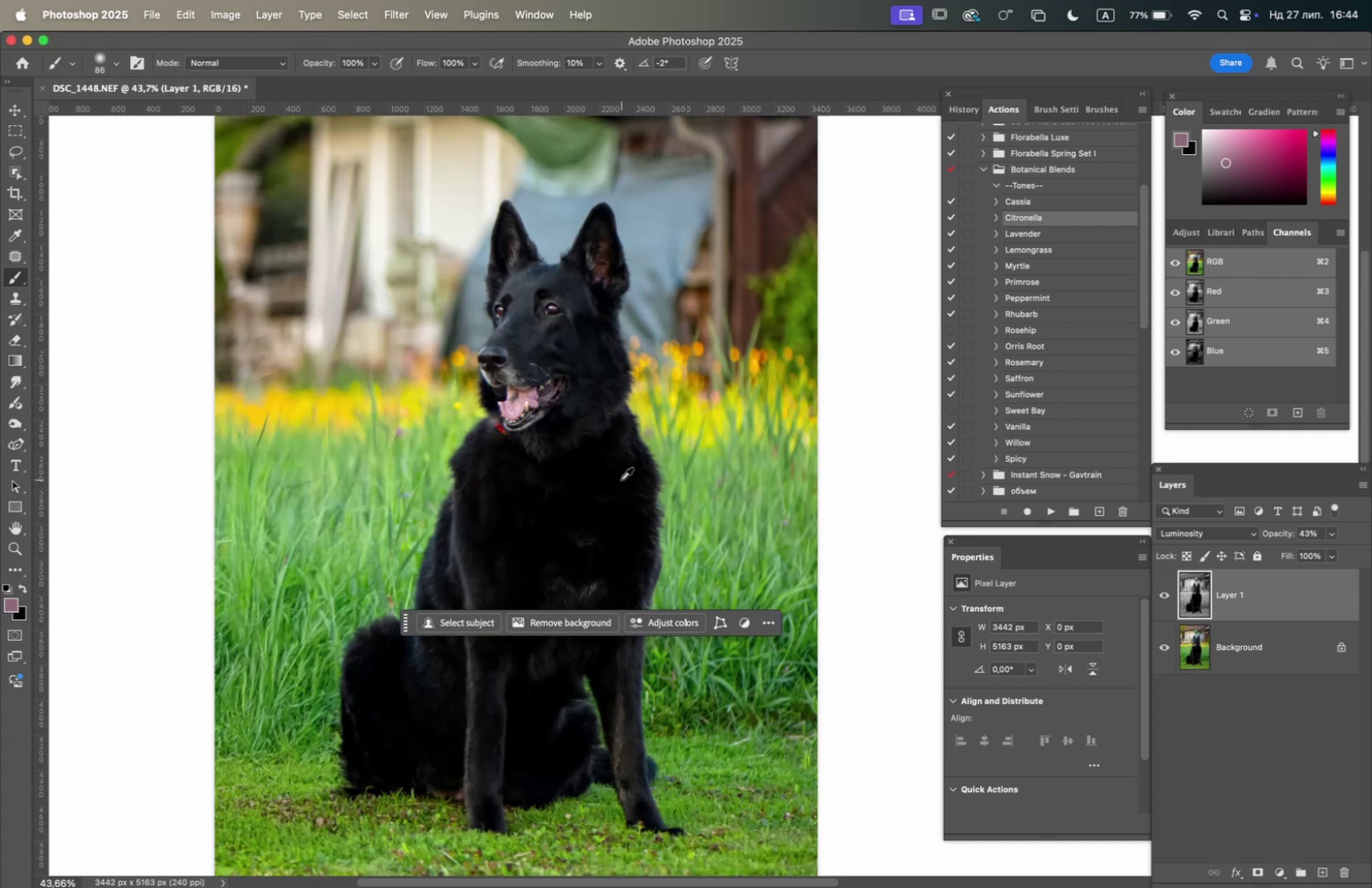 
hold_key(key=OptionLeft, duration=0.9)
scroll: coordinate [624, 477], scroll_direction: down, amount: 4.0
 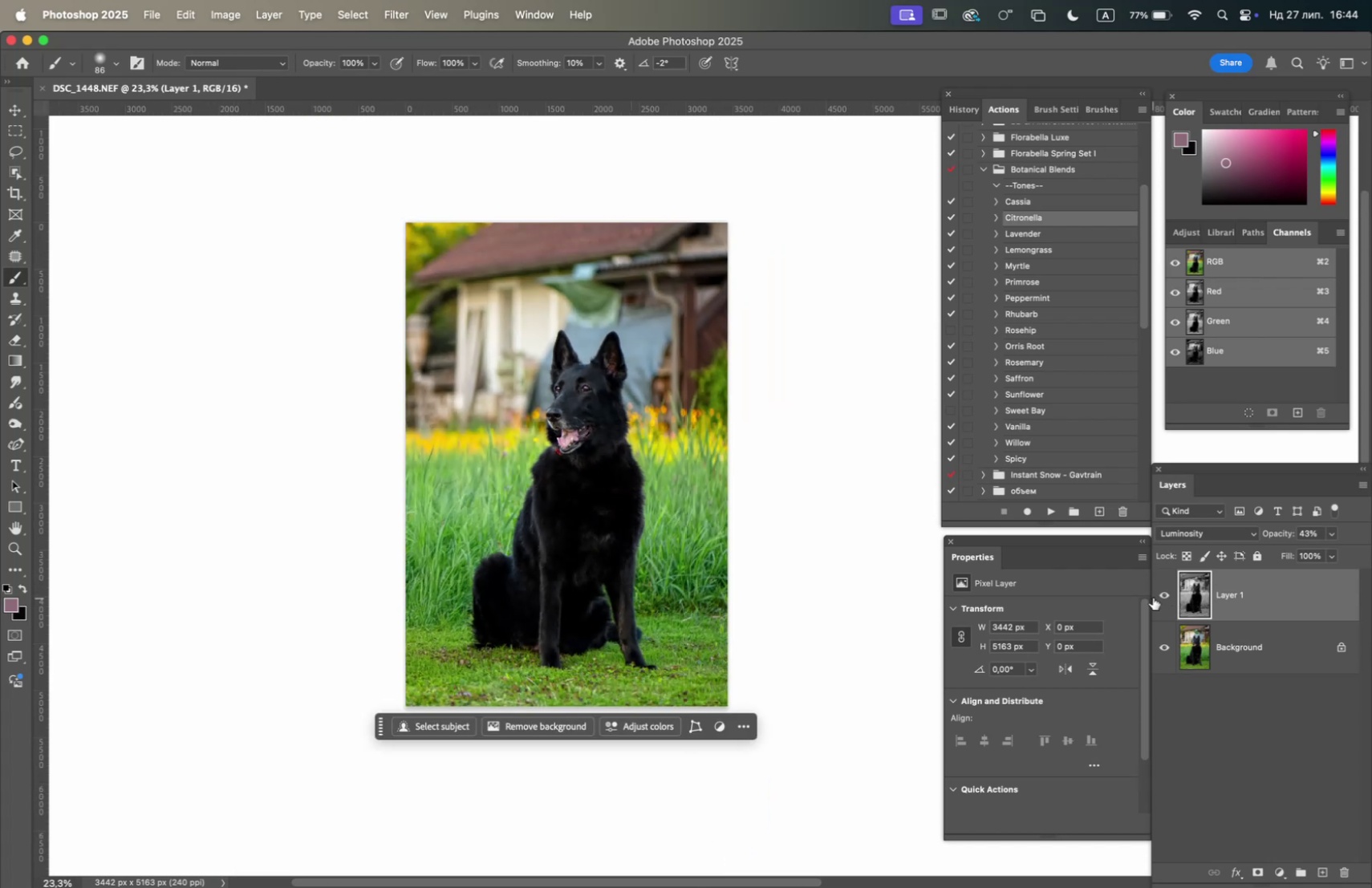 
left_click([1161, 592])
 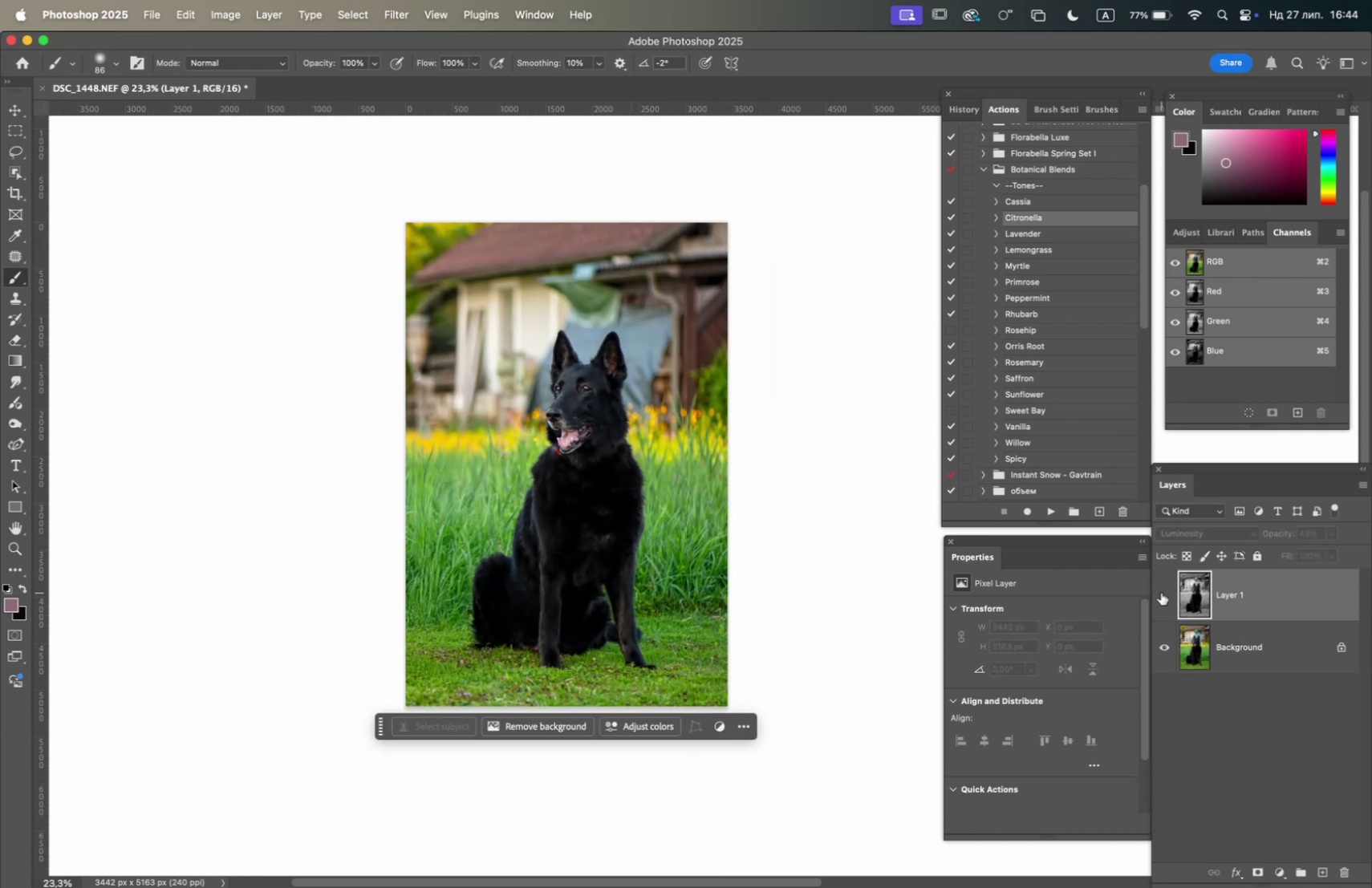 
left_click([1161, 592])
 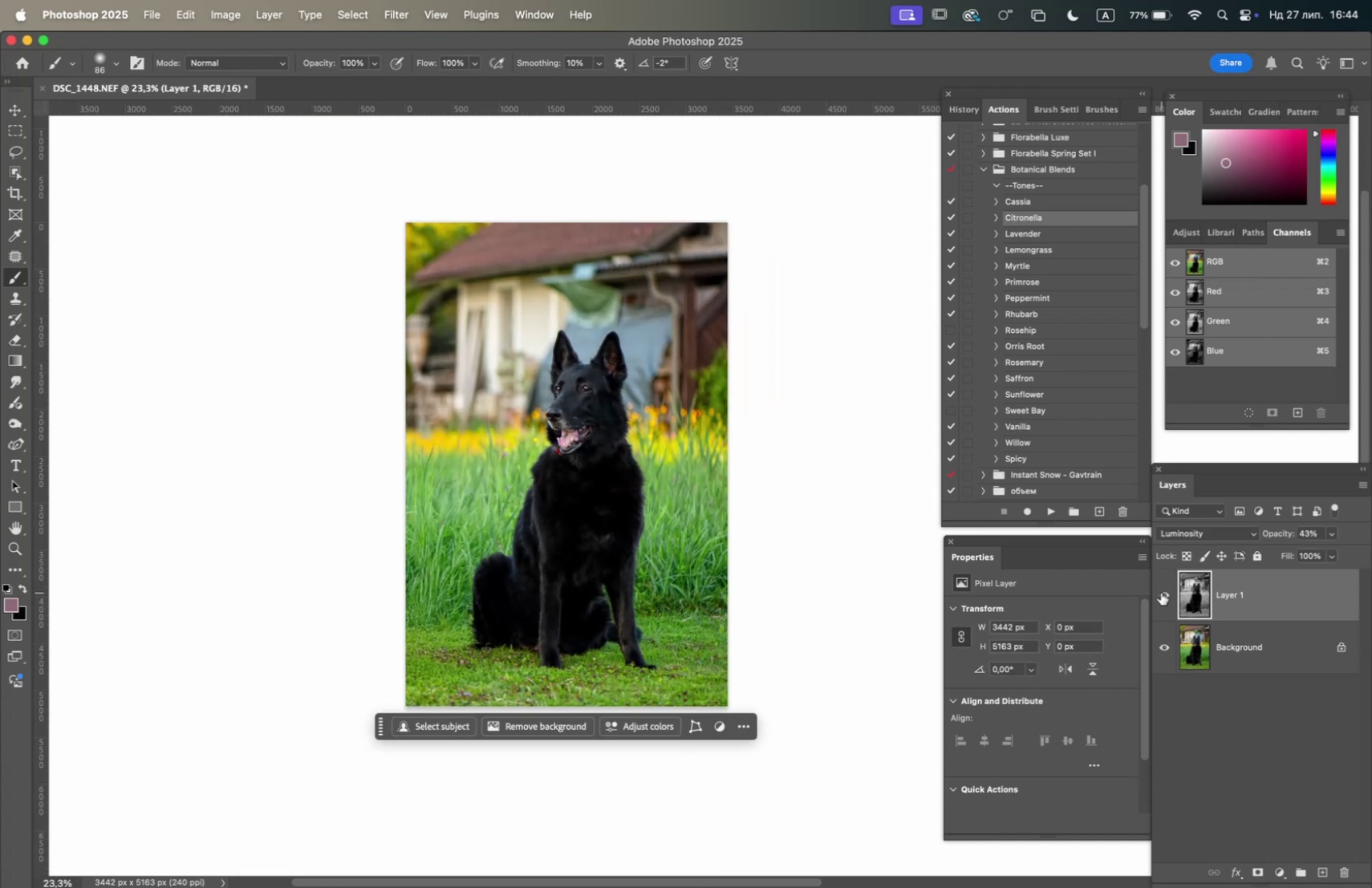 
left_click([1161, 592])
 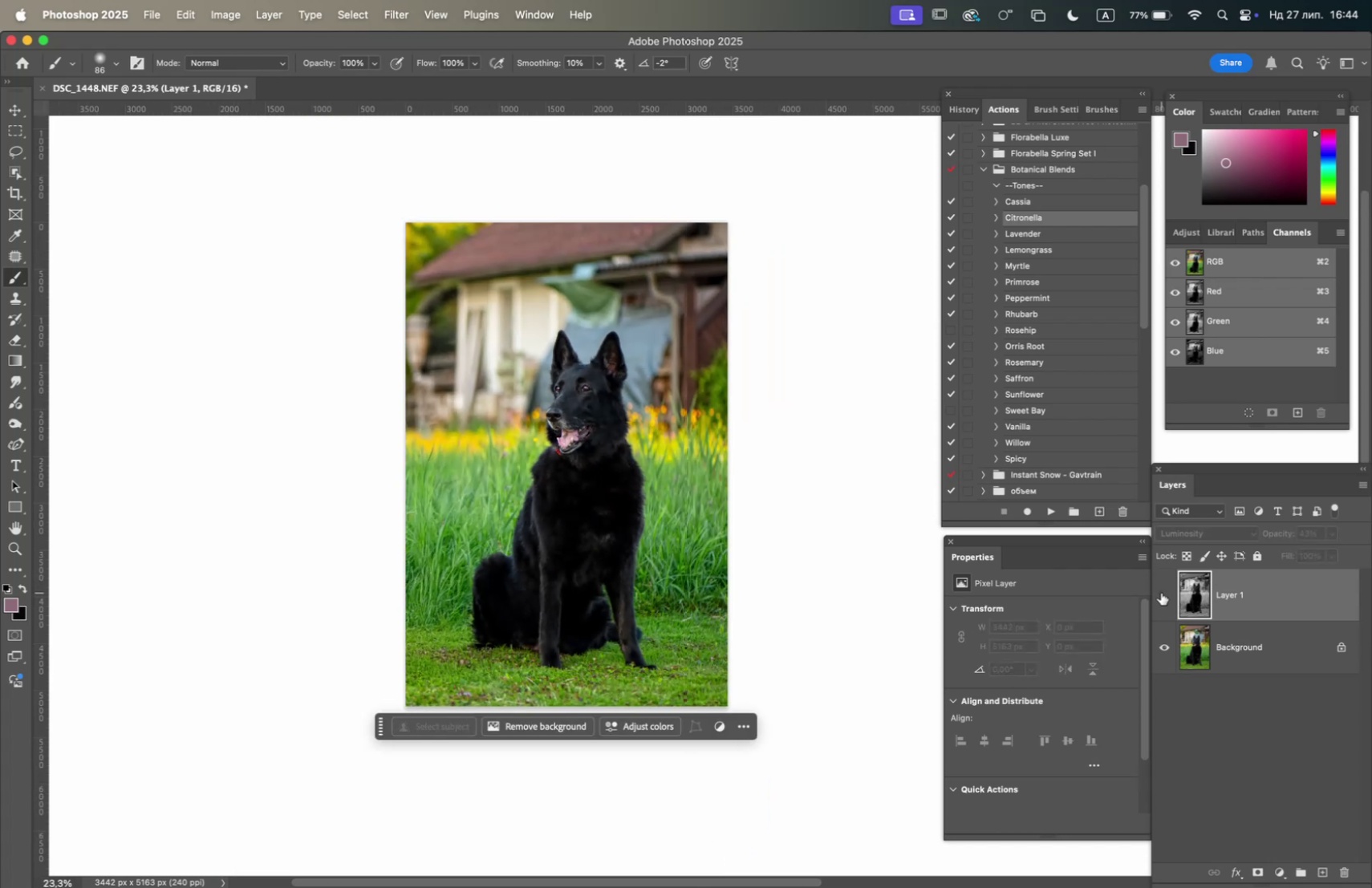 
left_click([1161, 592])
 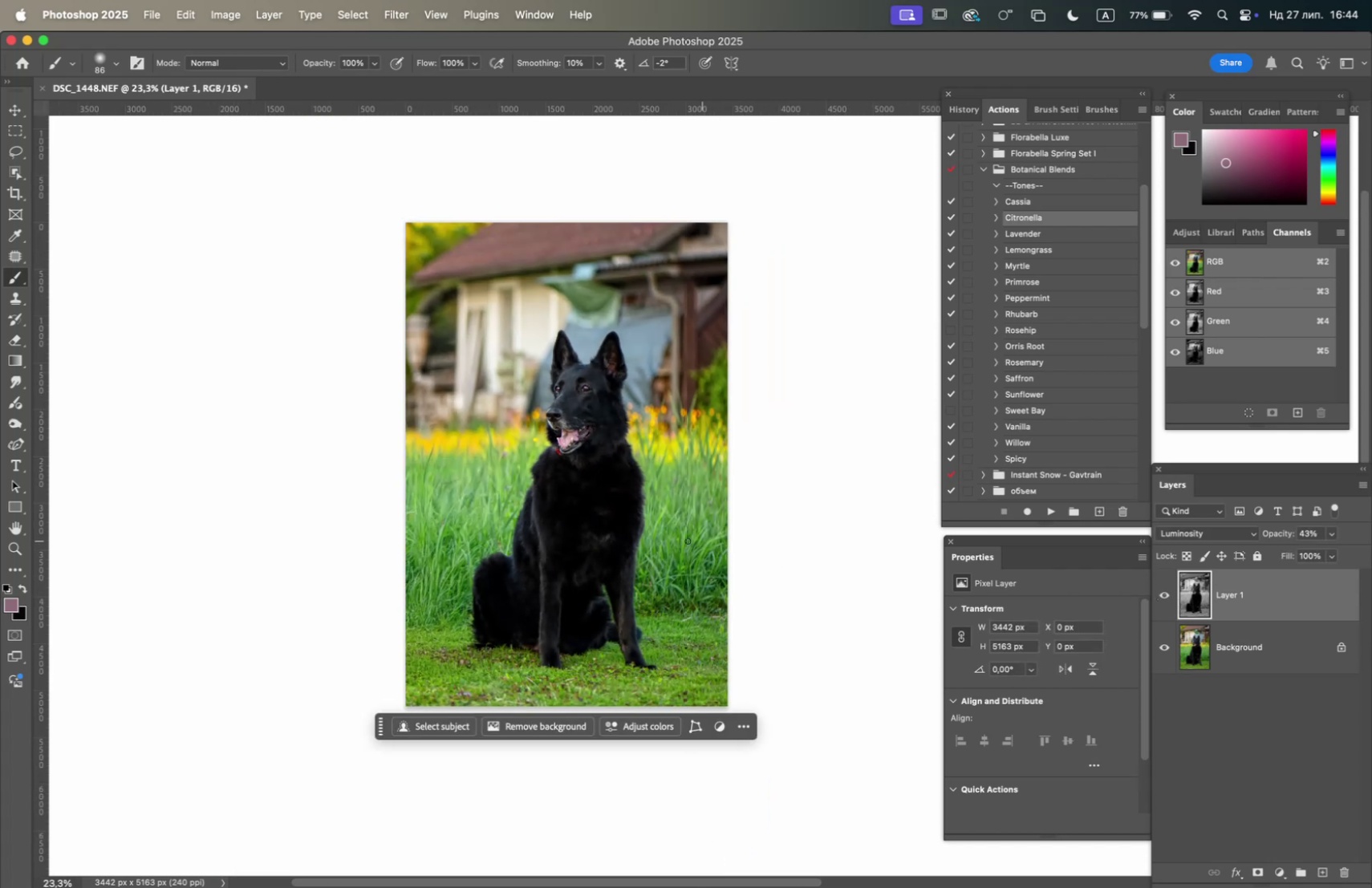 
hold_key(key=OptionLeft, duration=1.03)
scroll: coordinate [554, 521], scroll_direction: up, amount: 4.0
 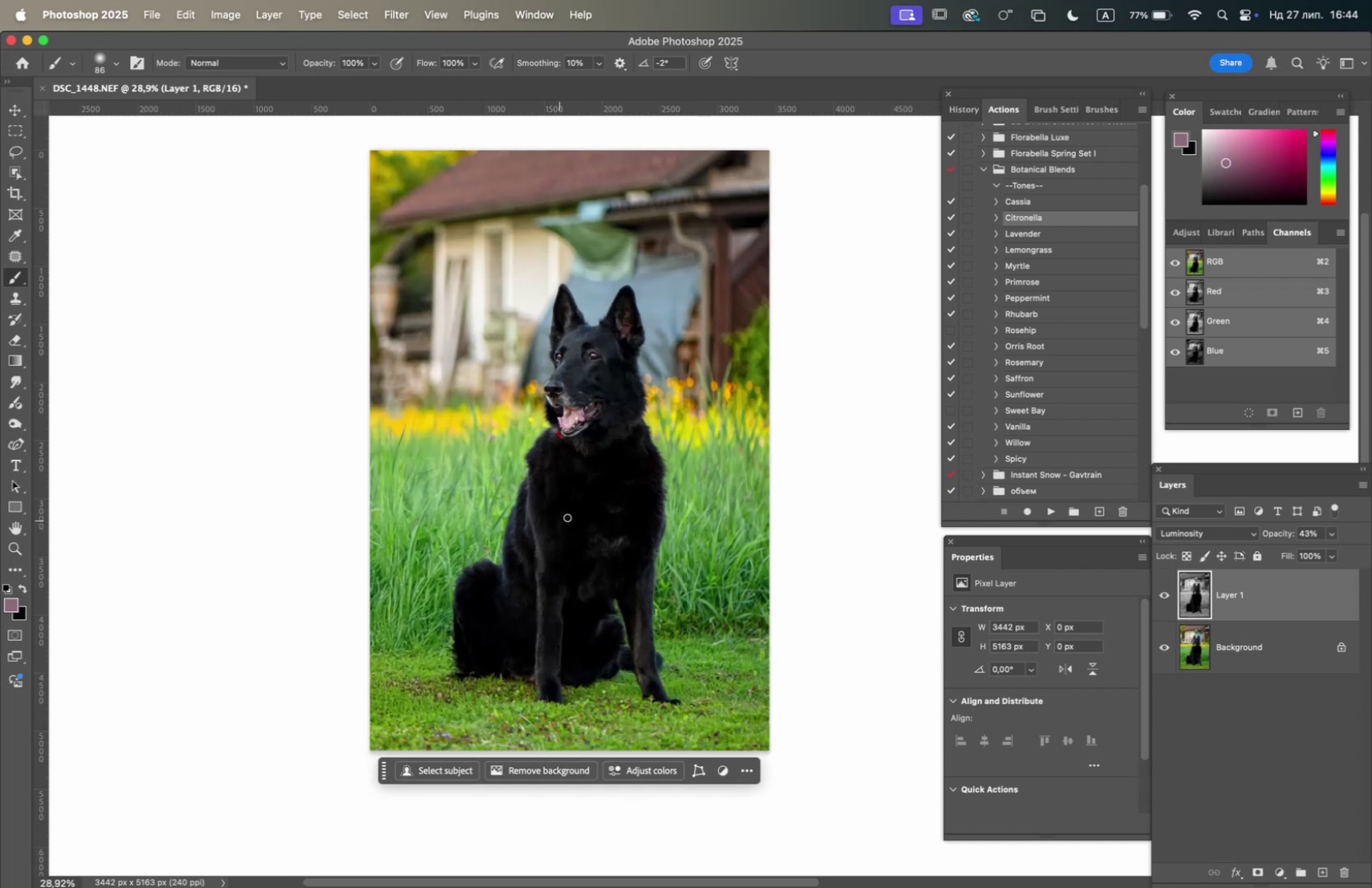 
hold_key(key=Space, duration=0.64)
 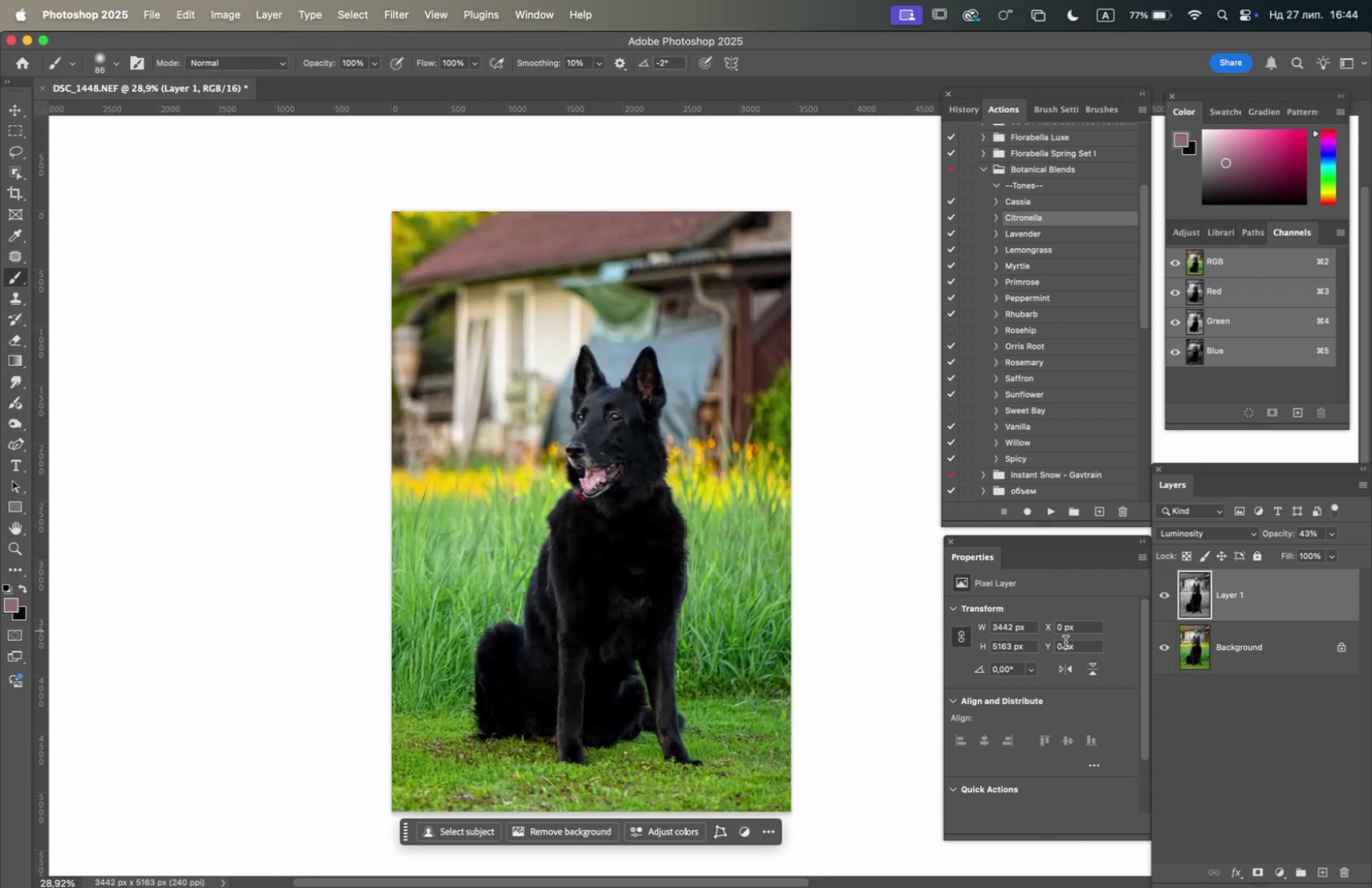 
left_click_drag(start_coordinate=[590, 493], to_coordinate=[611, 554])
 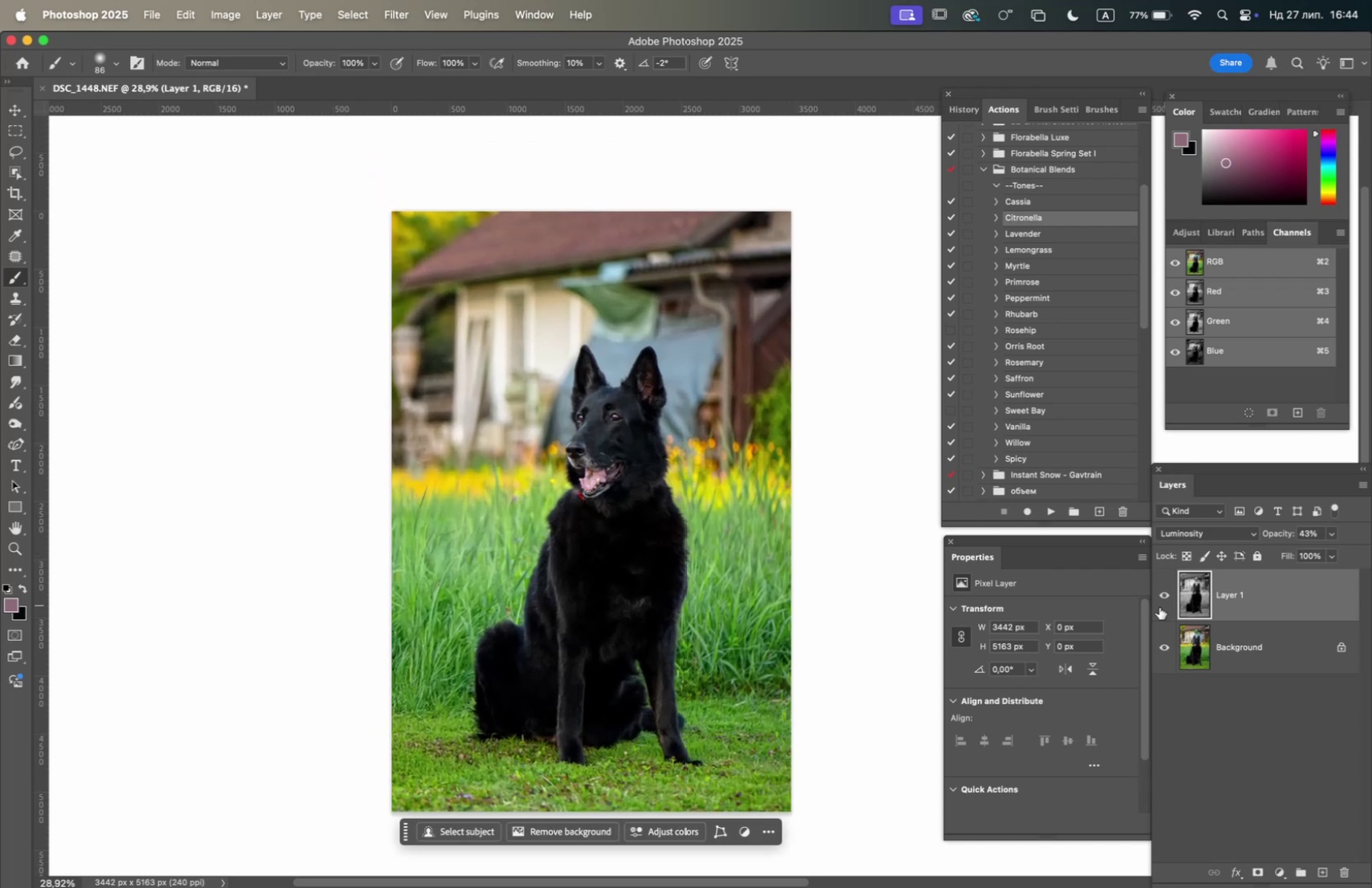 
left_click([1161, 593])
 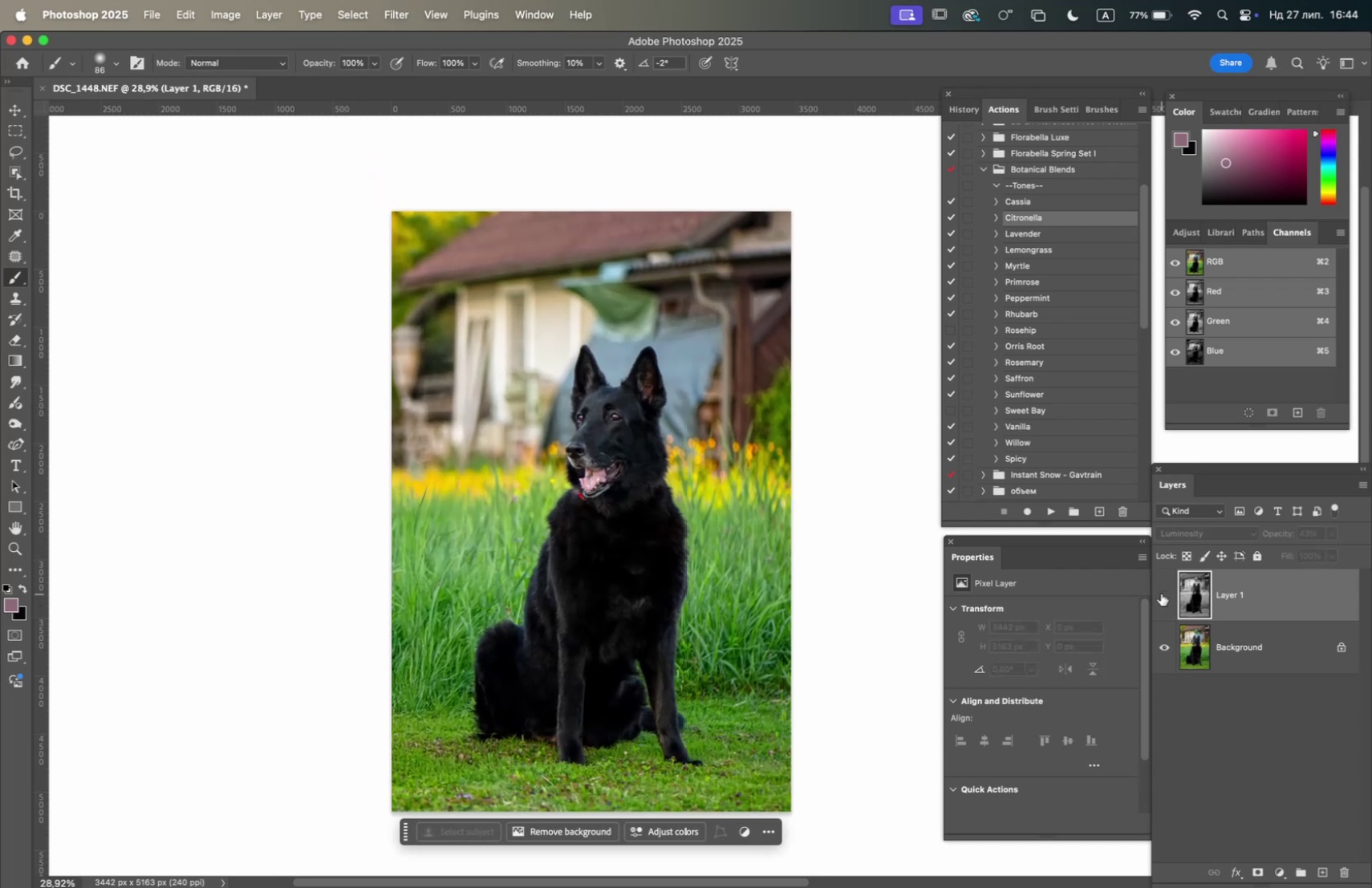 
left_click([1161, 593])
 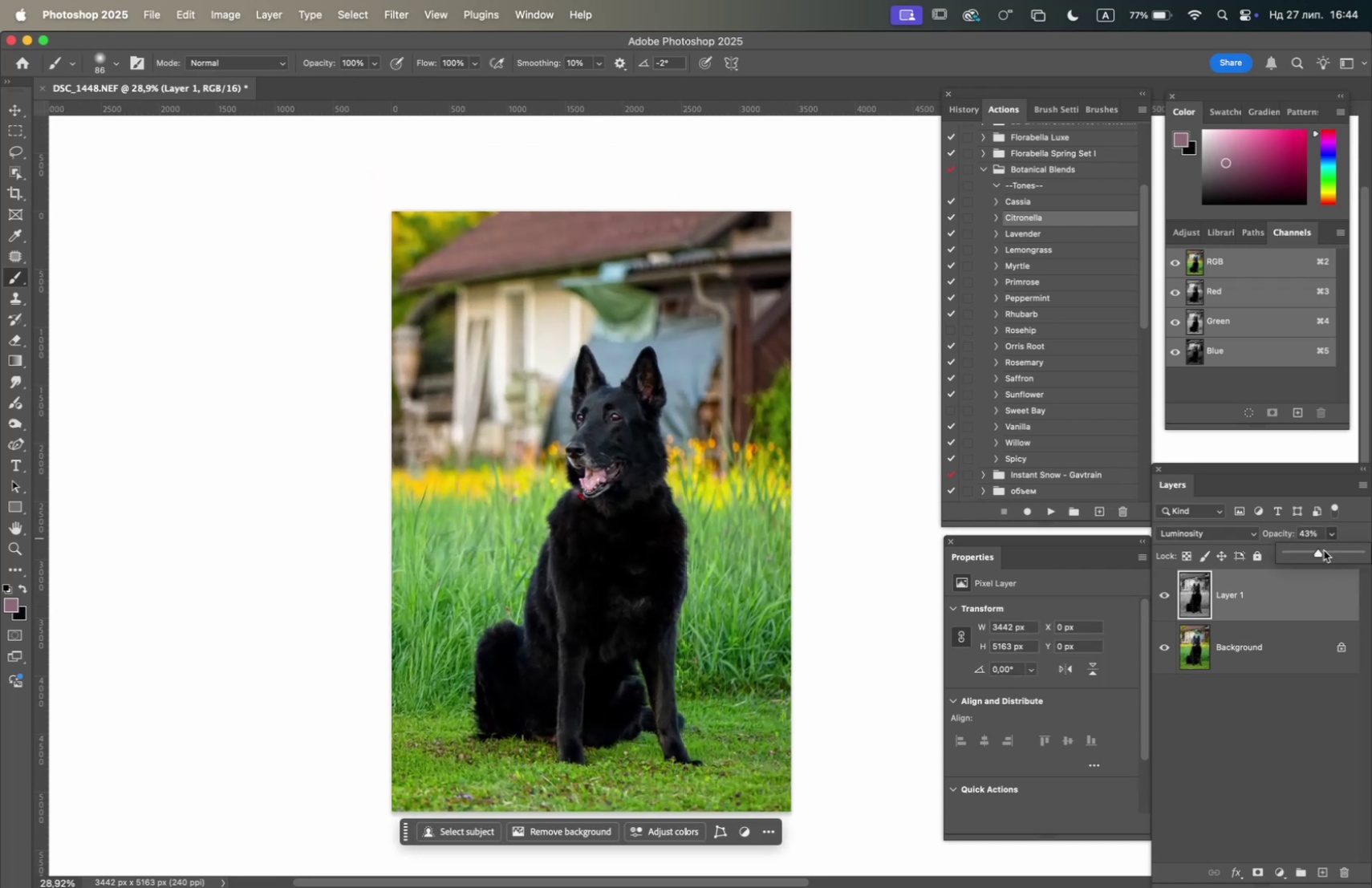 
left_click([1318, 553])
 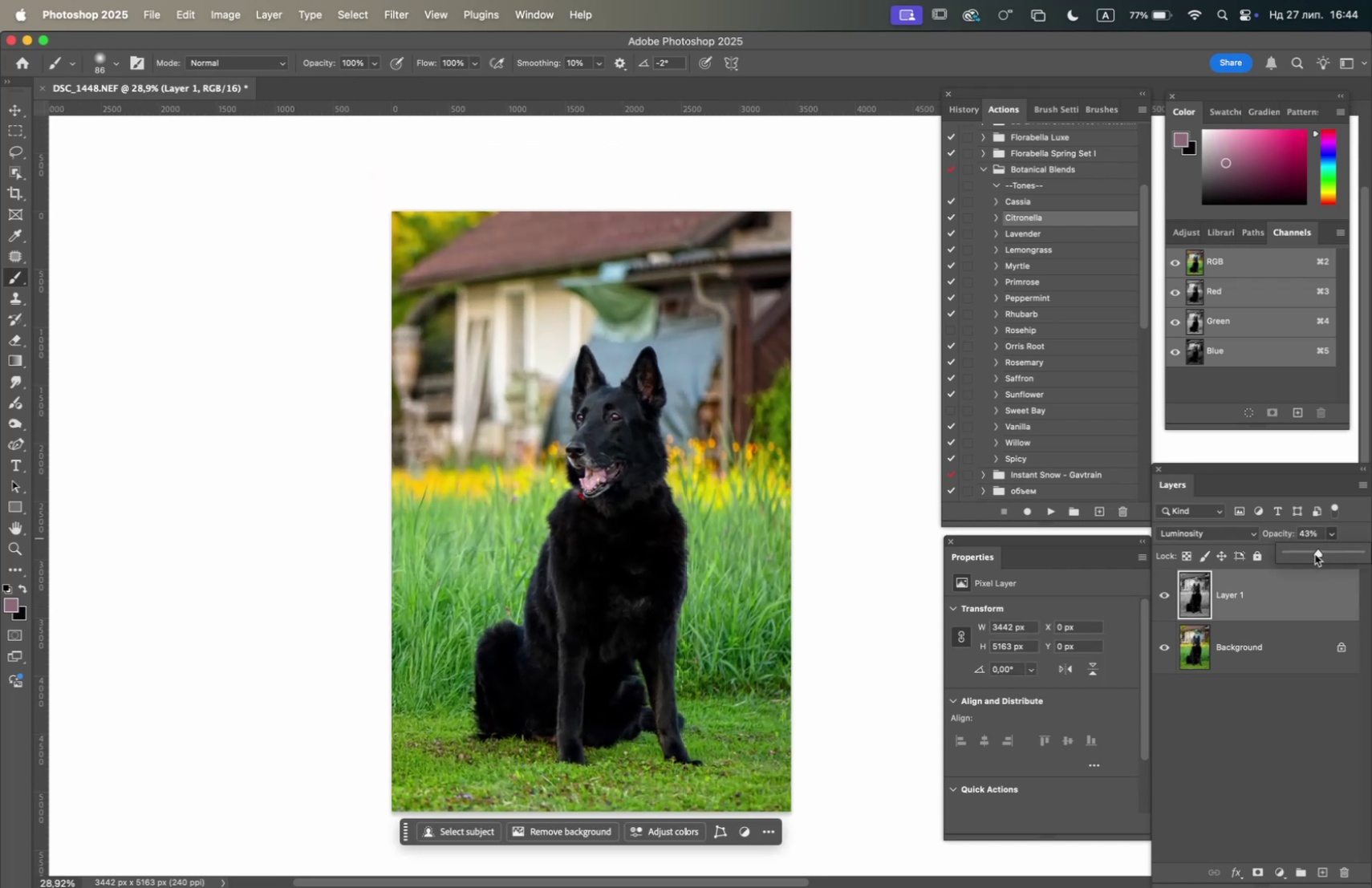 
left_click([1312, 550])
 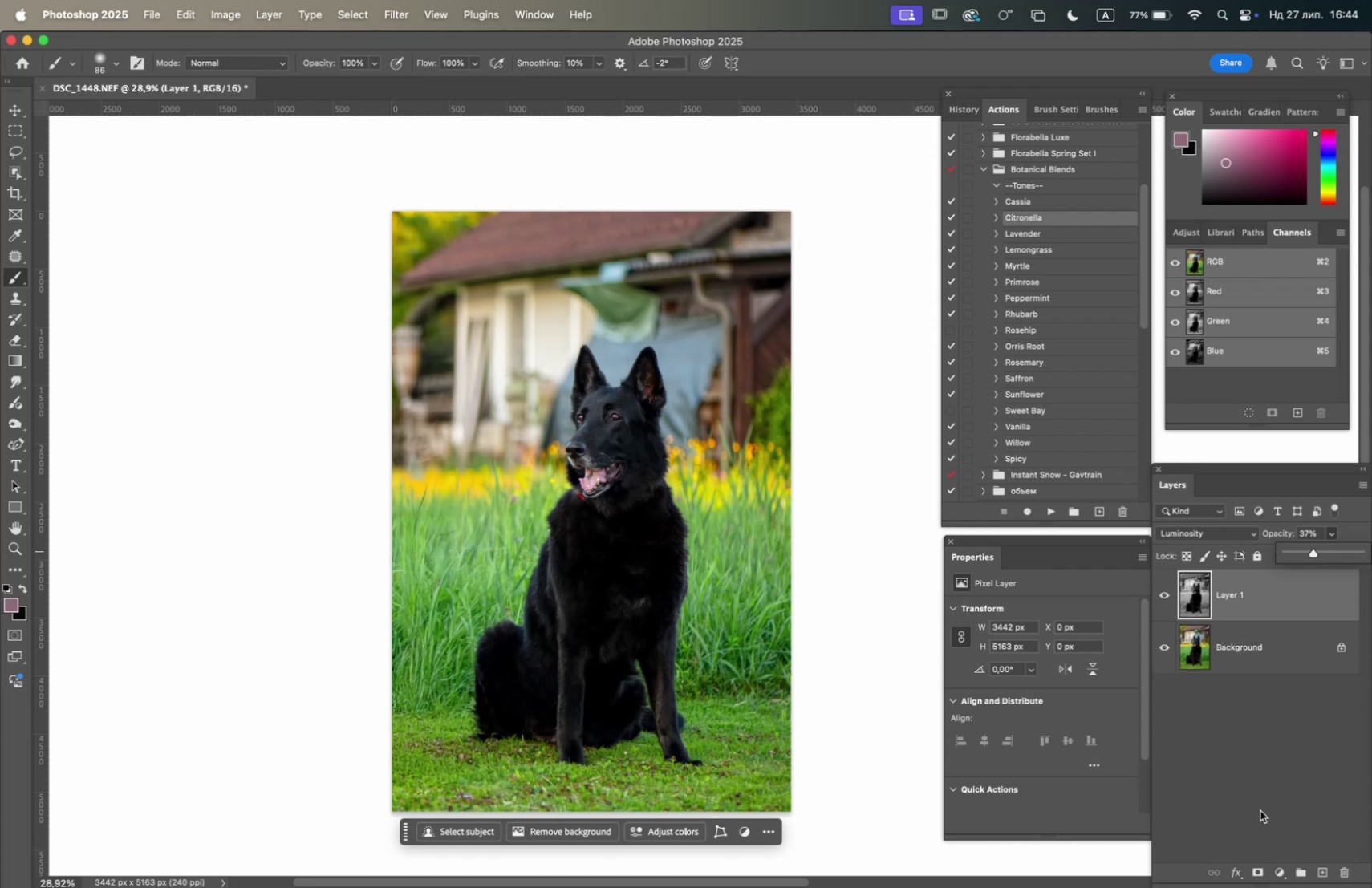 
left_click([1279, 874])
 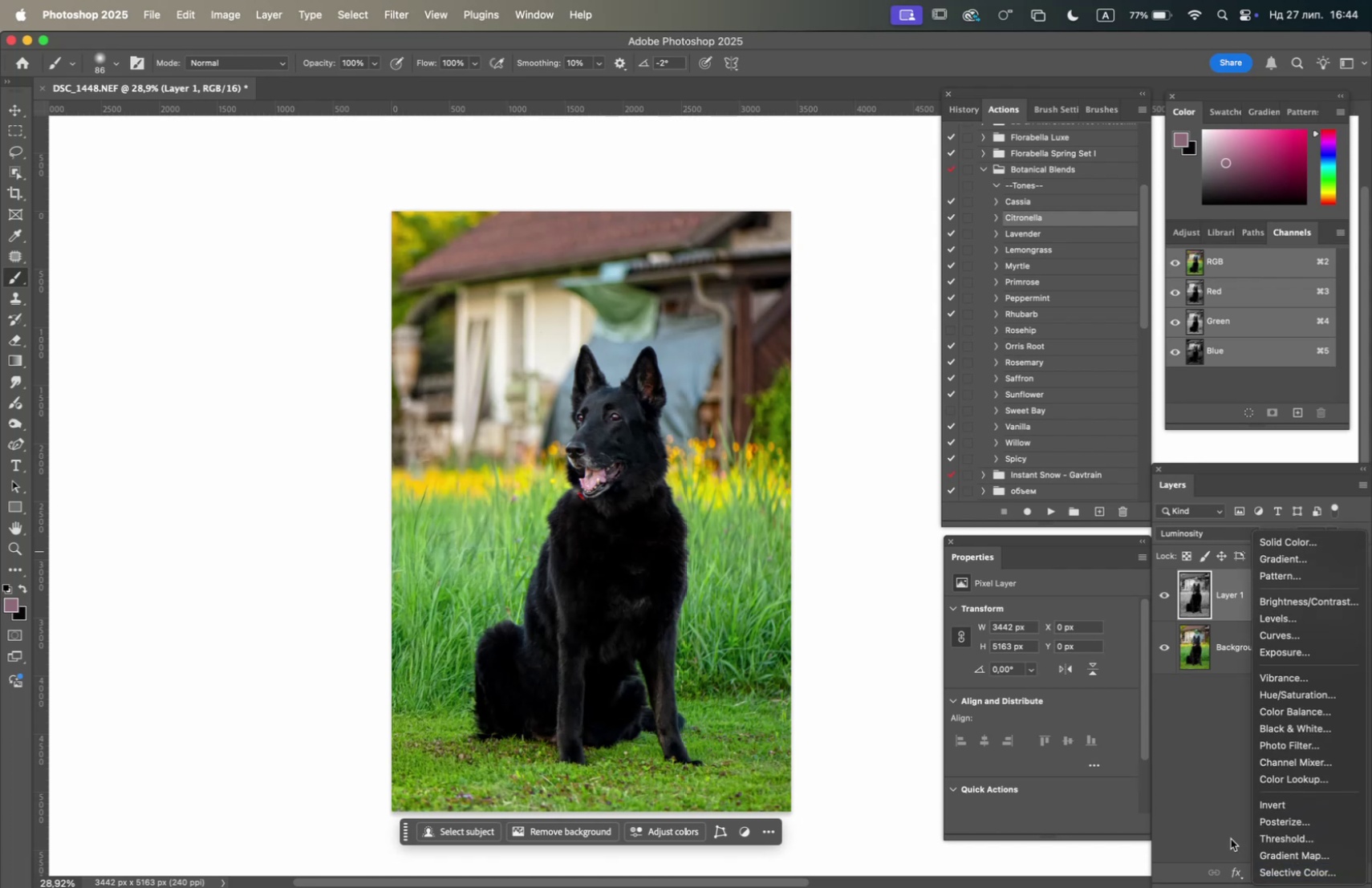 
left_click([1197, 795])
 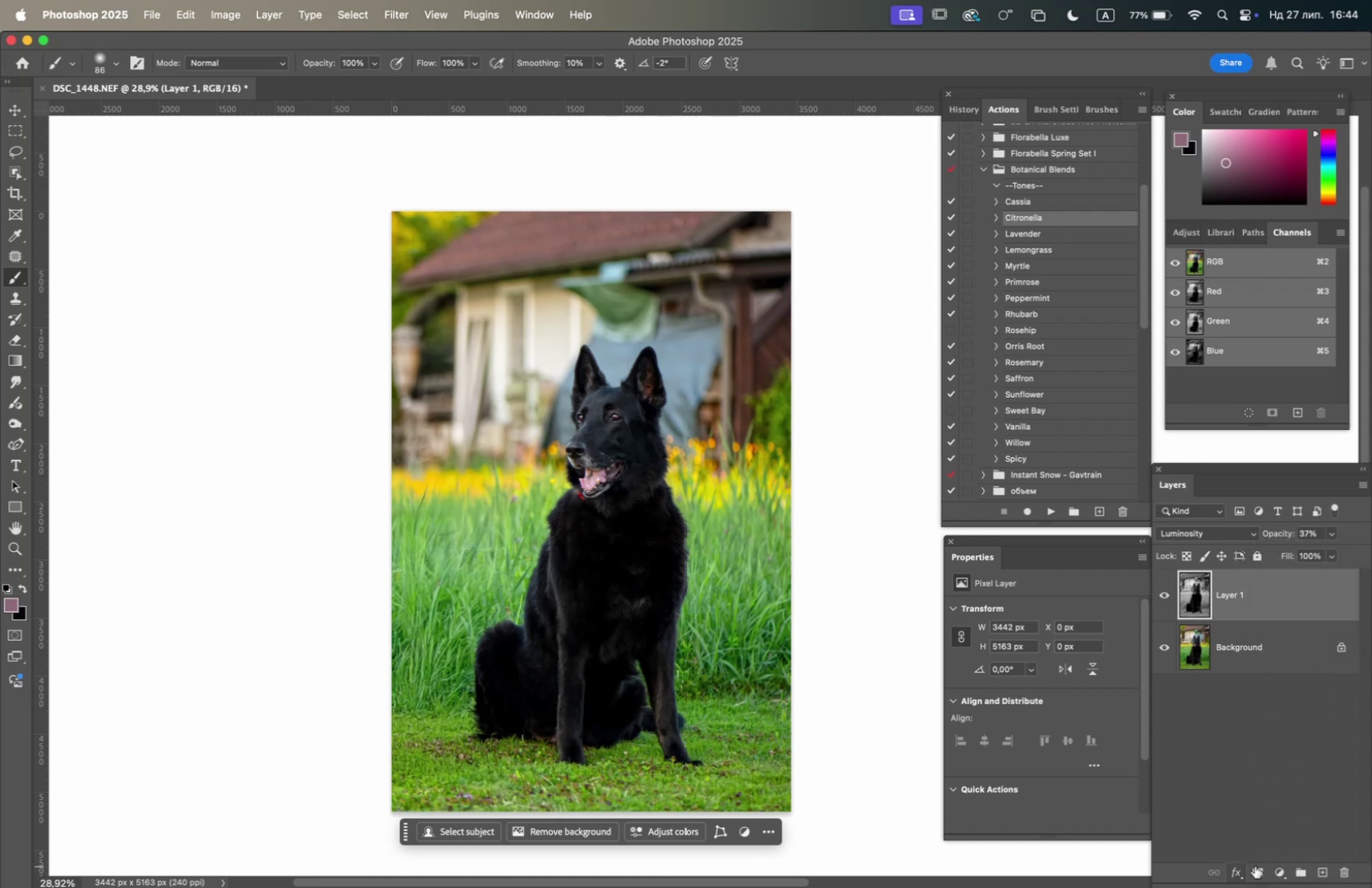 
left_click([1257, 870])
 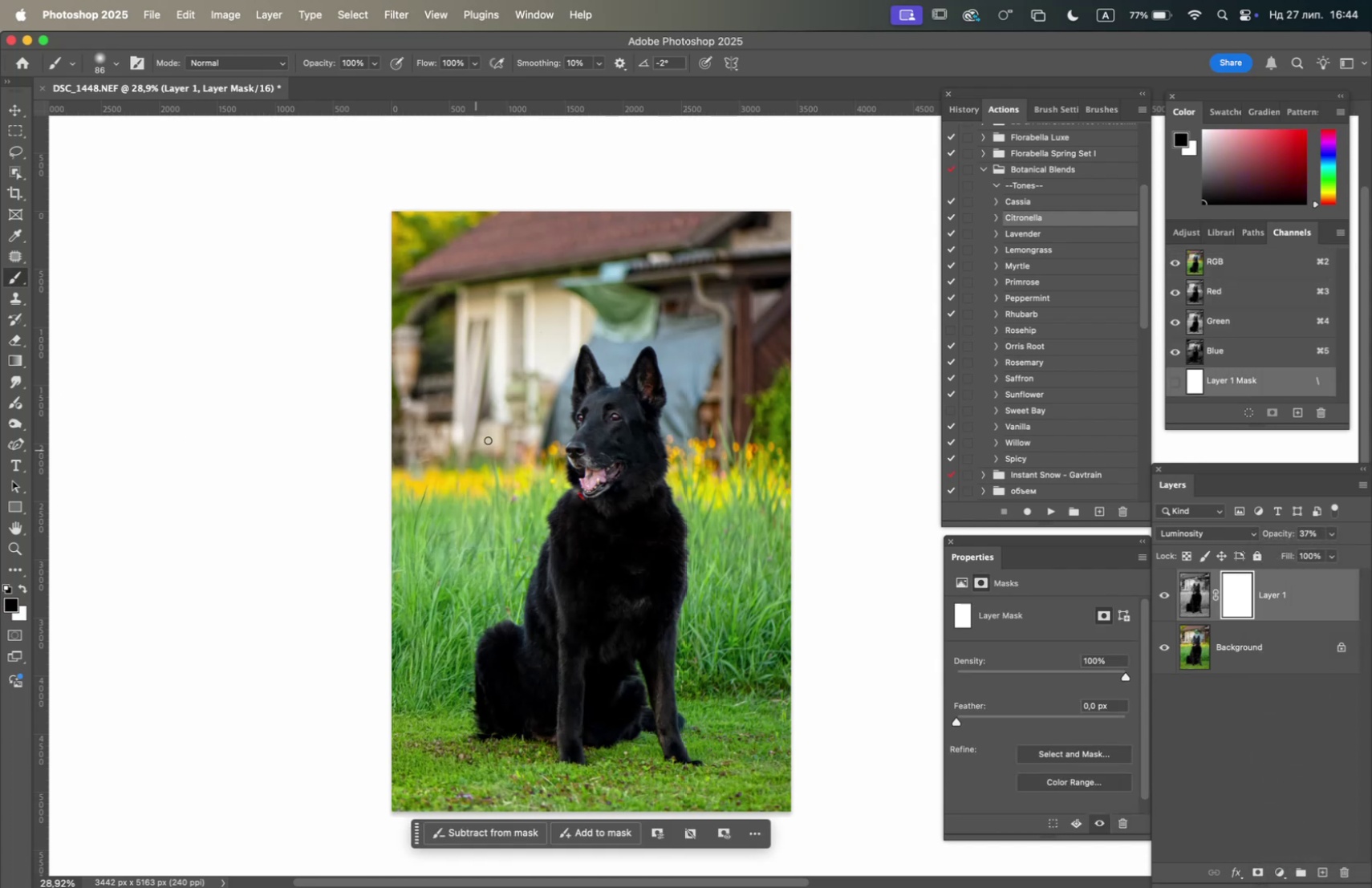 
hold_key(key=OptionLeft, duration=2.96)
scroll: coordinate [592, 456], scroll_direction: up, amount: 7.0
 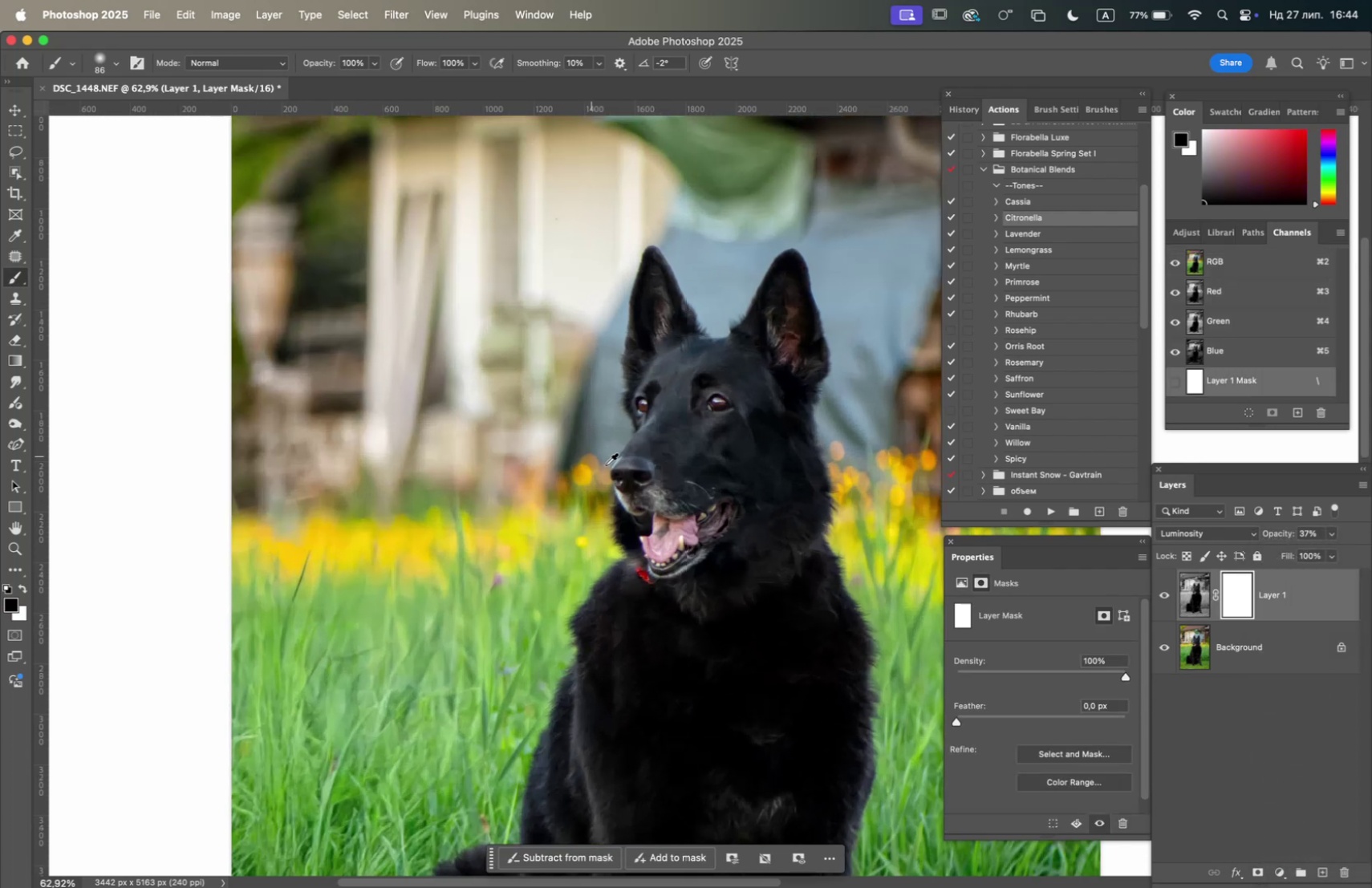 
scroll: coordinate [615, 471], scroll_direction: down, amount: 3.0
 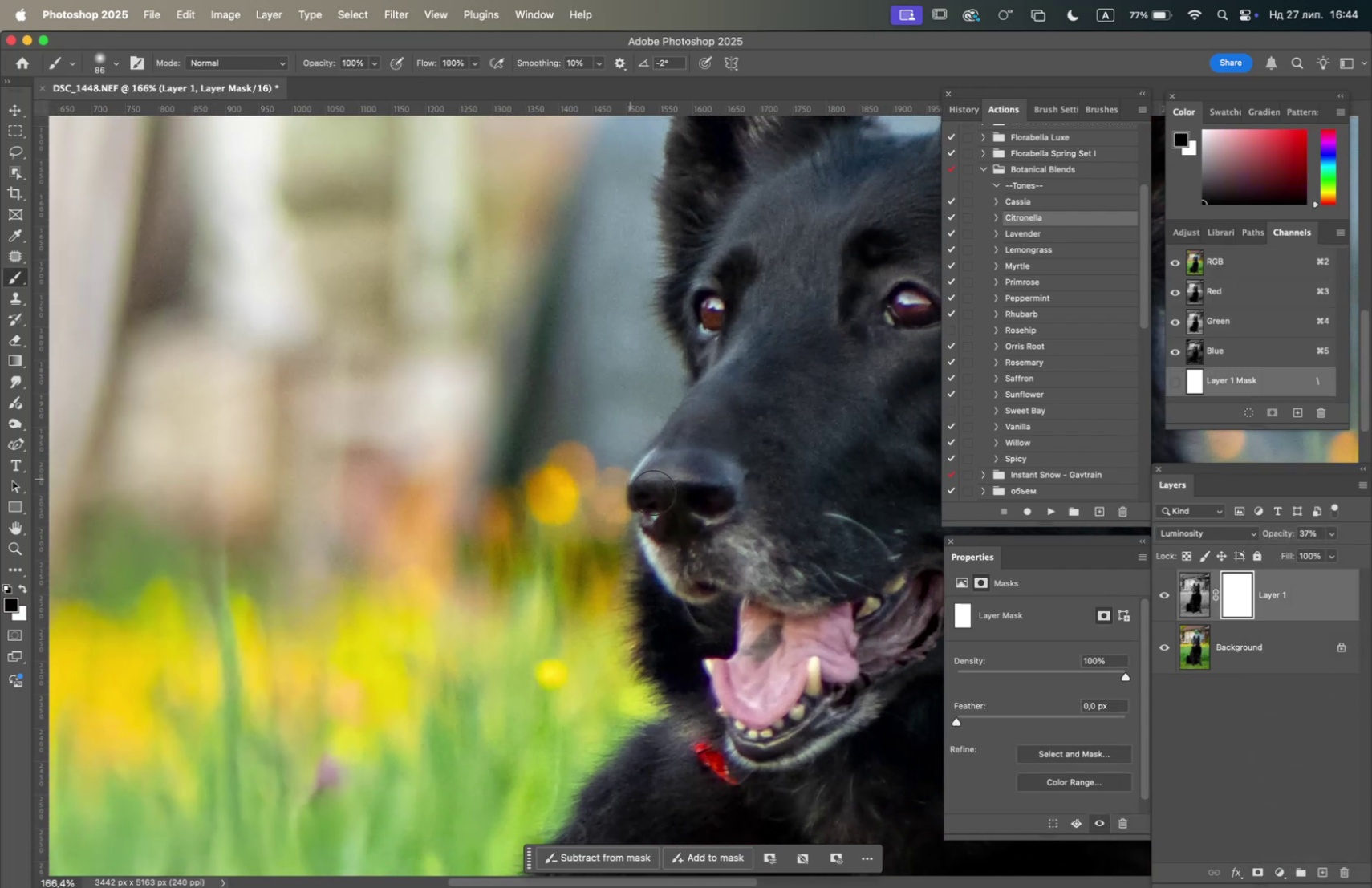 
hold_key(key=Space, duration=0.61)
 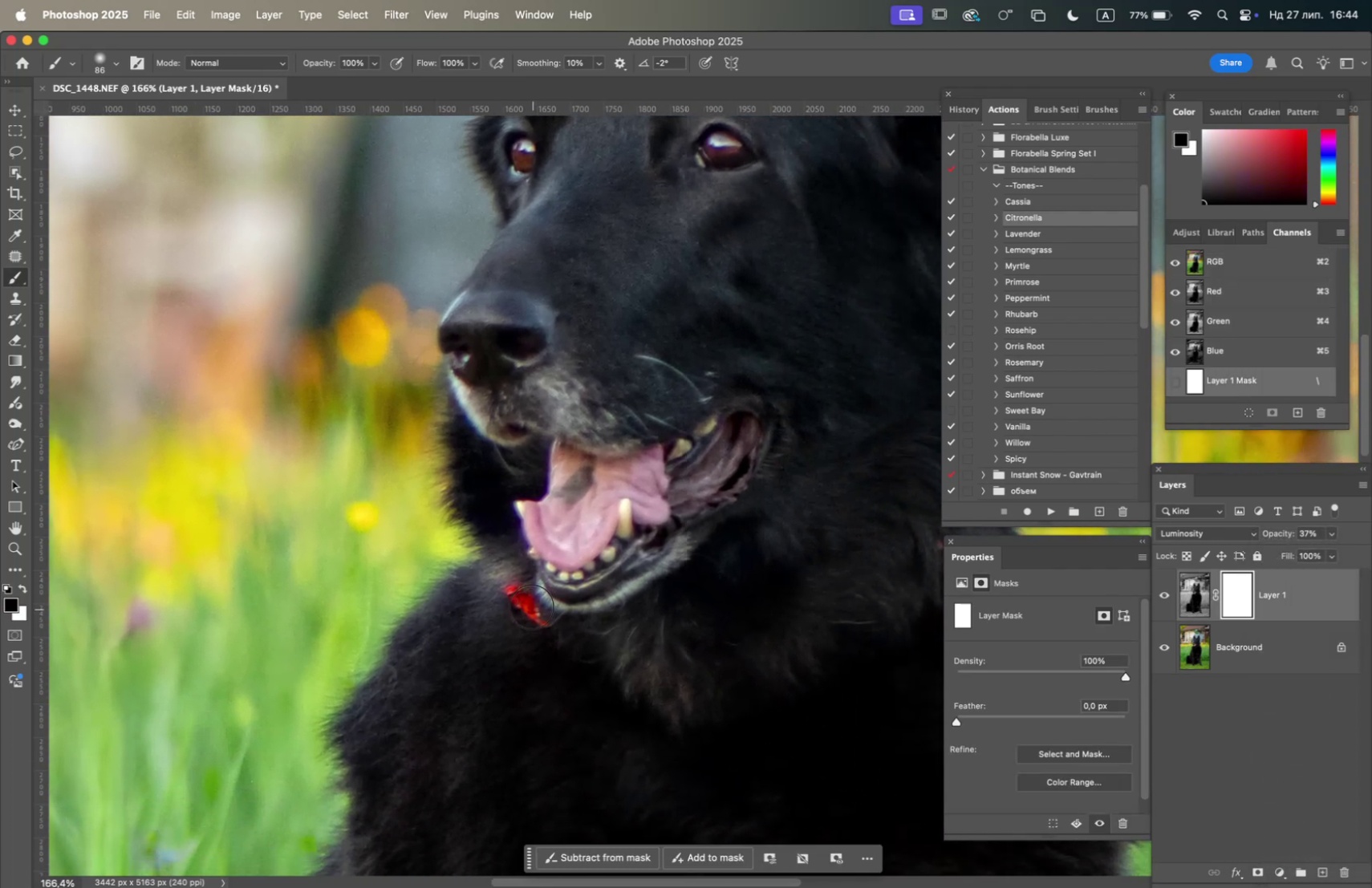 
left_click_drag(start_coordinate=[734, 536], to_coordinate=[595, 413])
 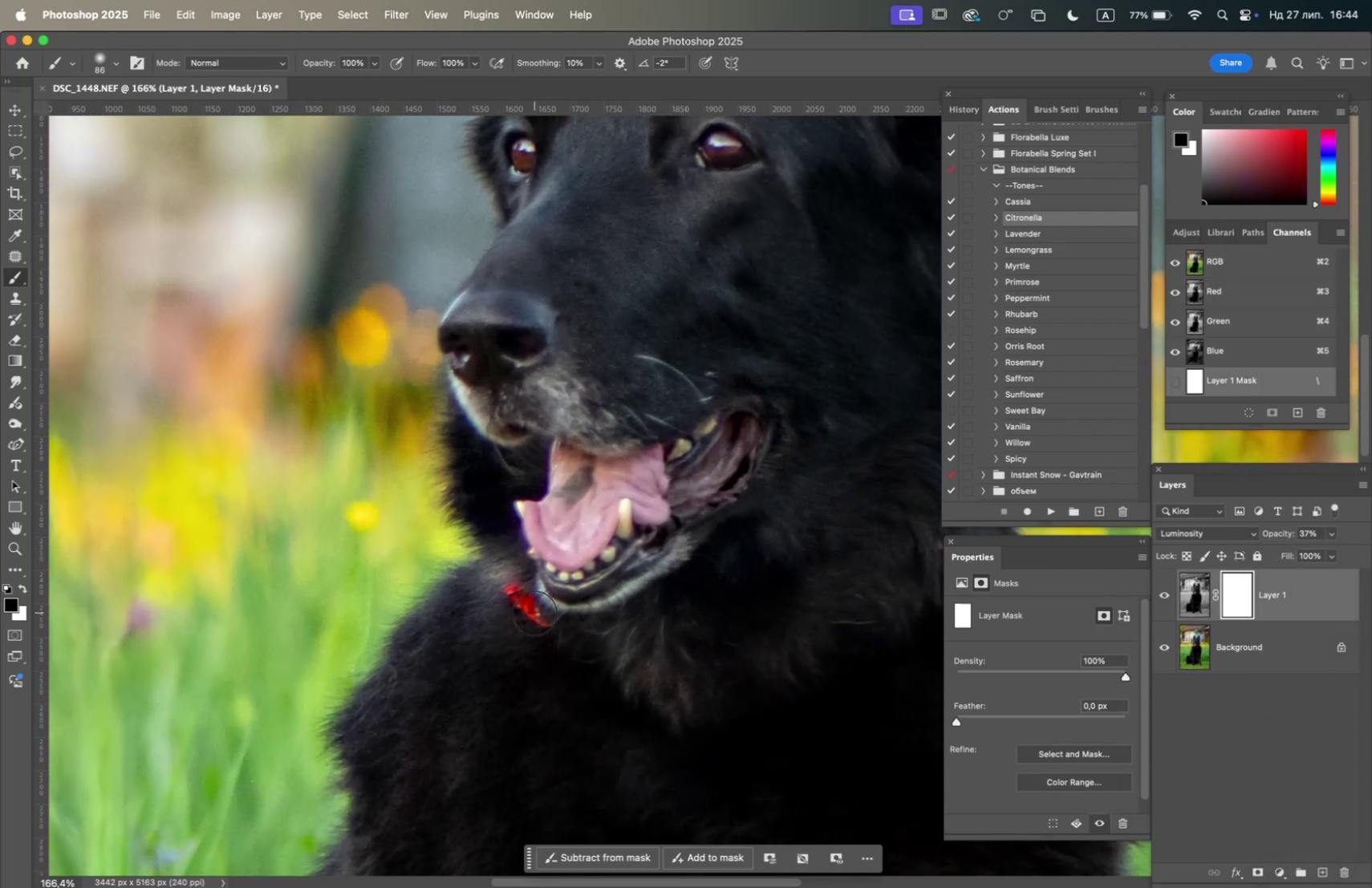 
left_click_drag(start_coordinate=[530, 604], to_coordinate=[550, 622])
 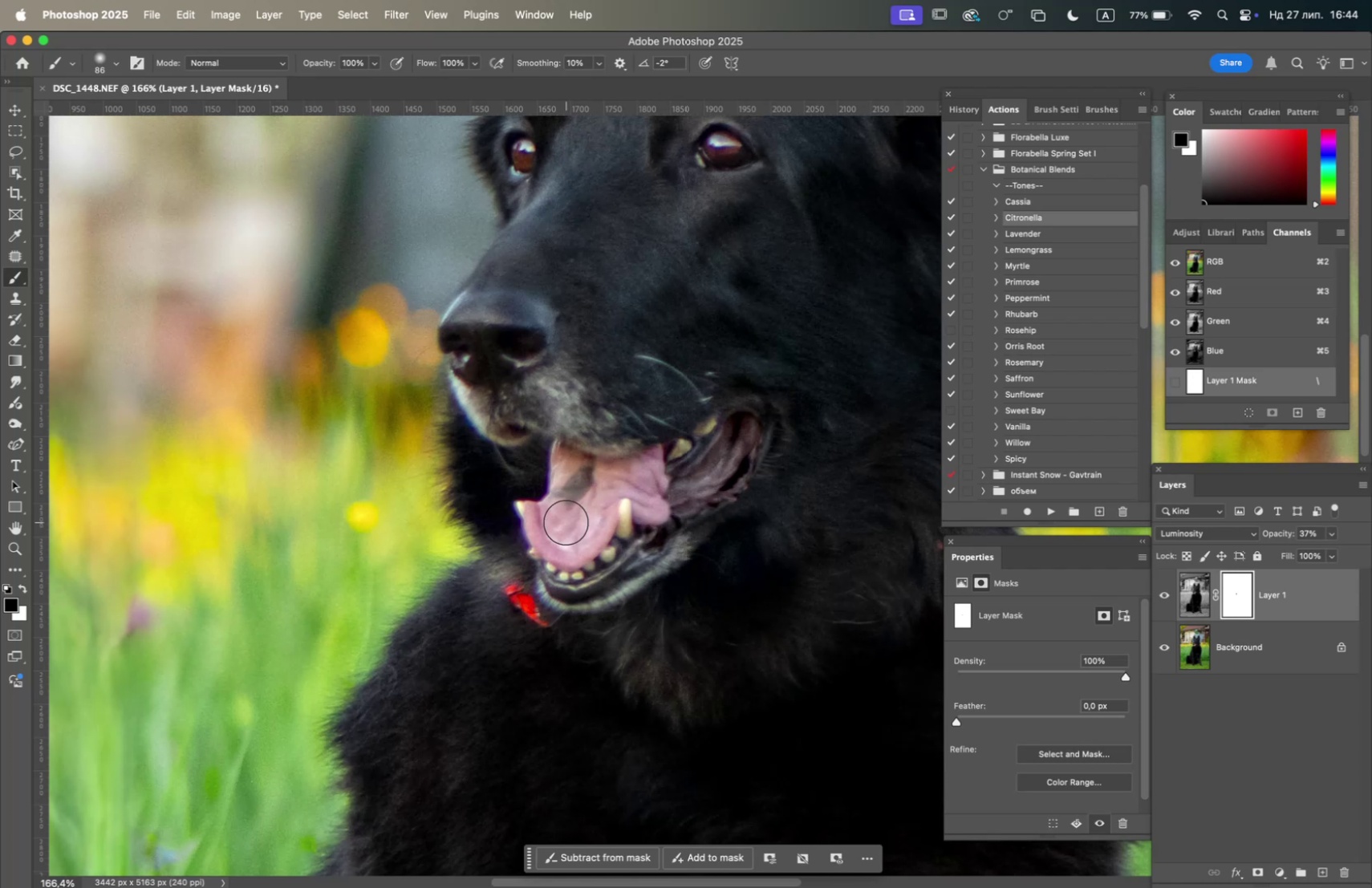 
left_click_drag(start_coordinate=[563, 521], to_coordinate=[657, 449])
 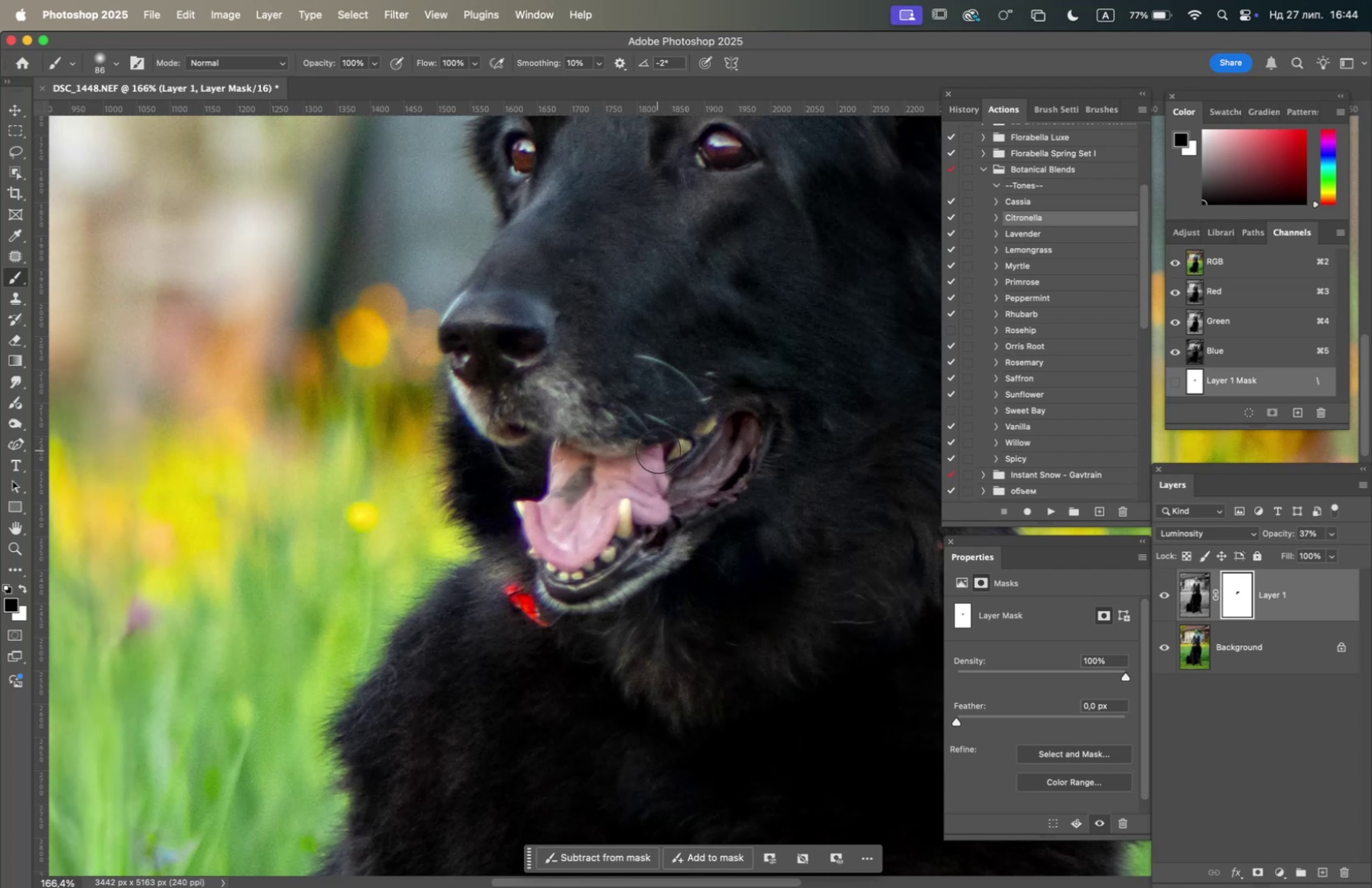 
hold_key(key=Space, duration=0.8)
 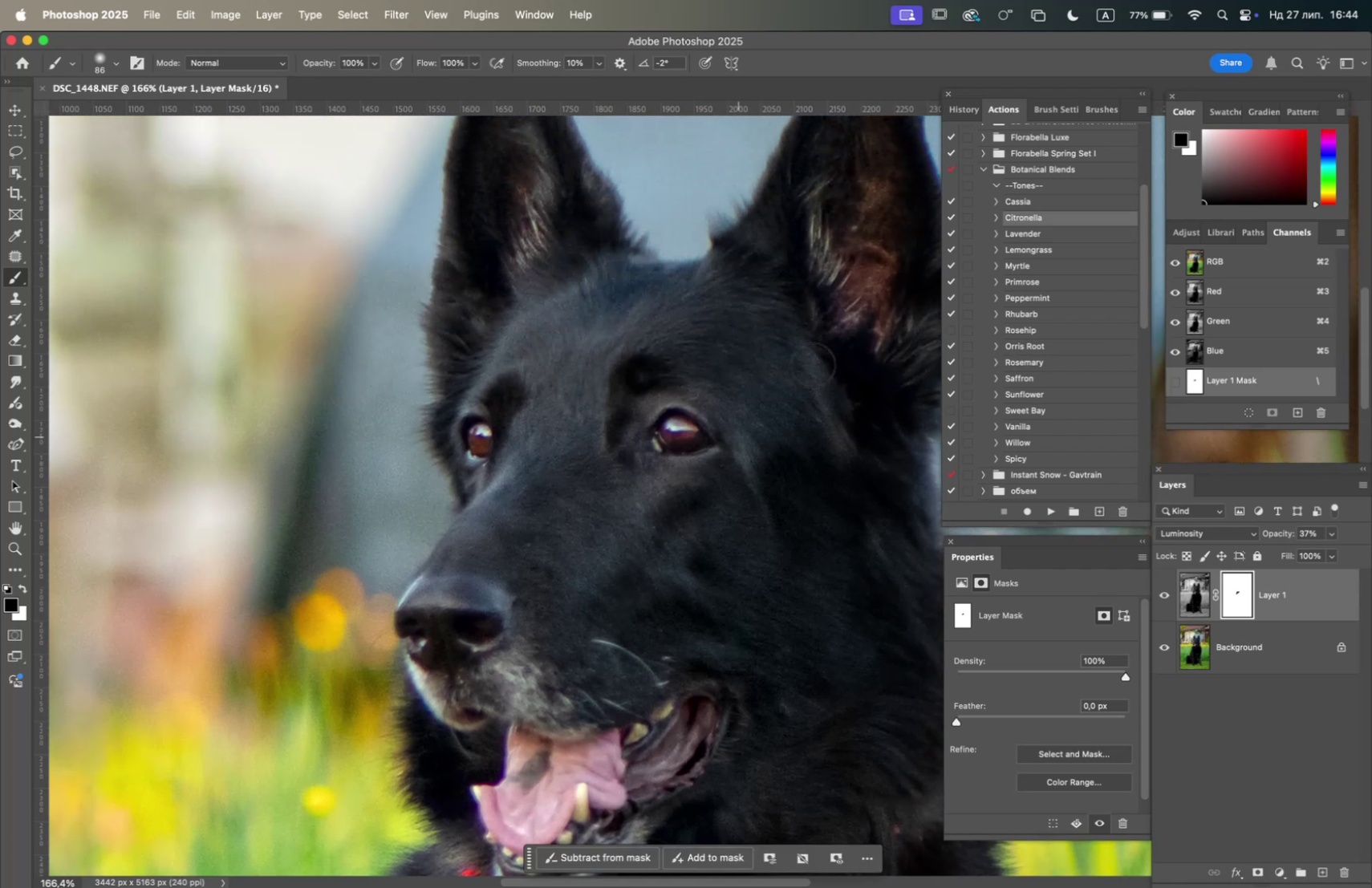 
left_click_drag(start_coordinate=[662, 389], to_coordinate=[625, 595])
 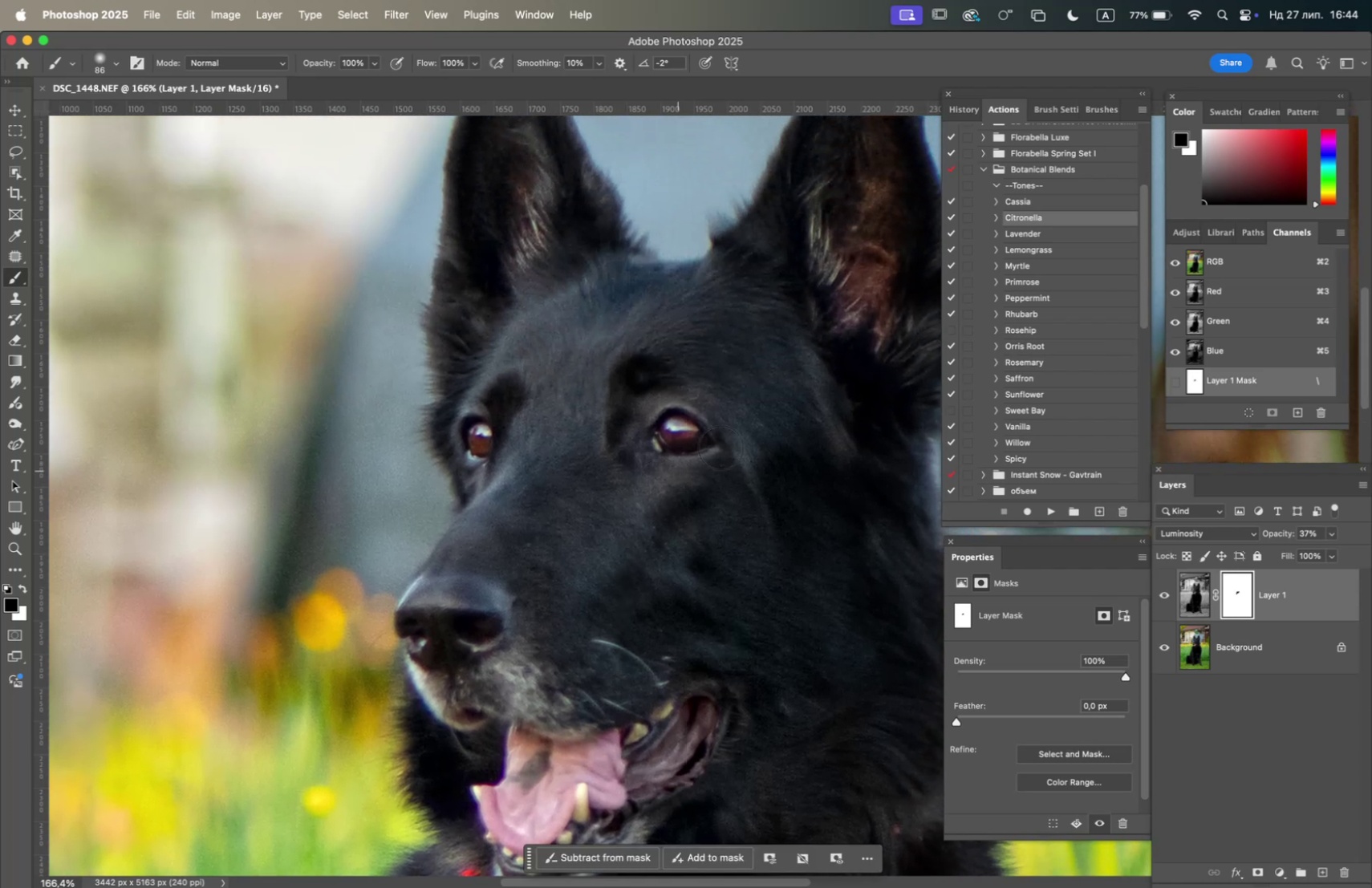 
hold_key(key=Space, duration=0.72)
 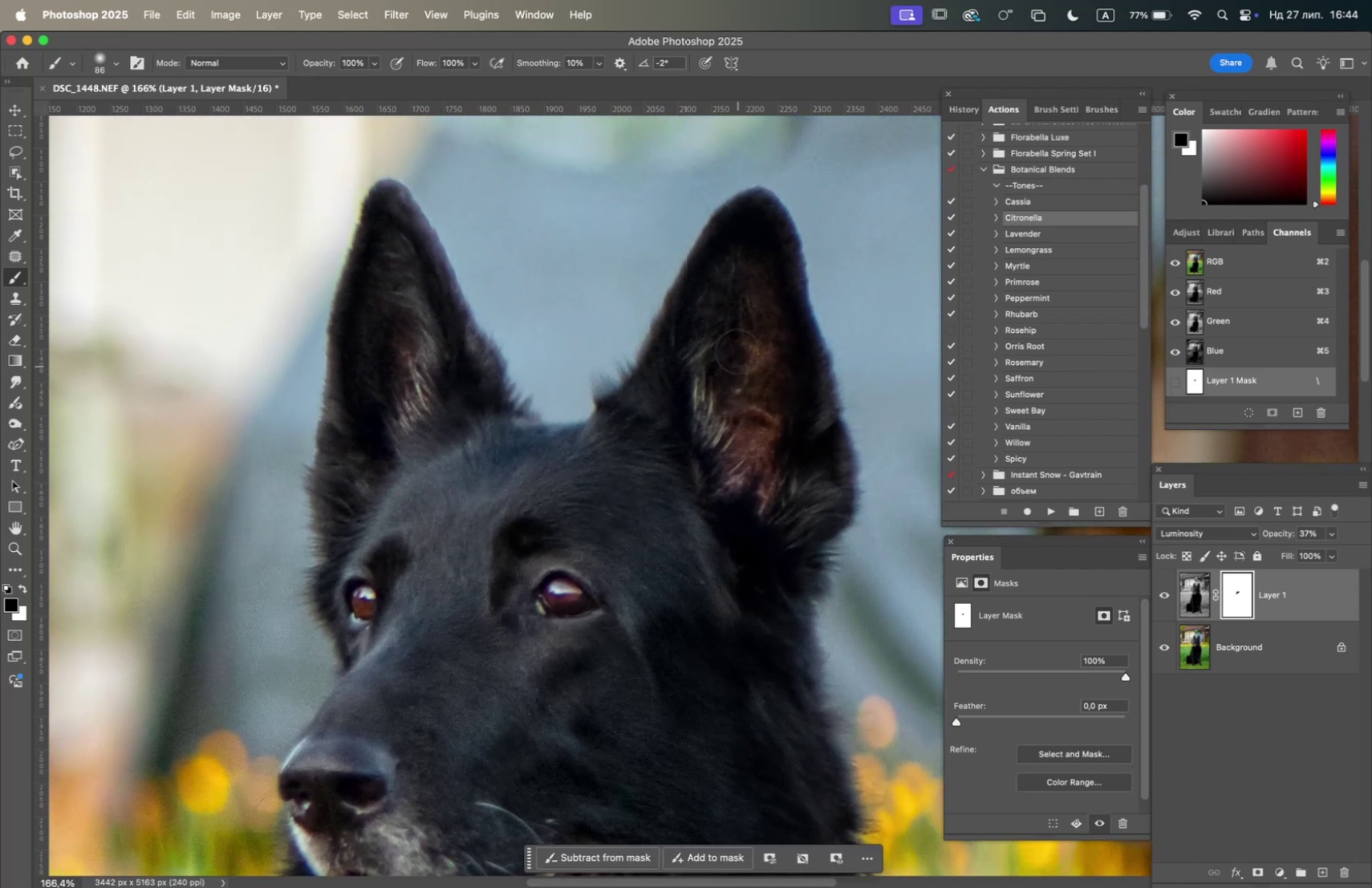 
left_click_drag(start_coordinate=[839, 313], to_coordinate=[741, 445])
 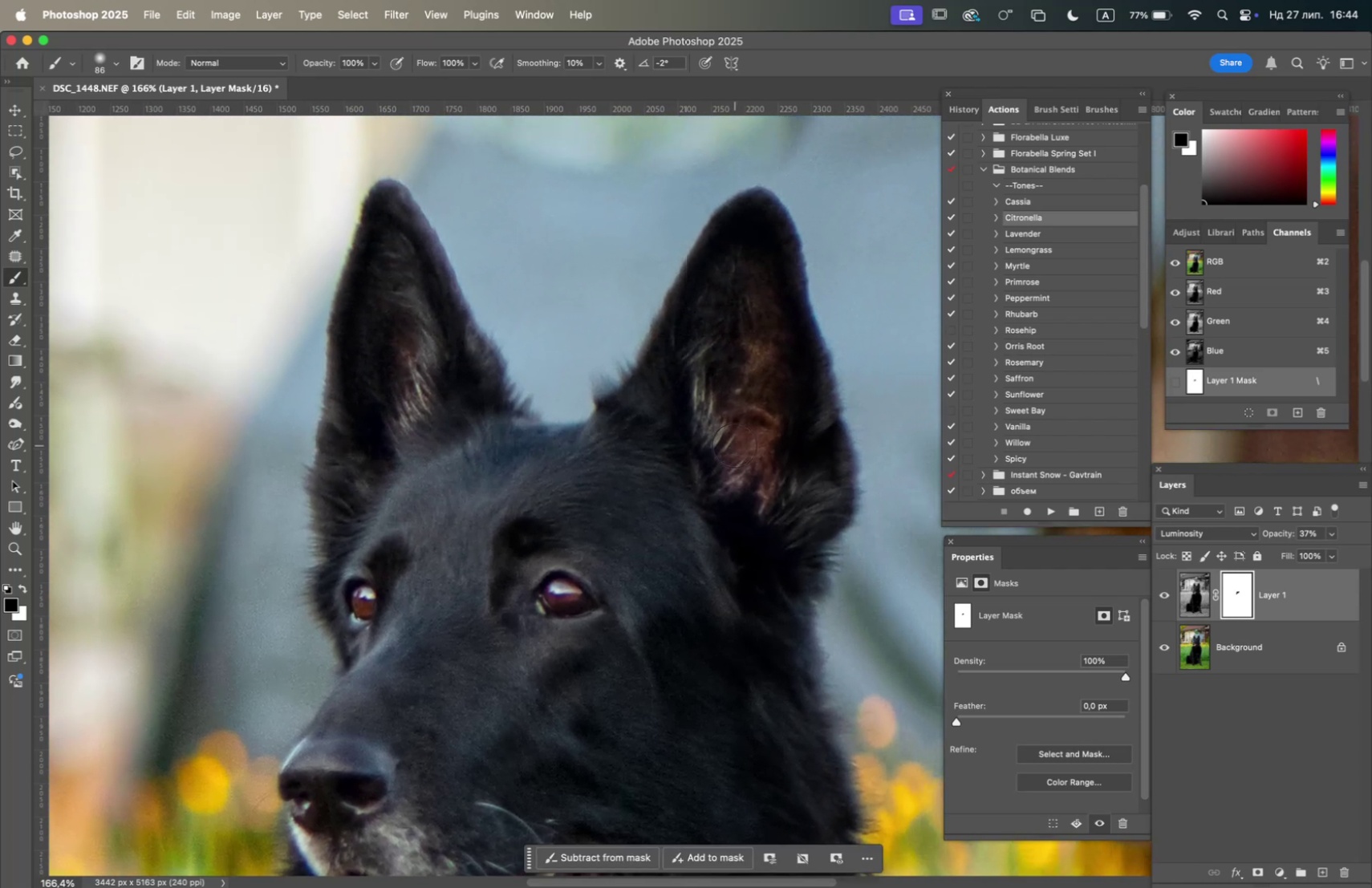 
left_click_drag(start_coordinate=[729, 440], to_coordinate=[747, 405])
 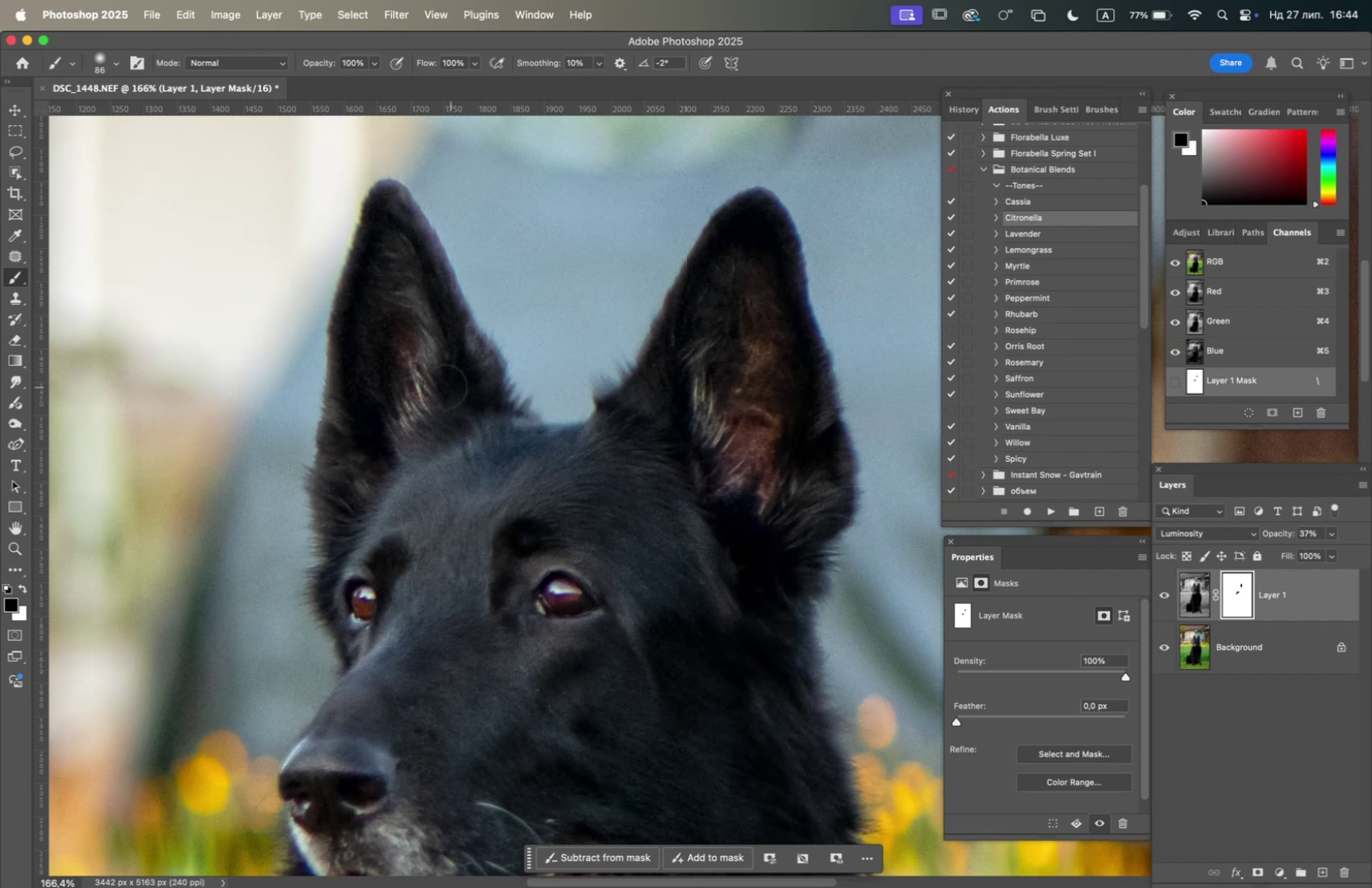 
left_click_drag(start_coordinate=[421, 390], to_coordinate=[454, 280])
 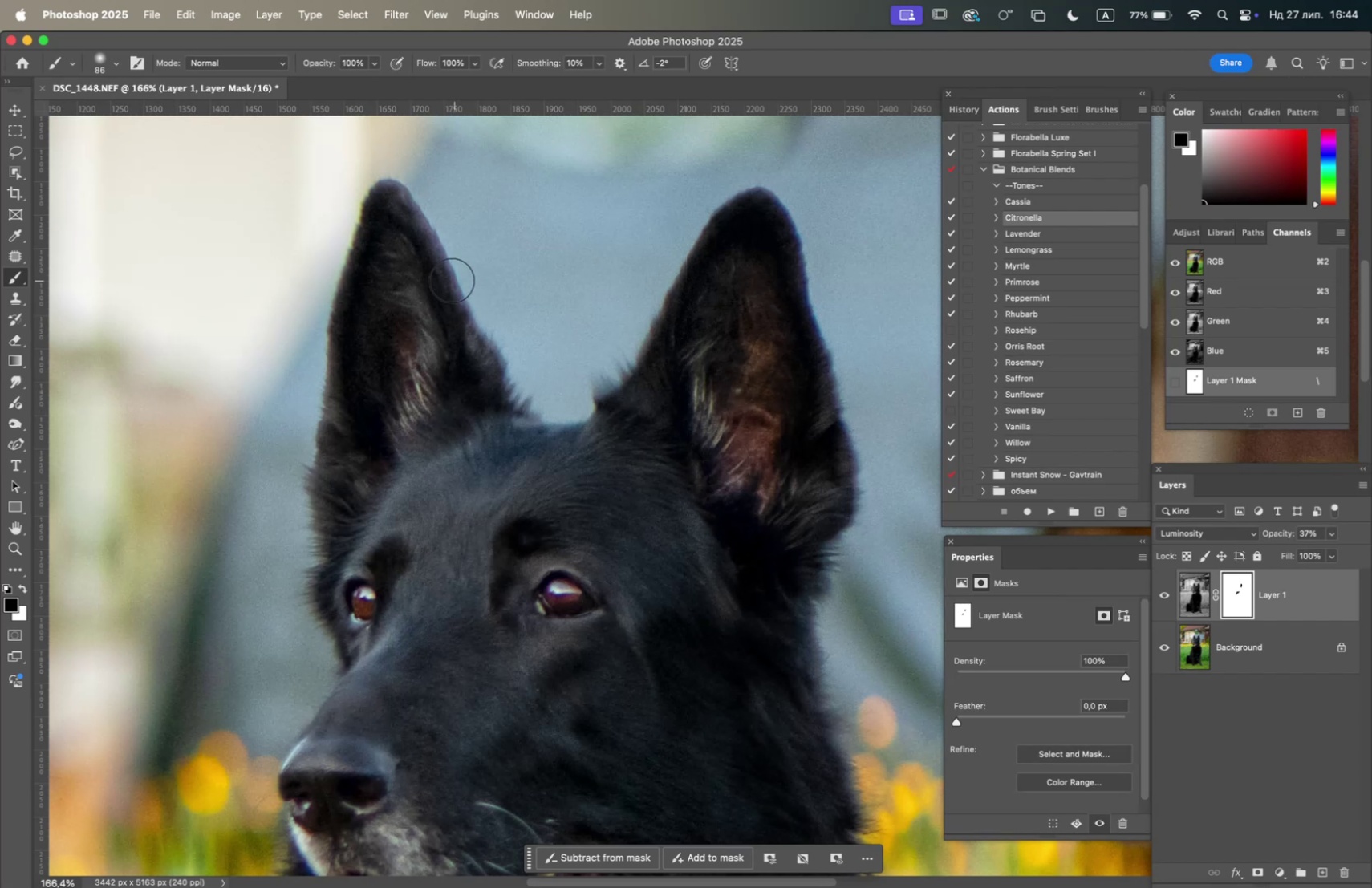 
left_click_drag(start_coordinate=[451, 281], to_coordinate=[436, 284])
 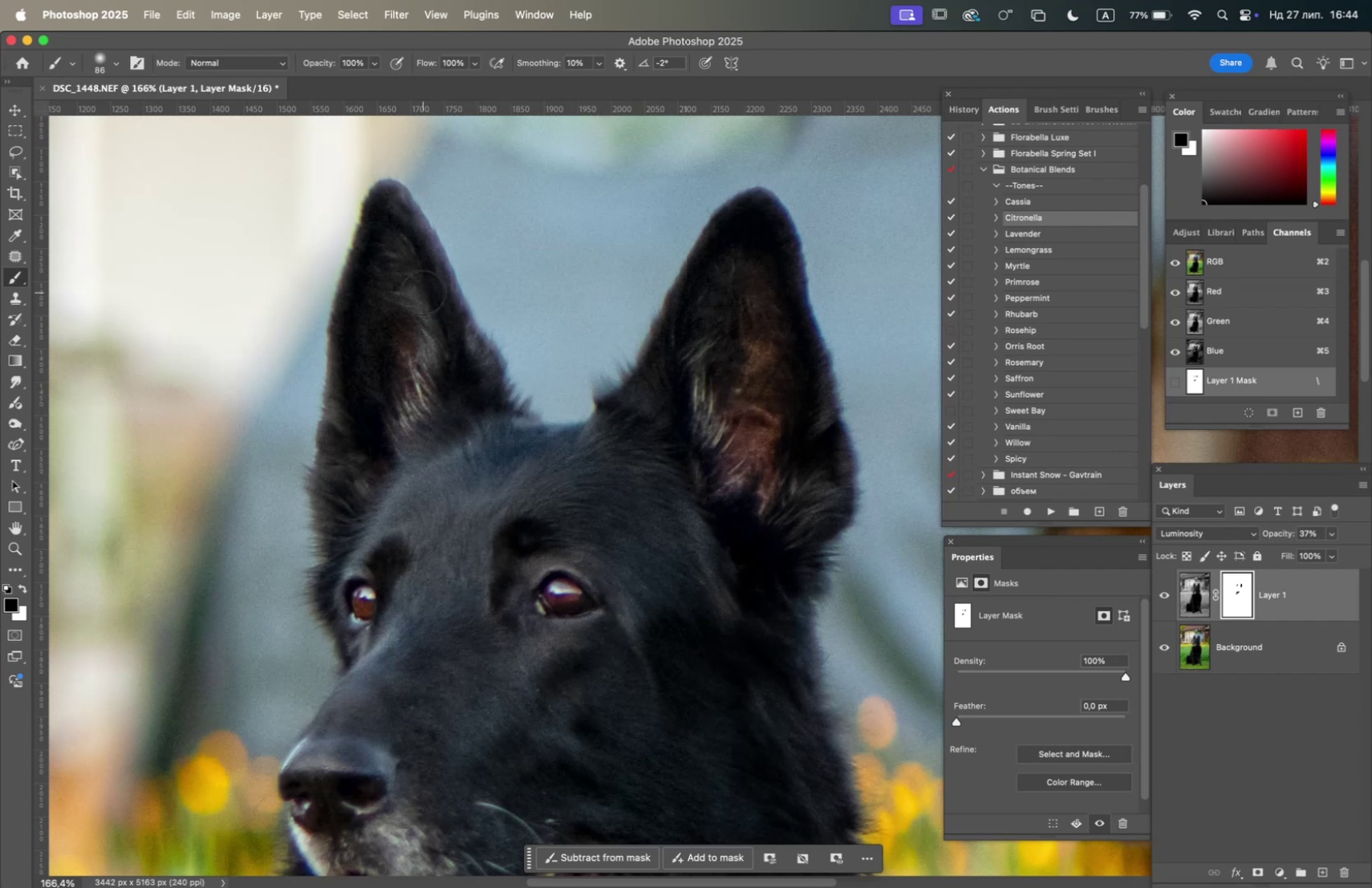 
left_click_drag(start_coordinate=[420, 294], to_coordinate=[395, 395])
 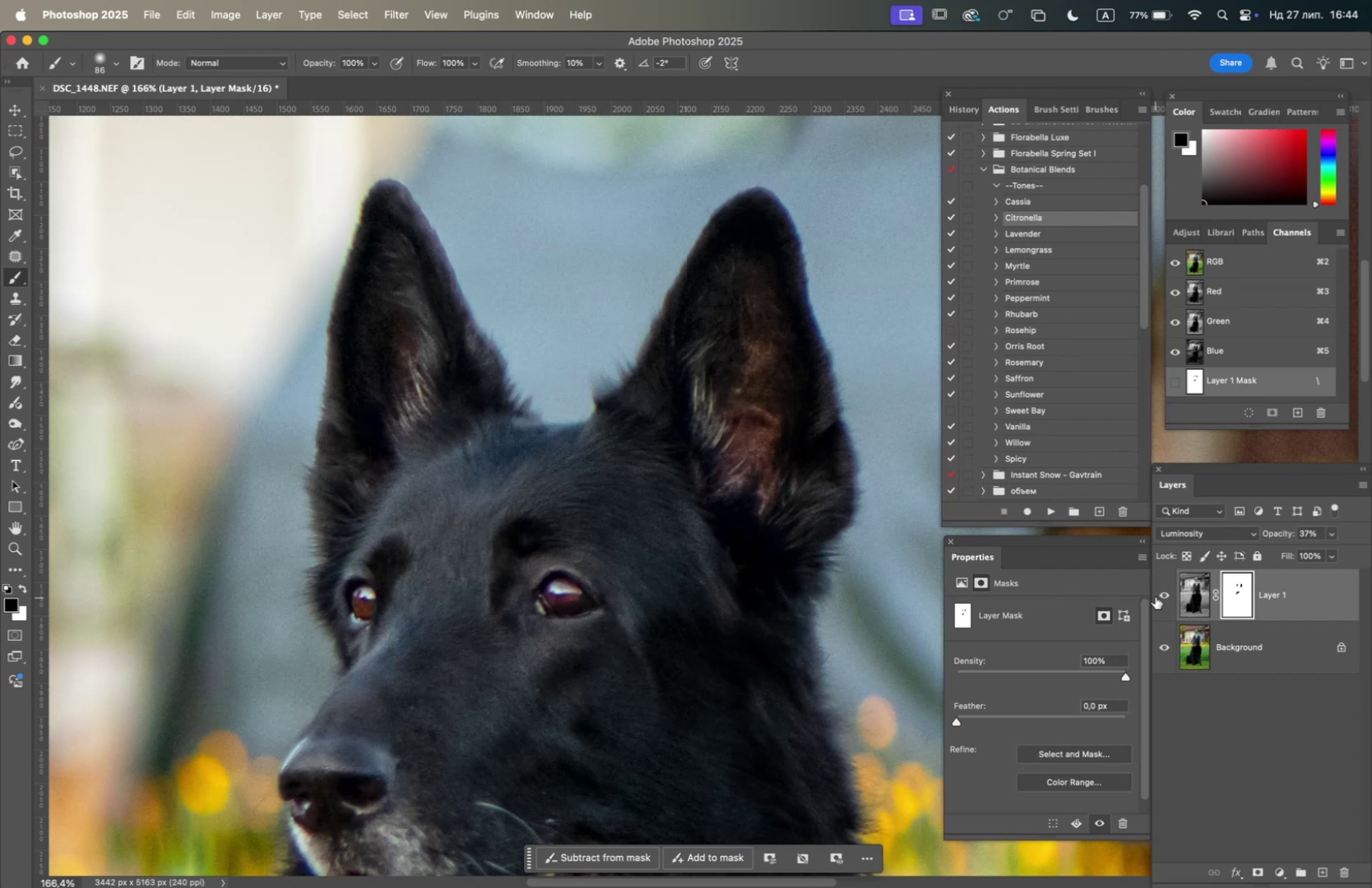 
left_click([1159, 594])
 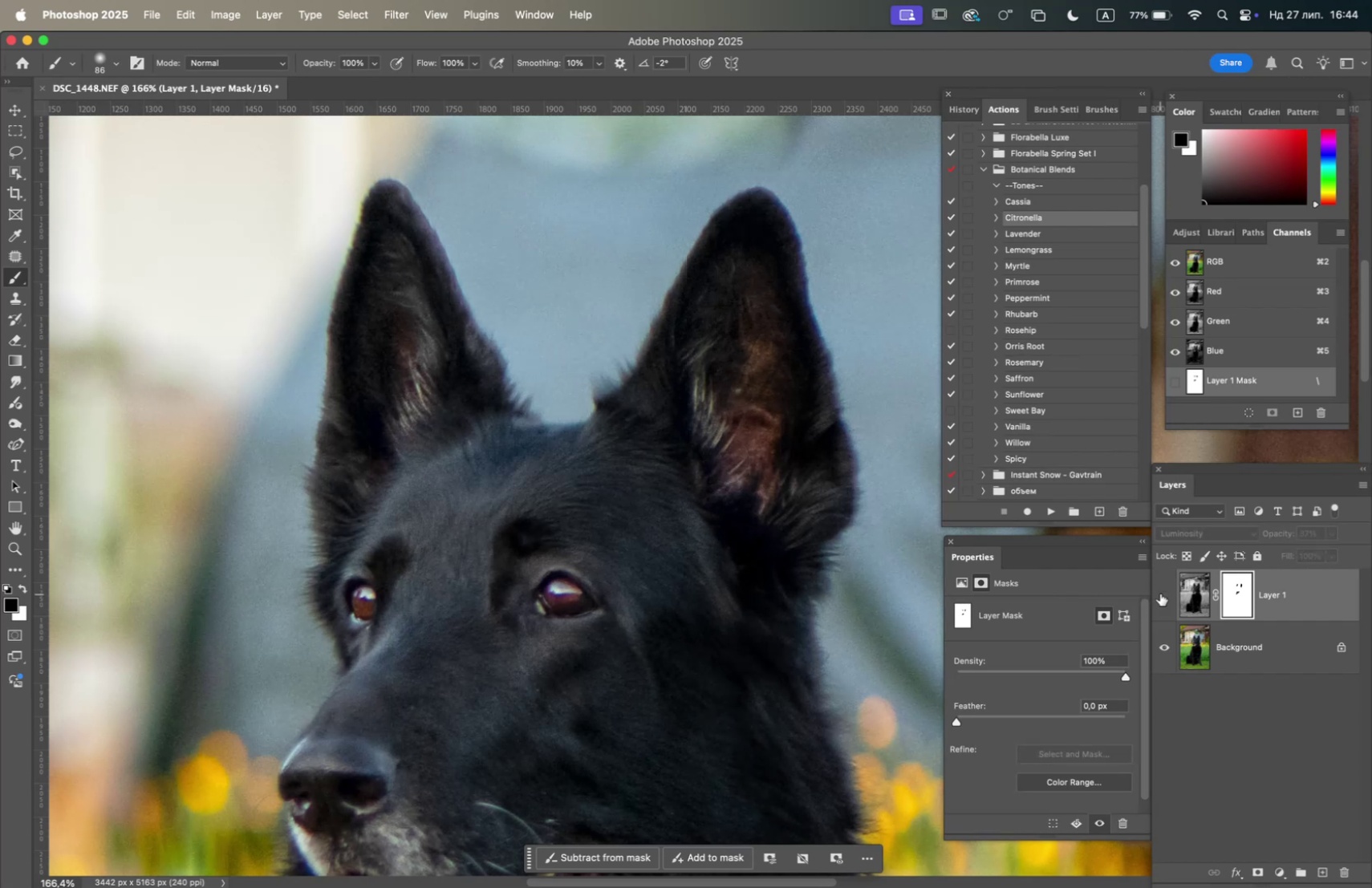 
left_click([1160, 593])
 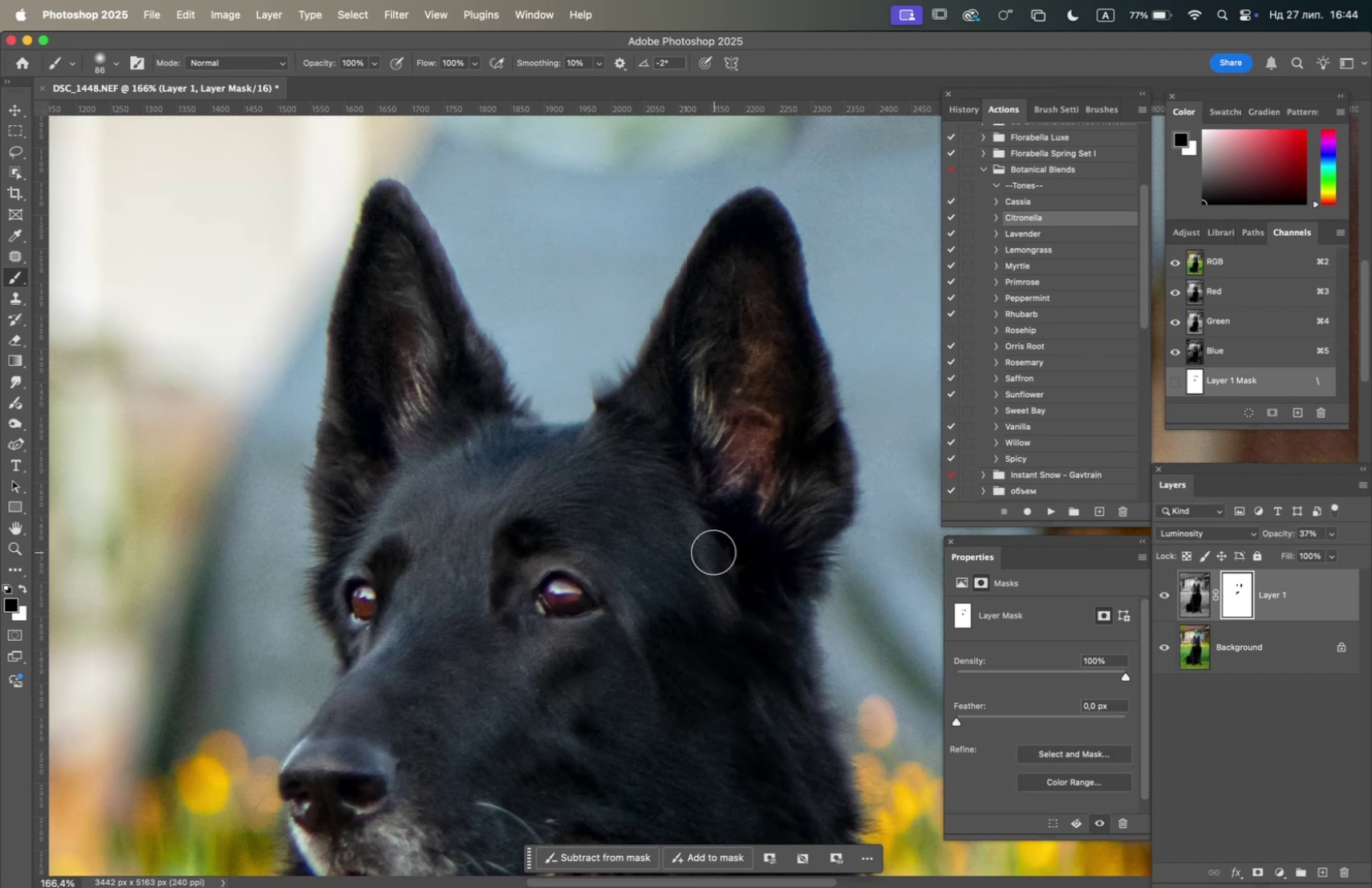 
hold_key(key=OptionLeft, duration=1.32)
scroll: coordinate [679, 530], scroll_direction: down, amount: 12.0
 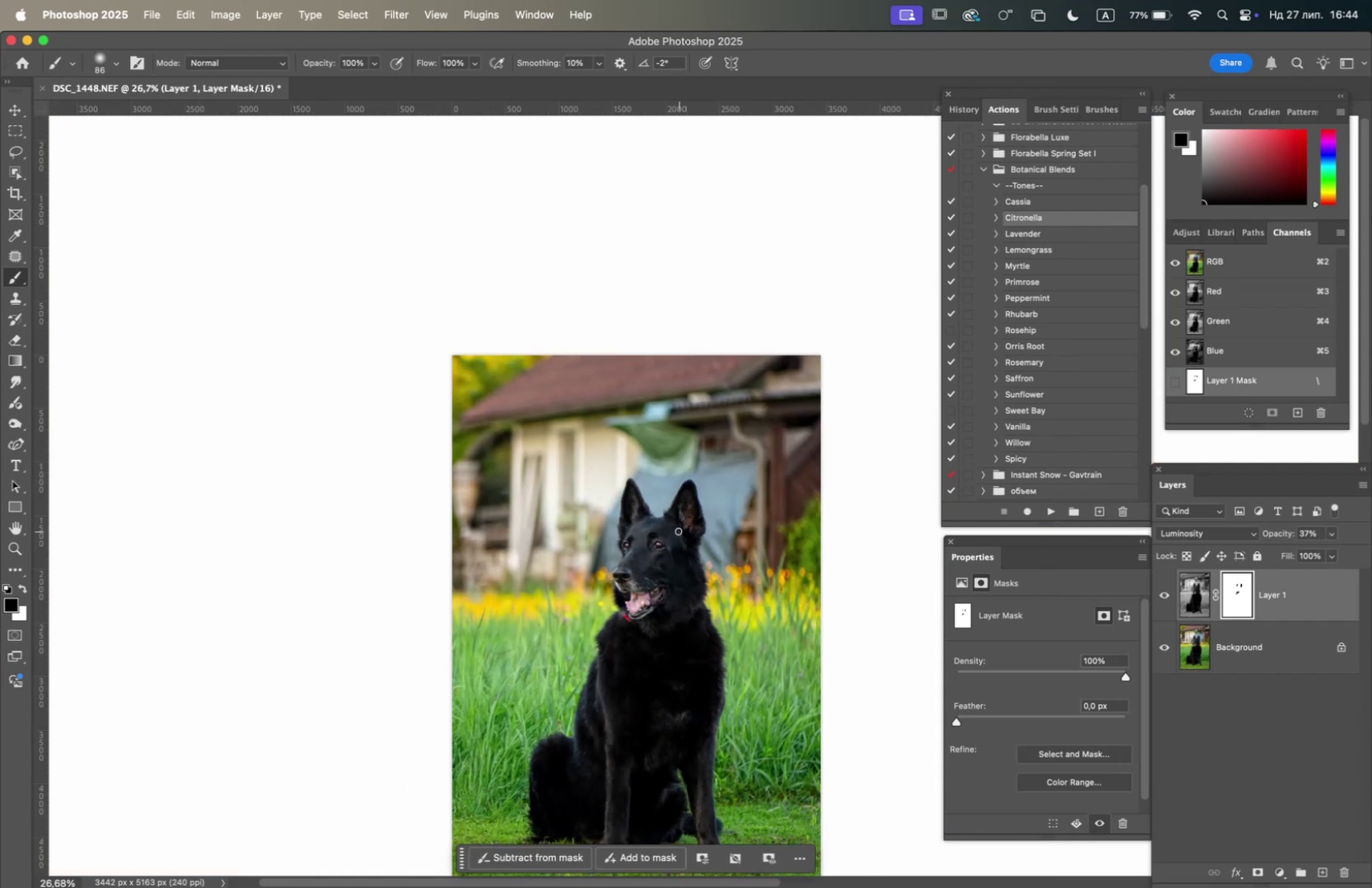 
hold_key(key=Space, duration=1.31)
 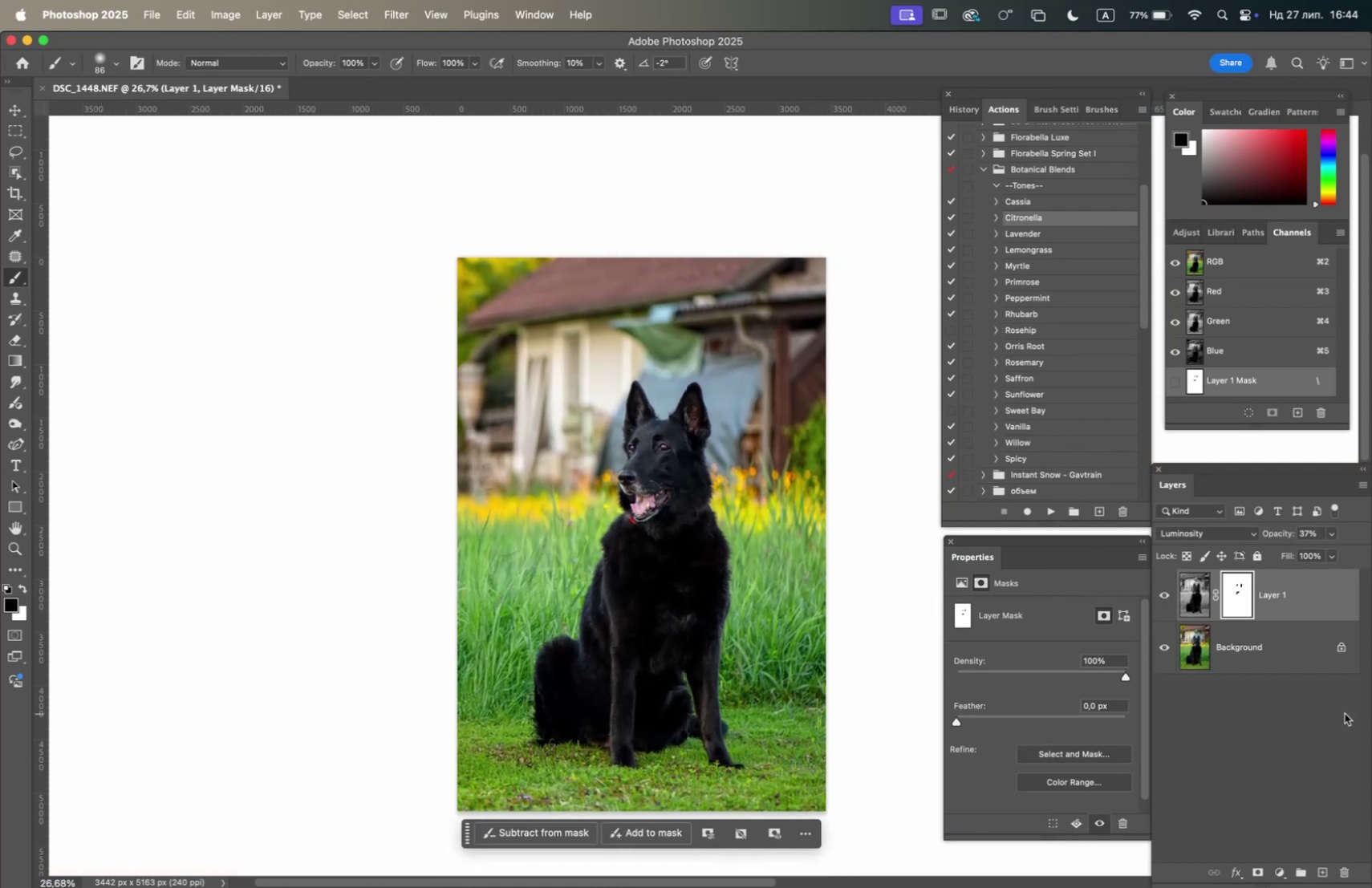 
left_click_drag(start_coordinate=[680, 533], to_coordinate=[685, 435])
 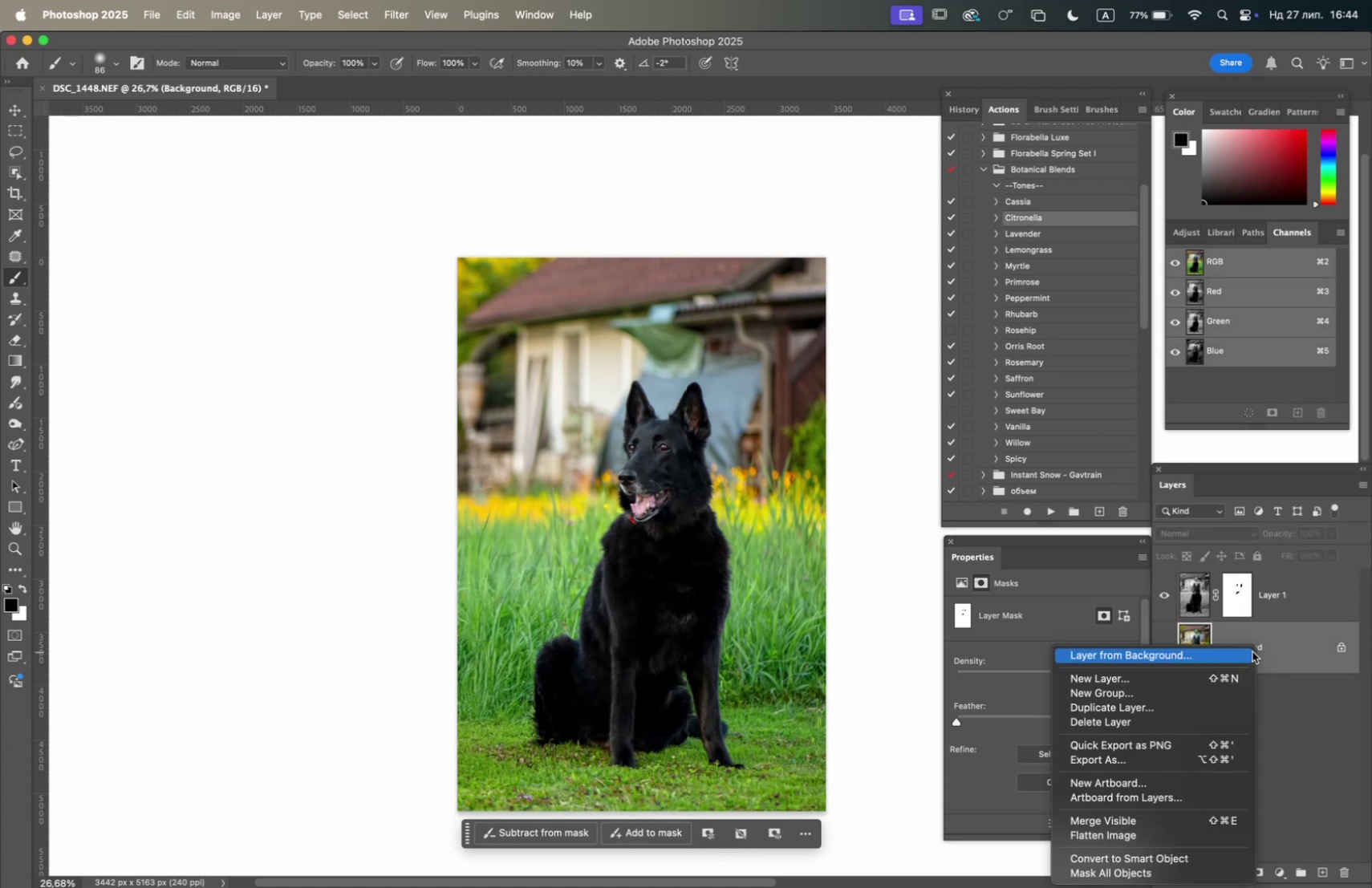 
left_click([1154, 835])
 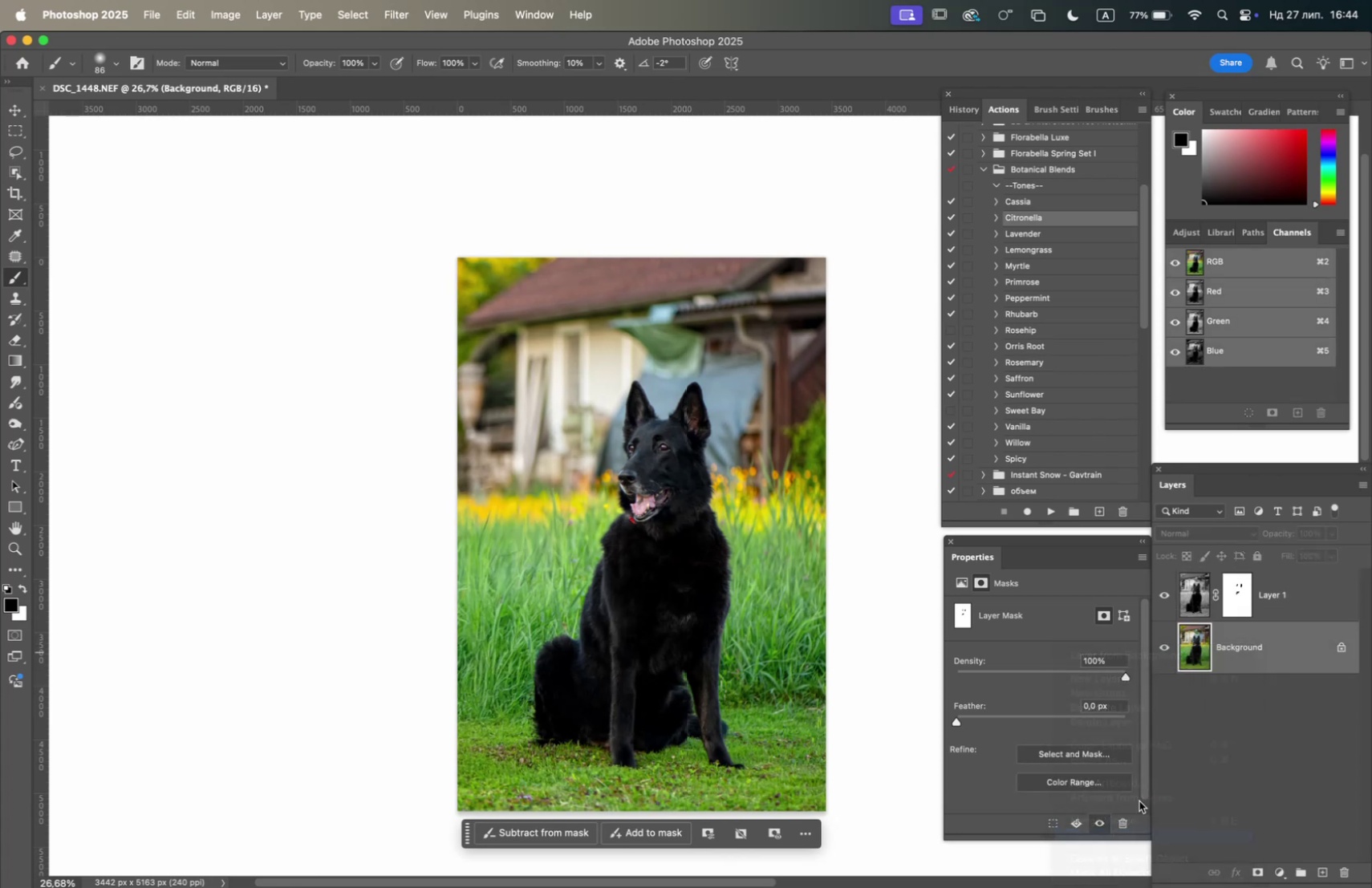 
mouse_move([1073, 631])
 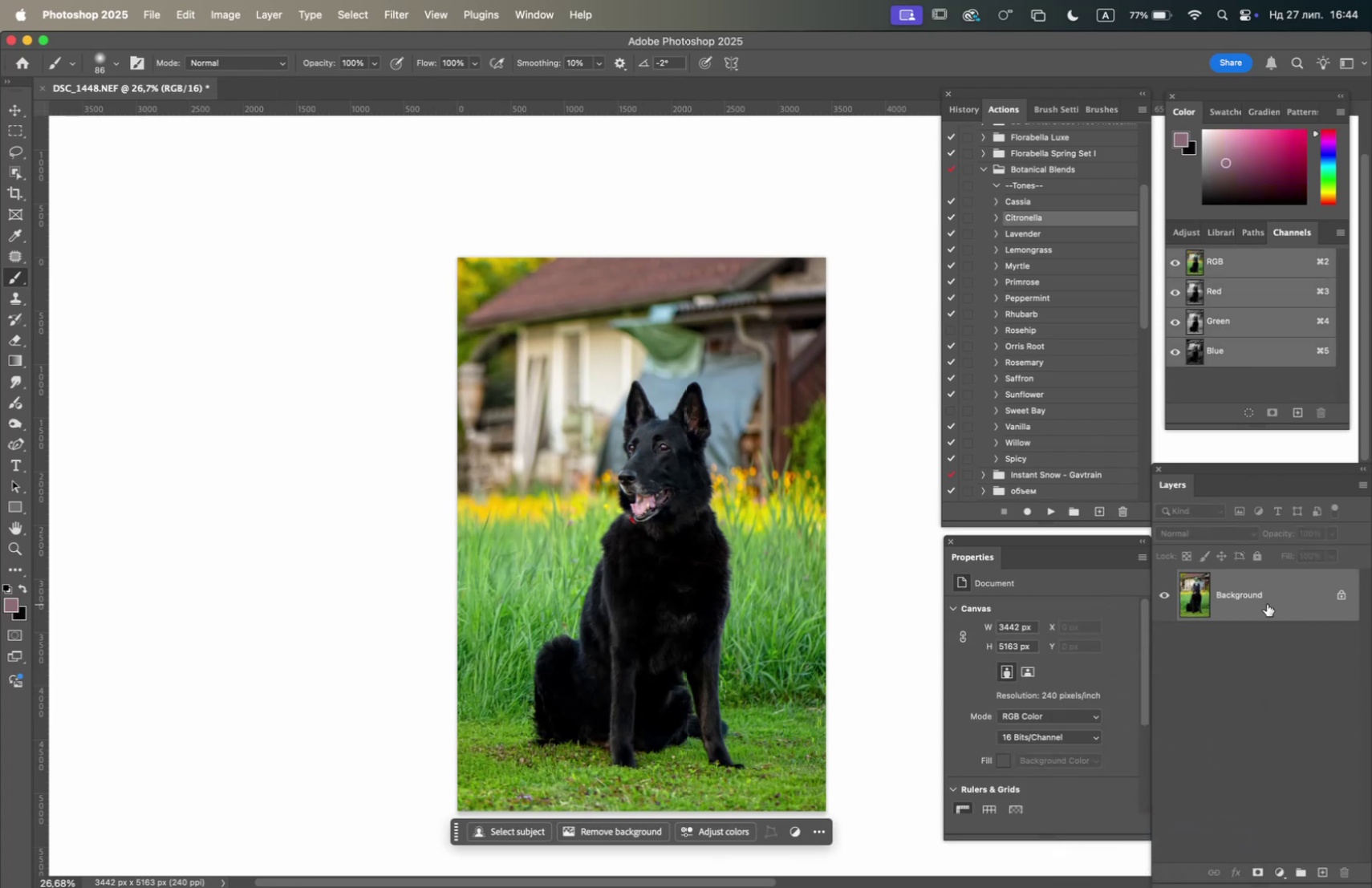 
left_click_drag(start_coordinate=[1267, 603], to_coordinate=[1223, 598])
 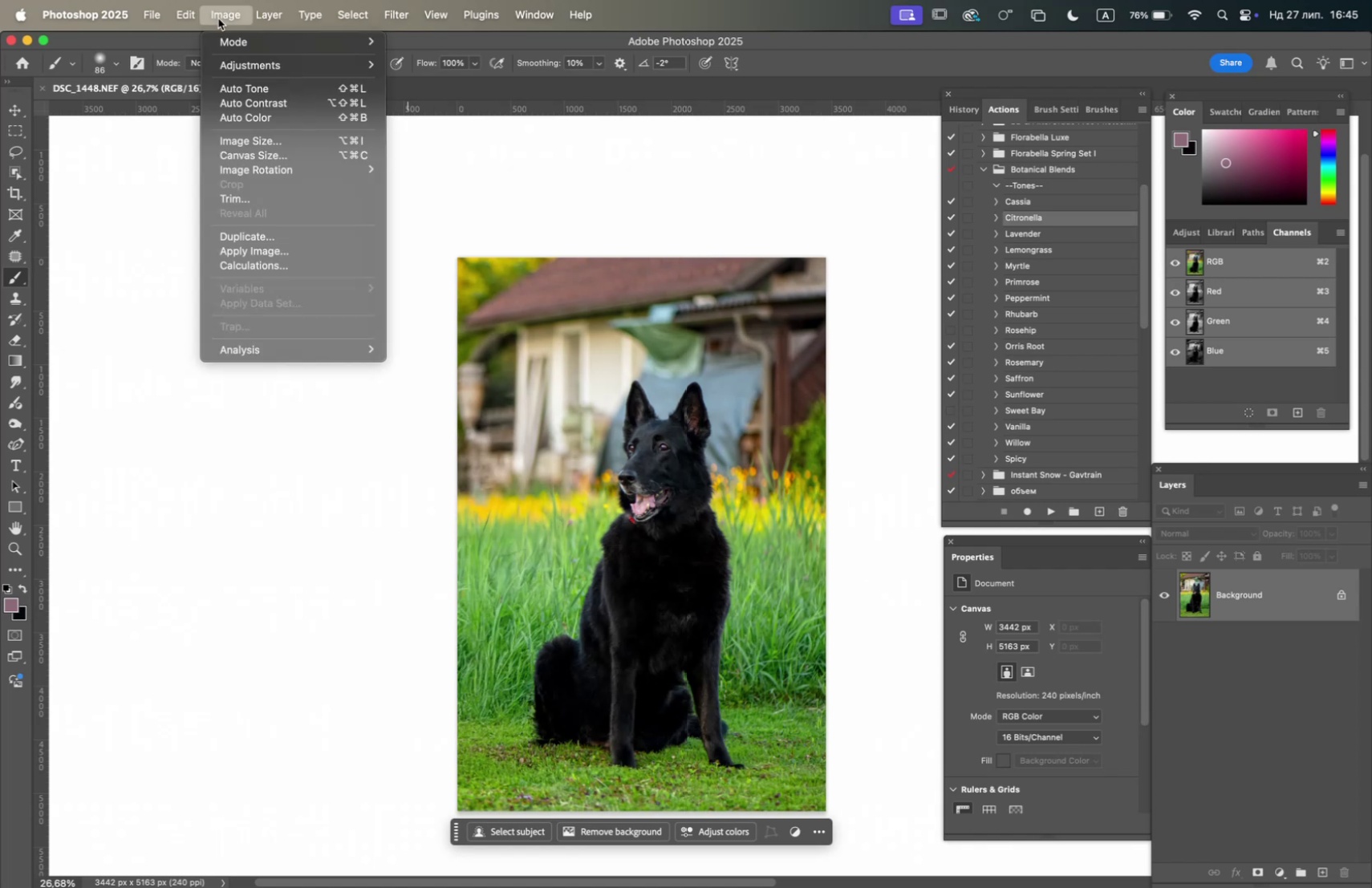 
wait(5.98)
 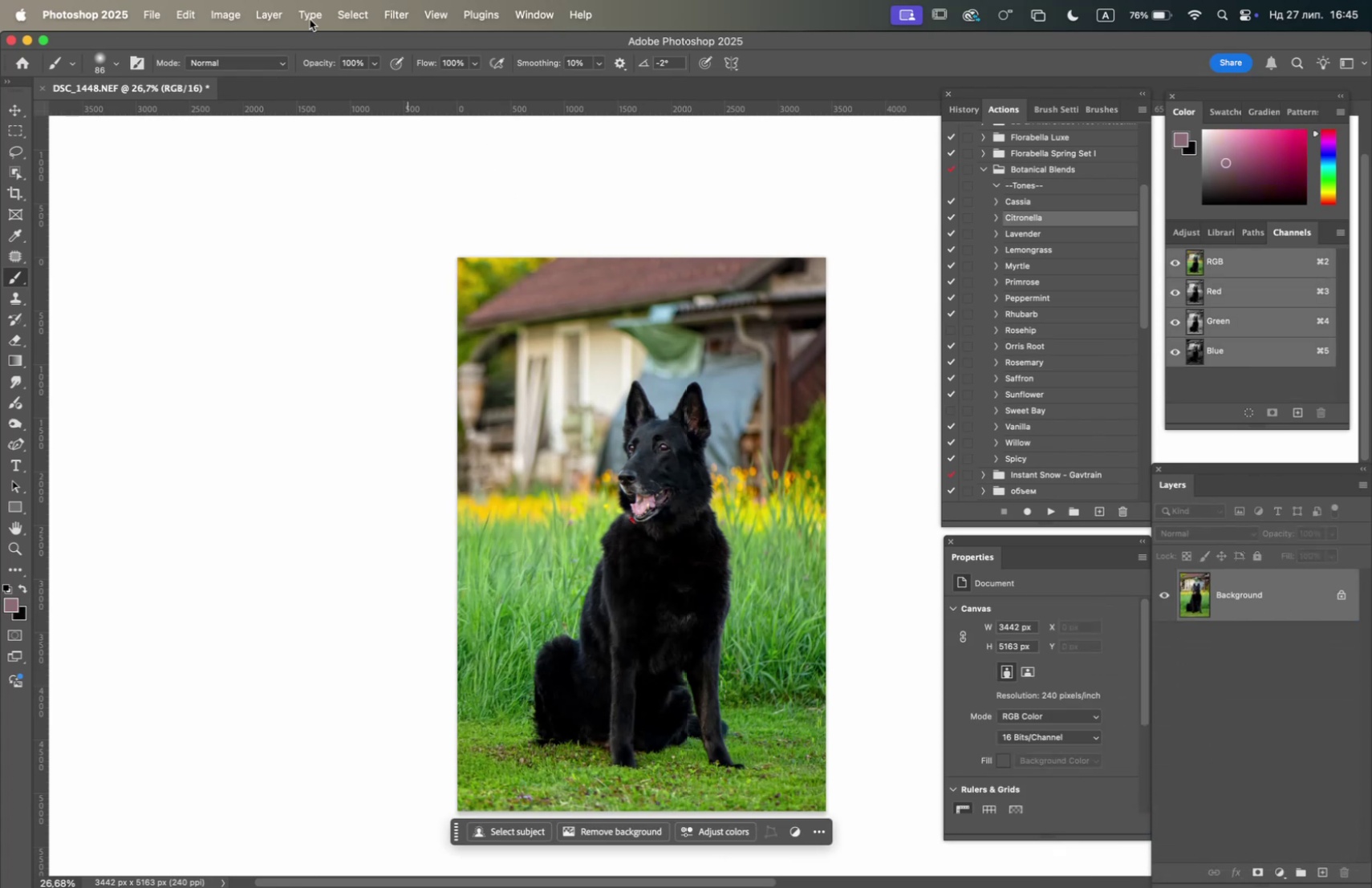 
left_click([236, 140])
 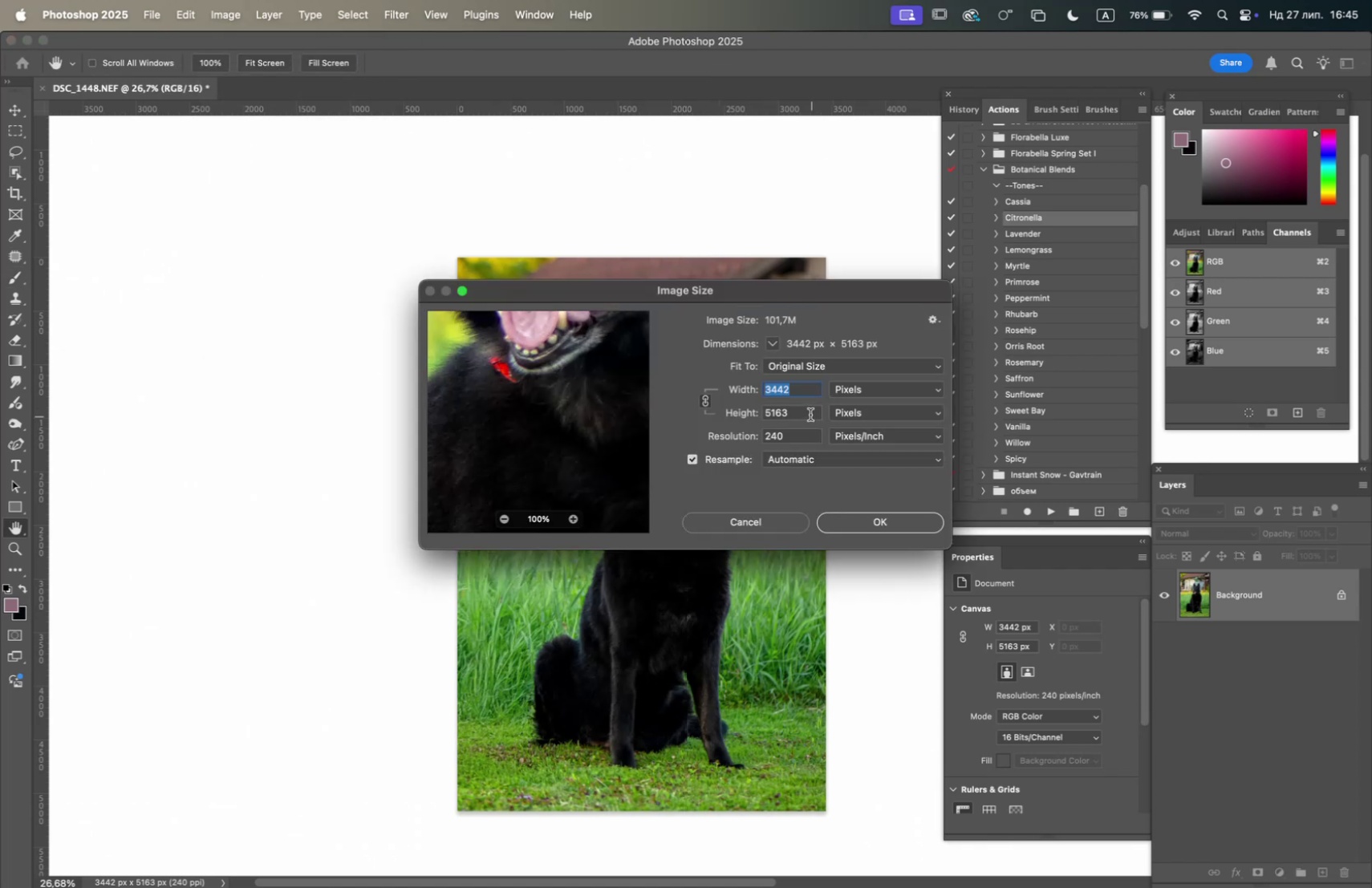 
left_click_drag(start_coordinate=[810, 413], to_coordinate=[670, 424])
 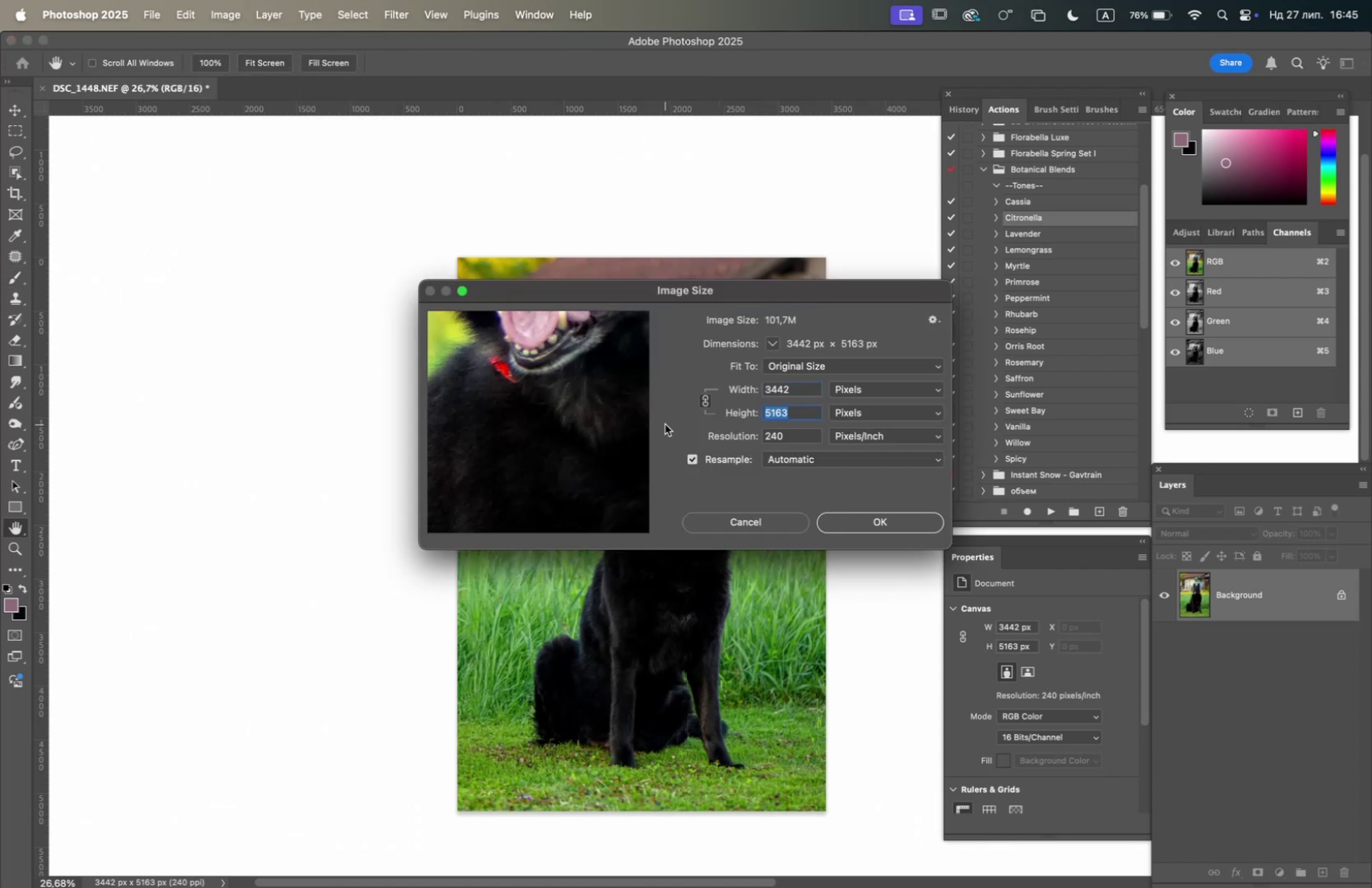 
type(5000)
 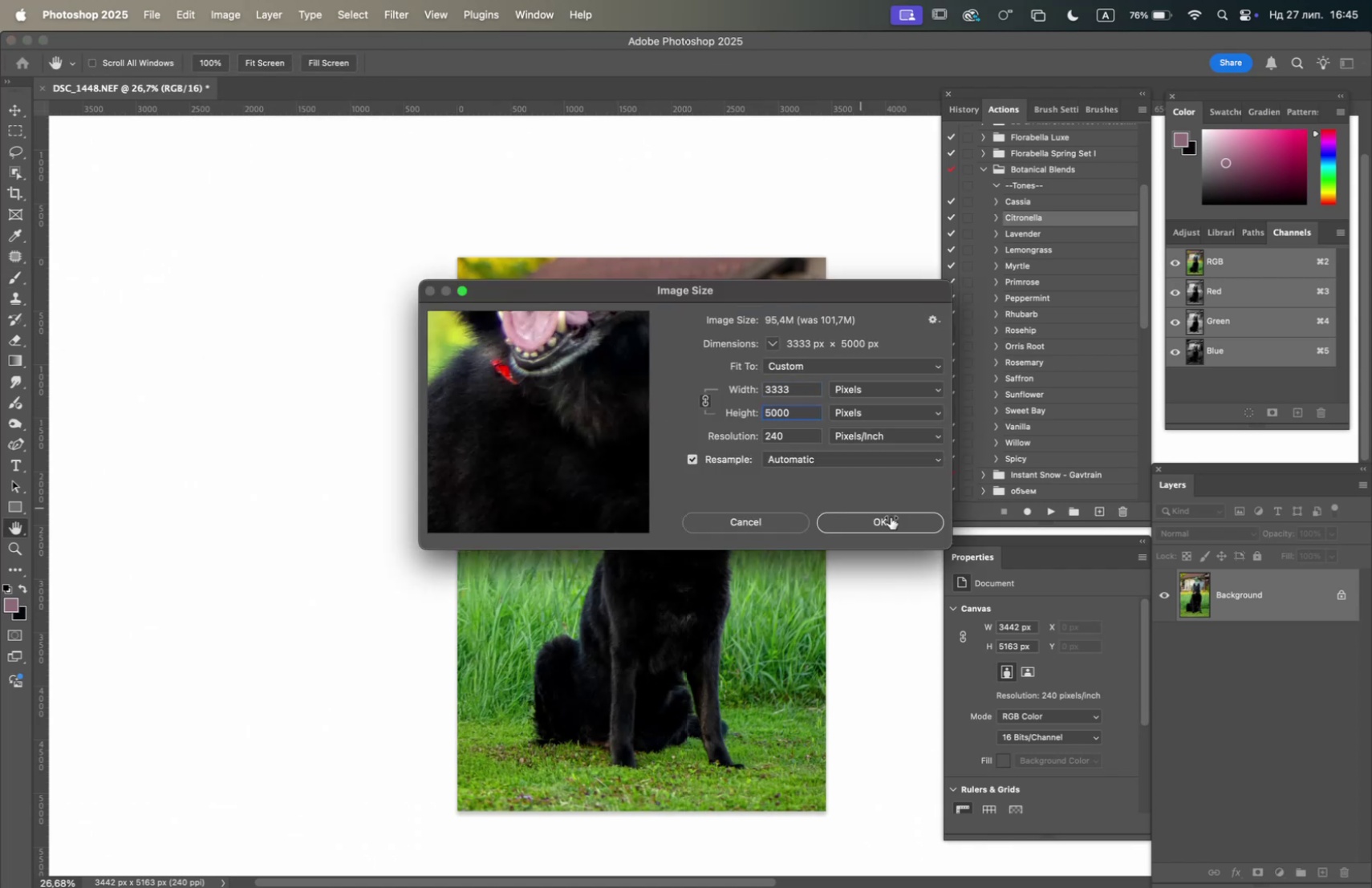 
left_click([903, 521])
 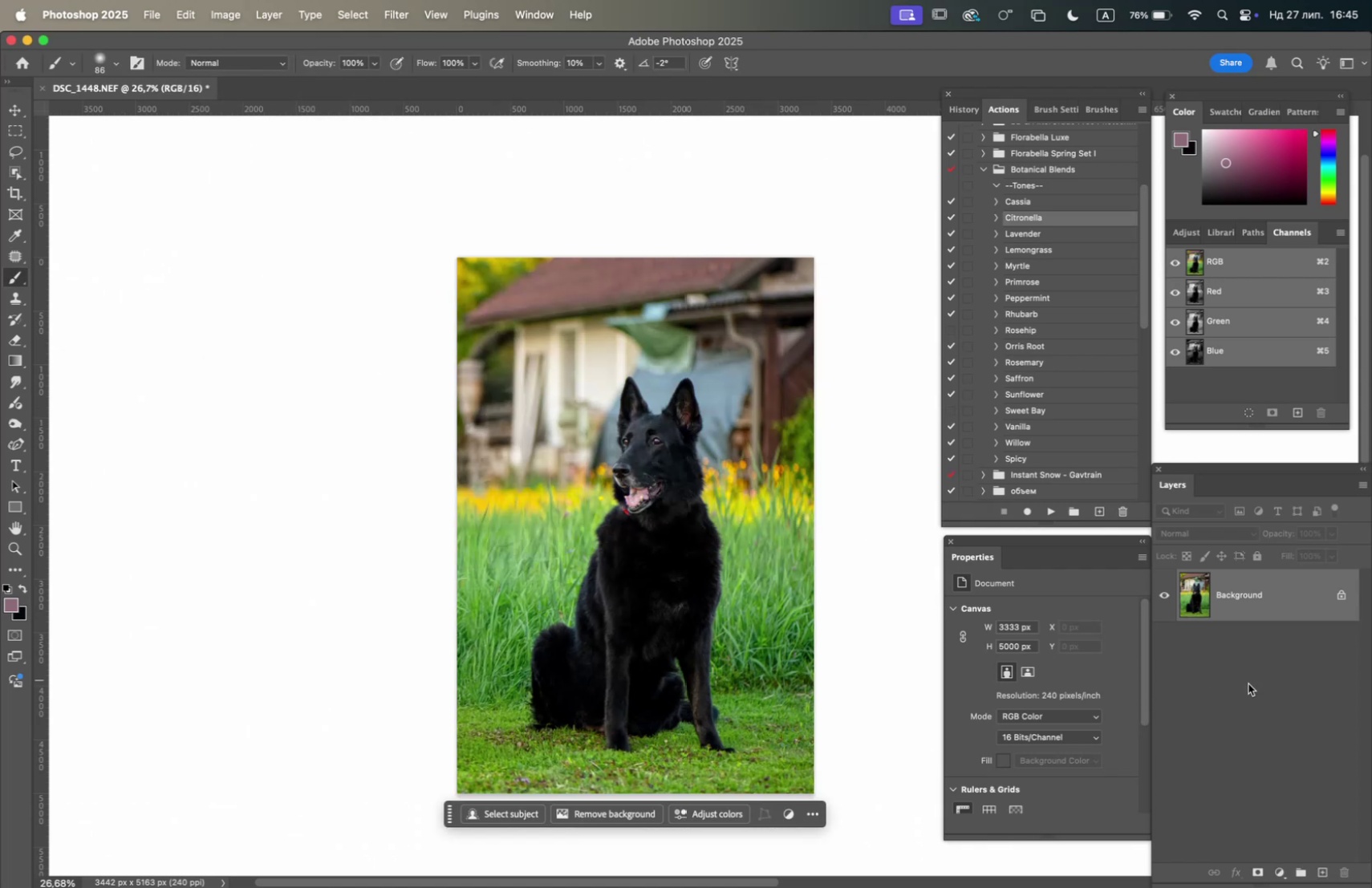 
left_click_drag(start_coordinate=[1266, 610], to_coordinate=[1317, 868])
 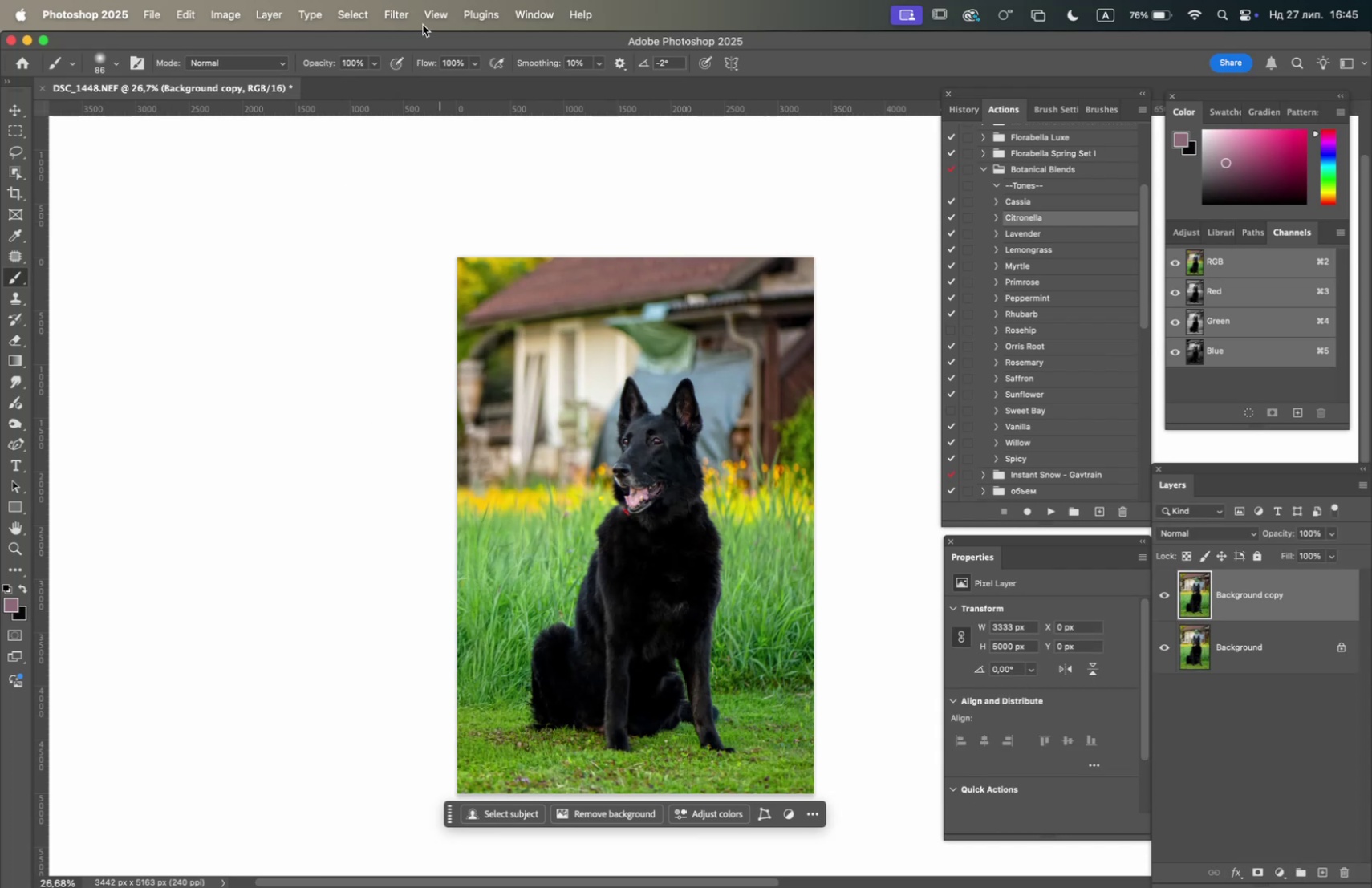 
left_click([403, 18])
 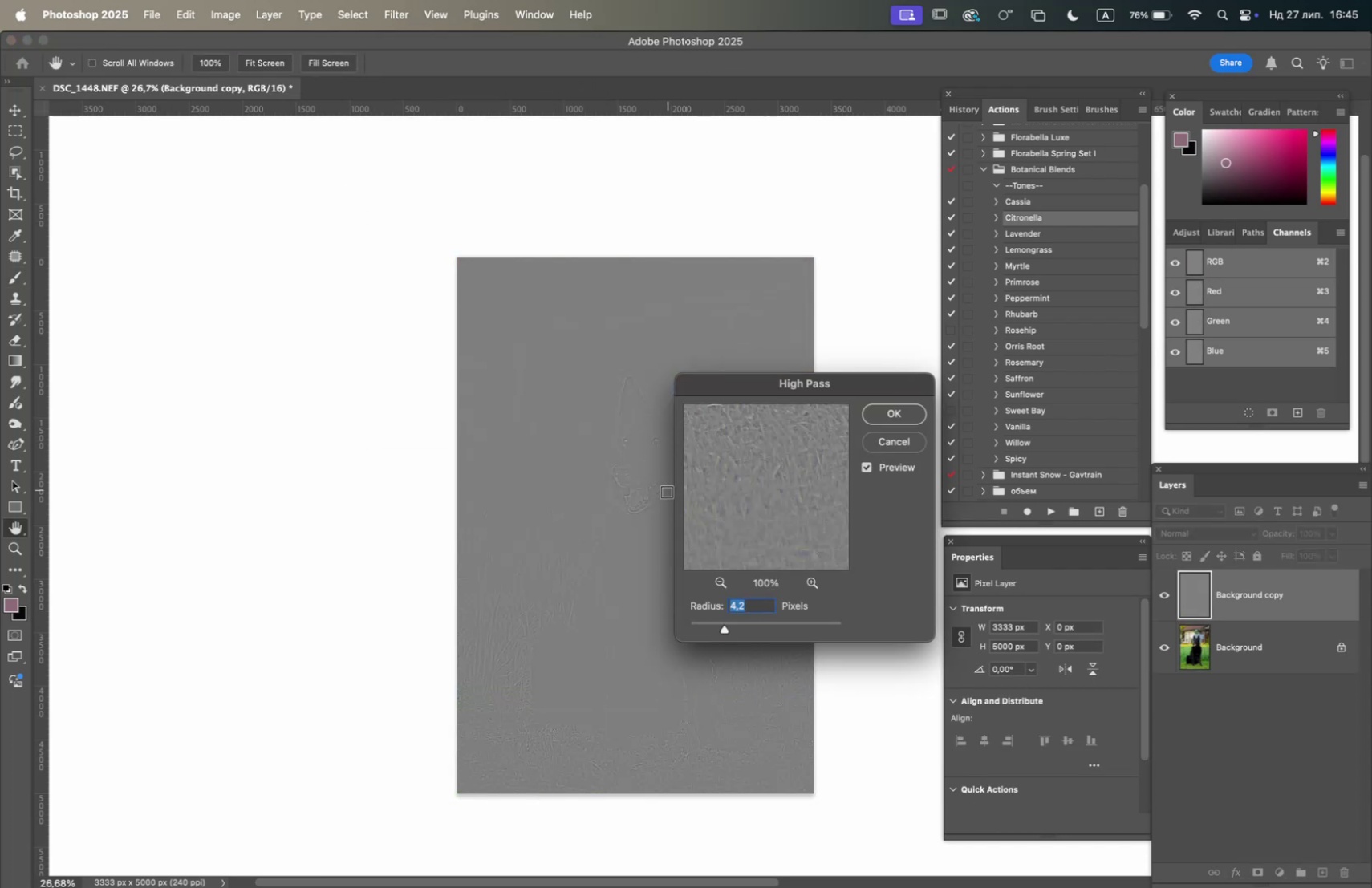 
wait(12.29)
 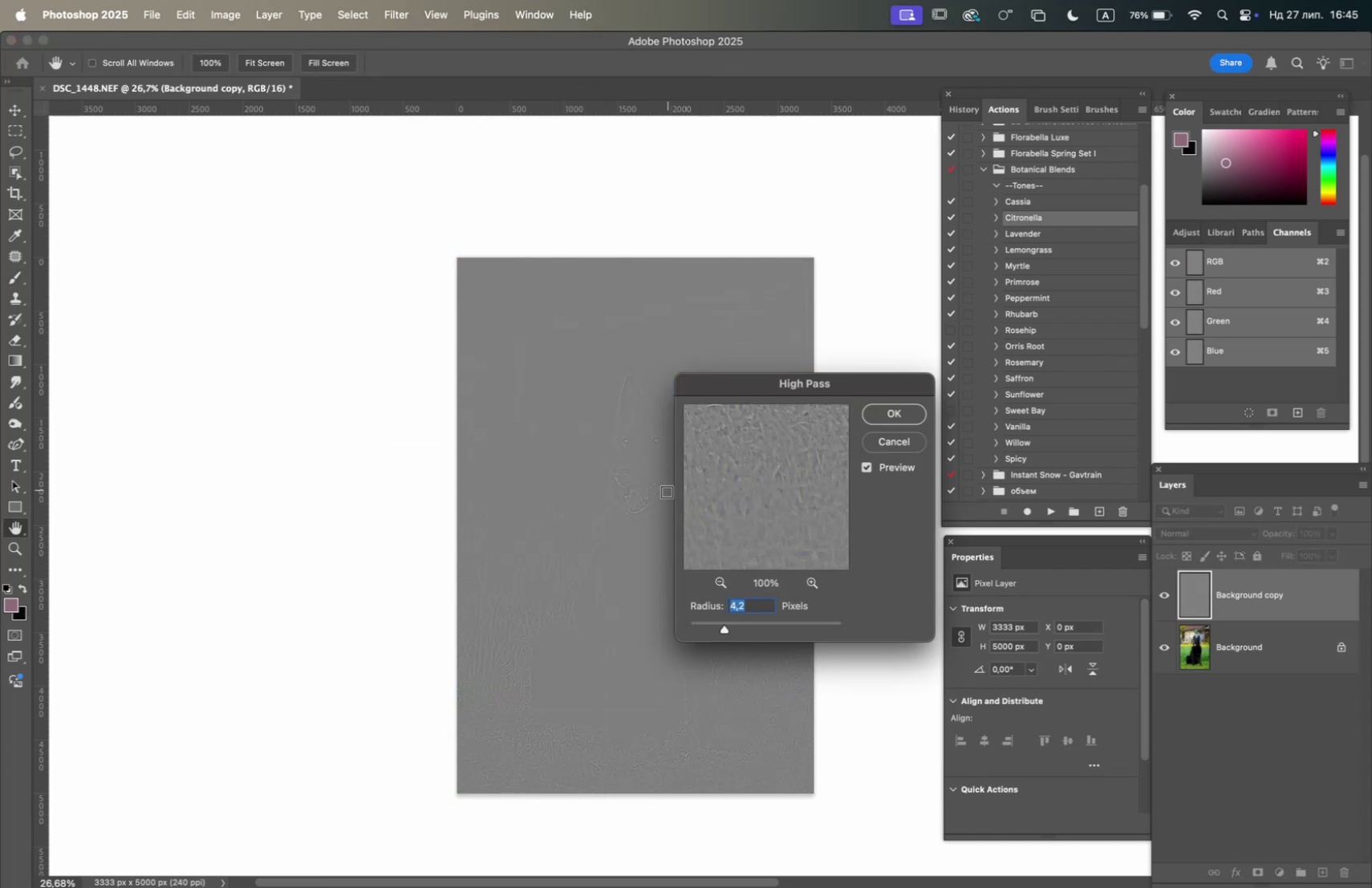 
left_click([733, 628])
 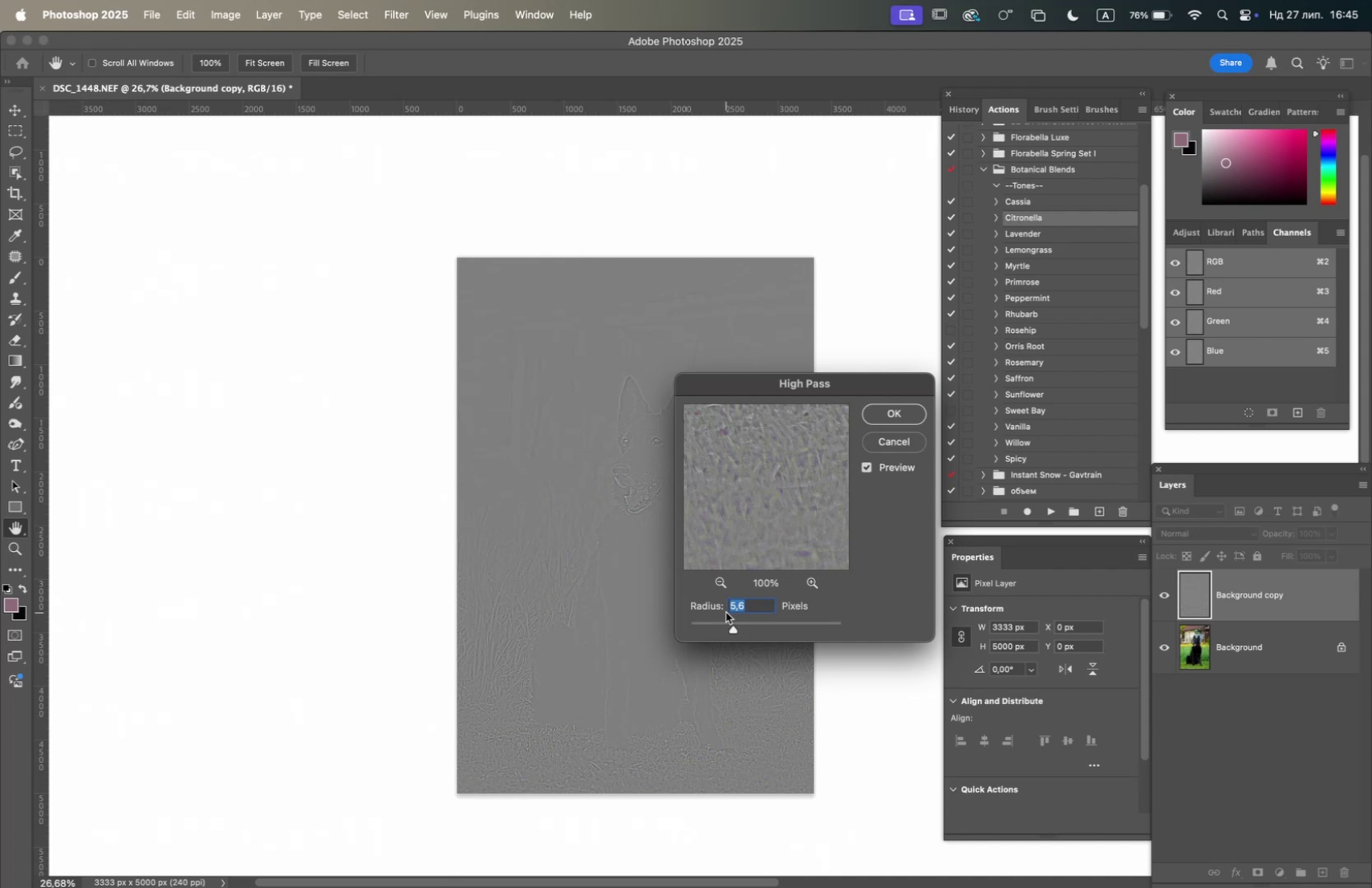 
wait(20.5)
 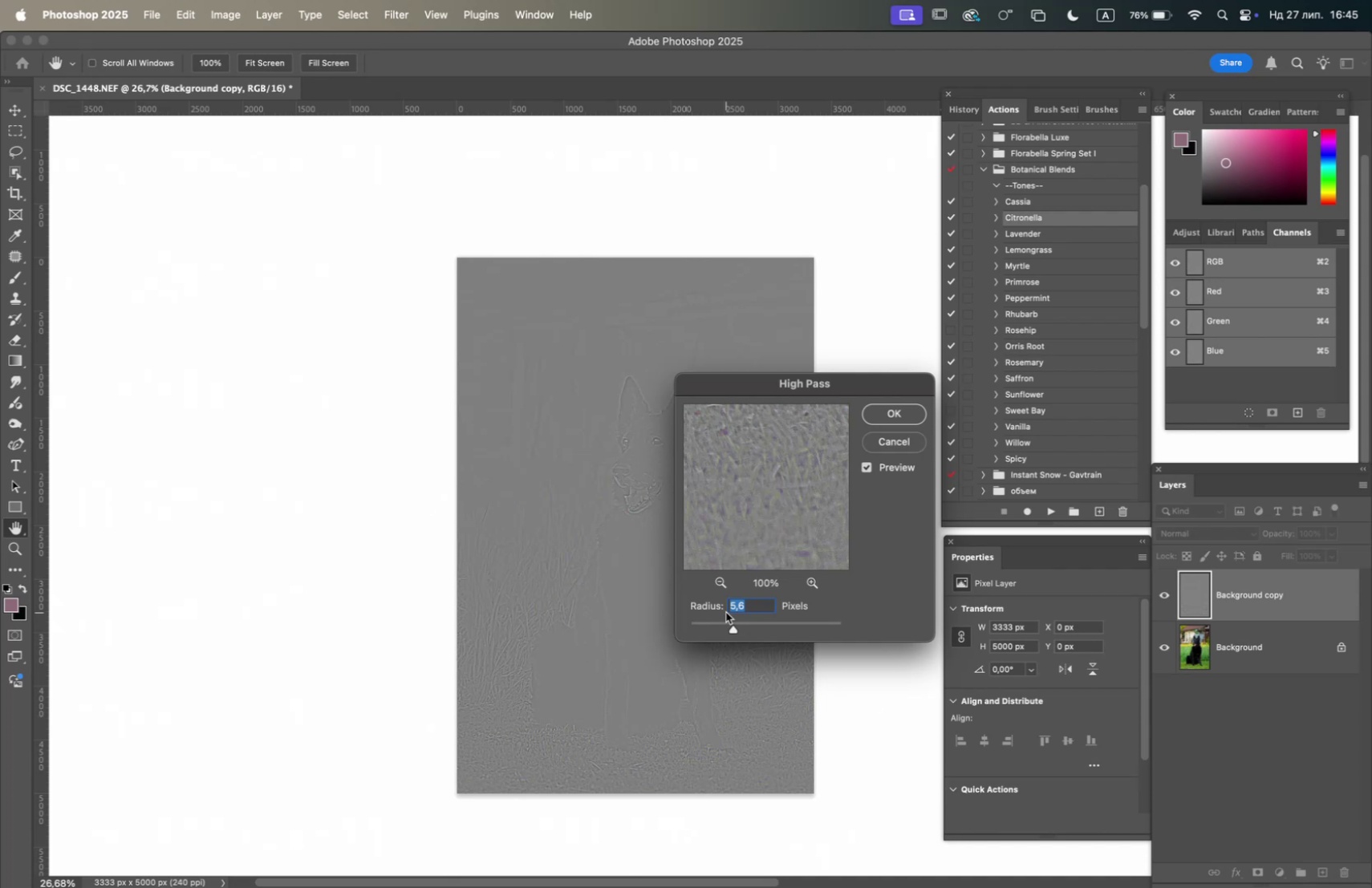 
left_click([729, 623])
 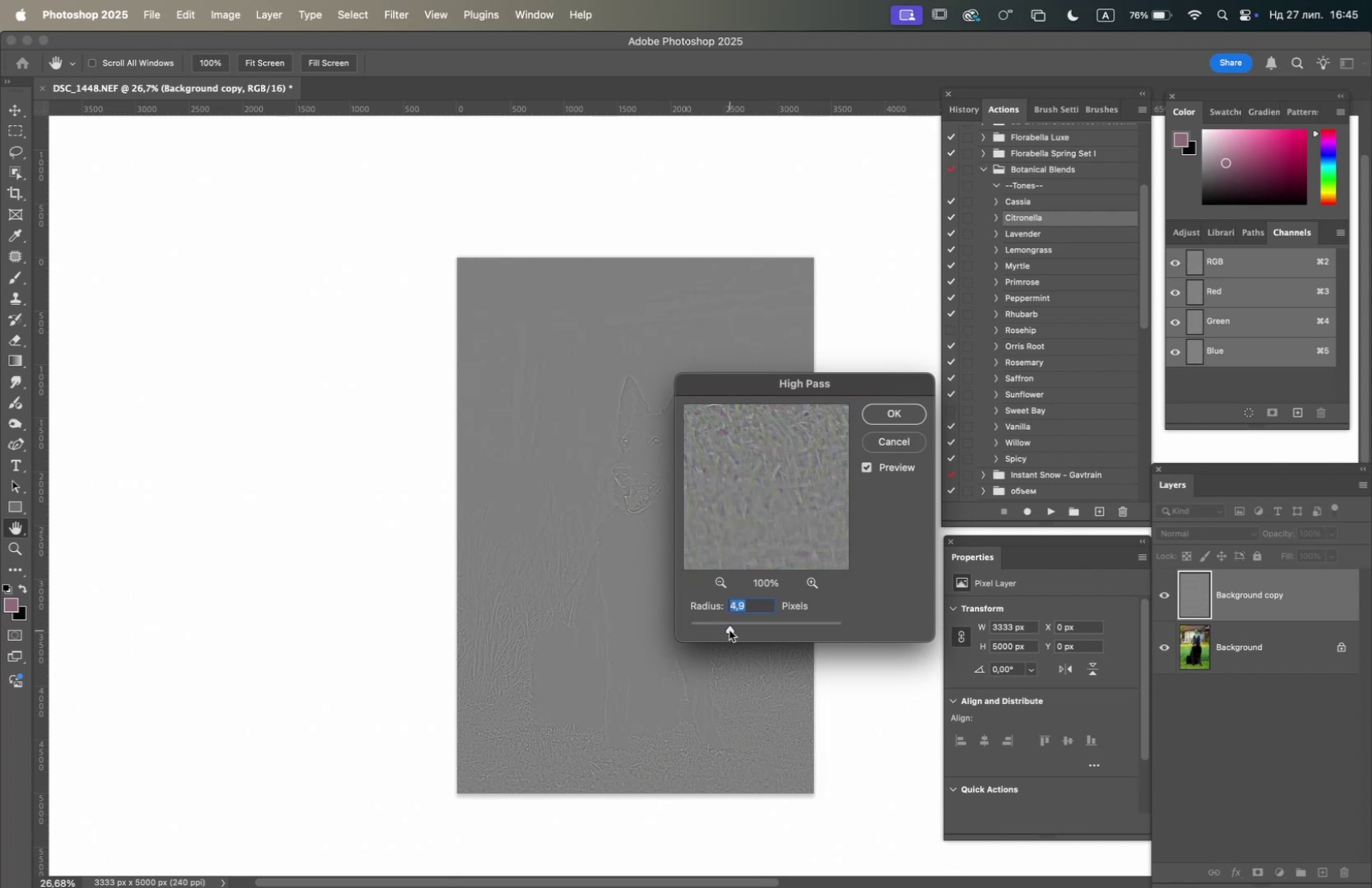 
wait(5.42)
 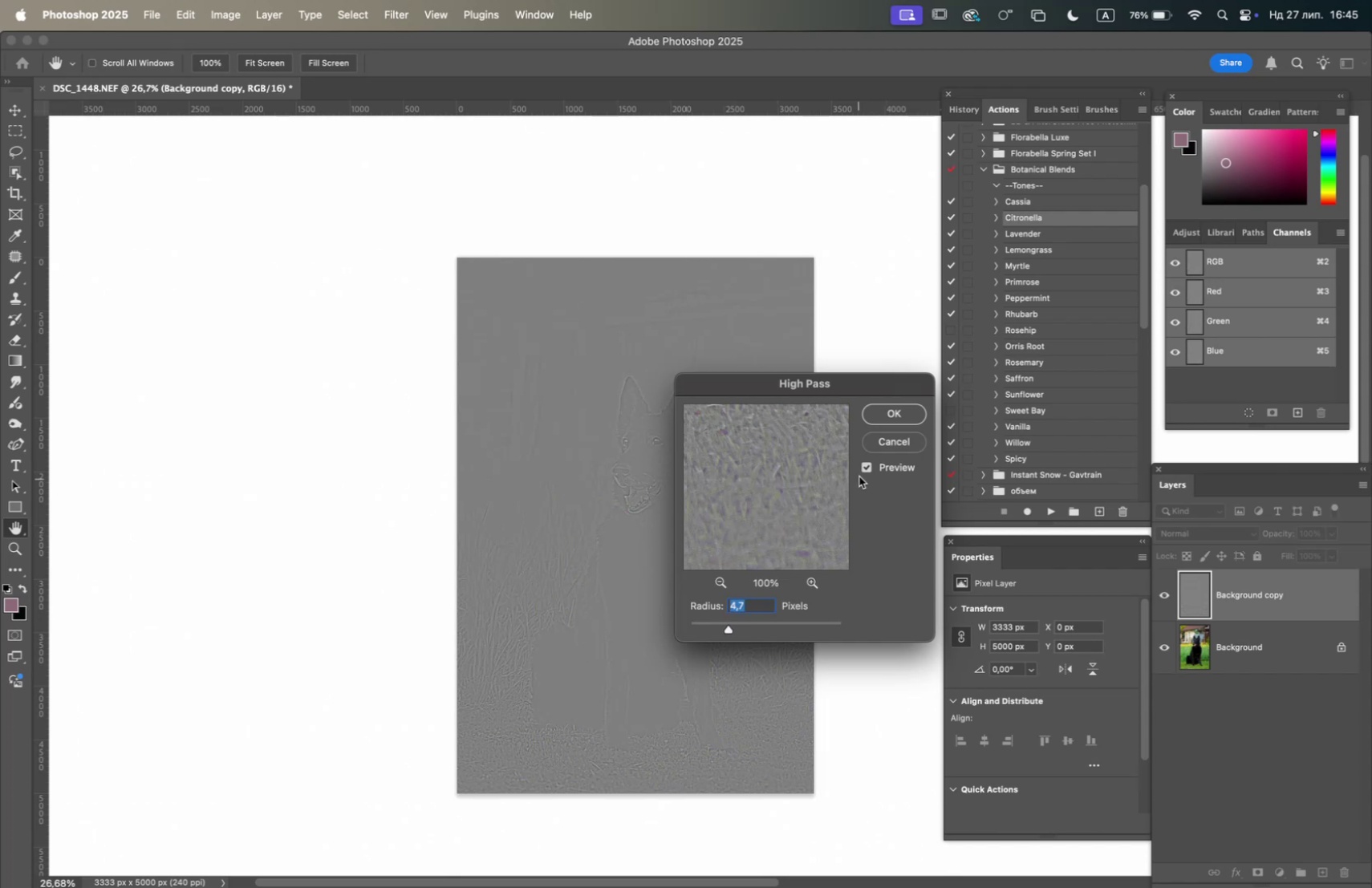 
left_click([879, 416])
 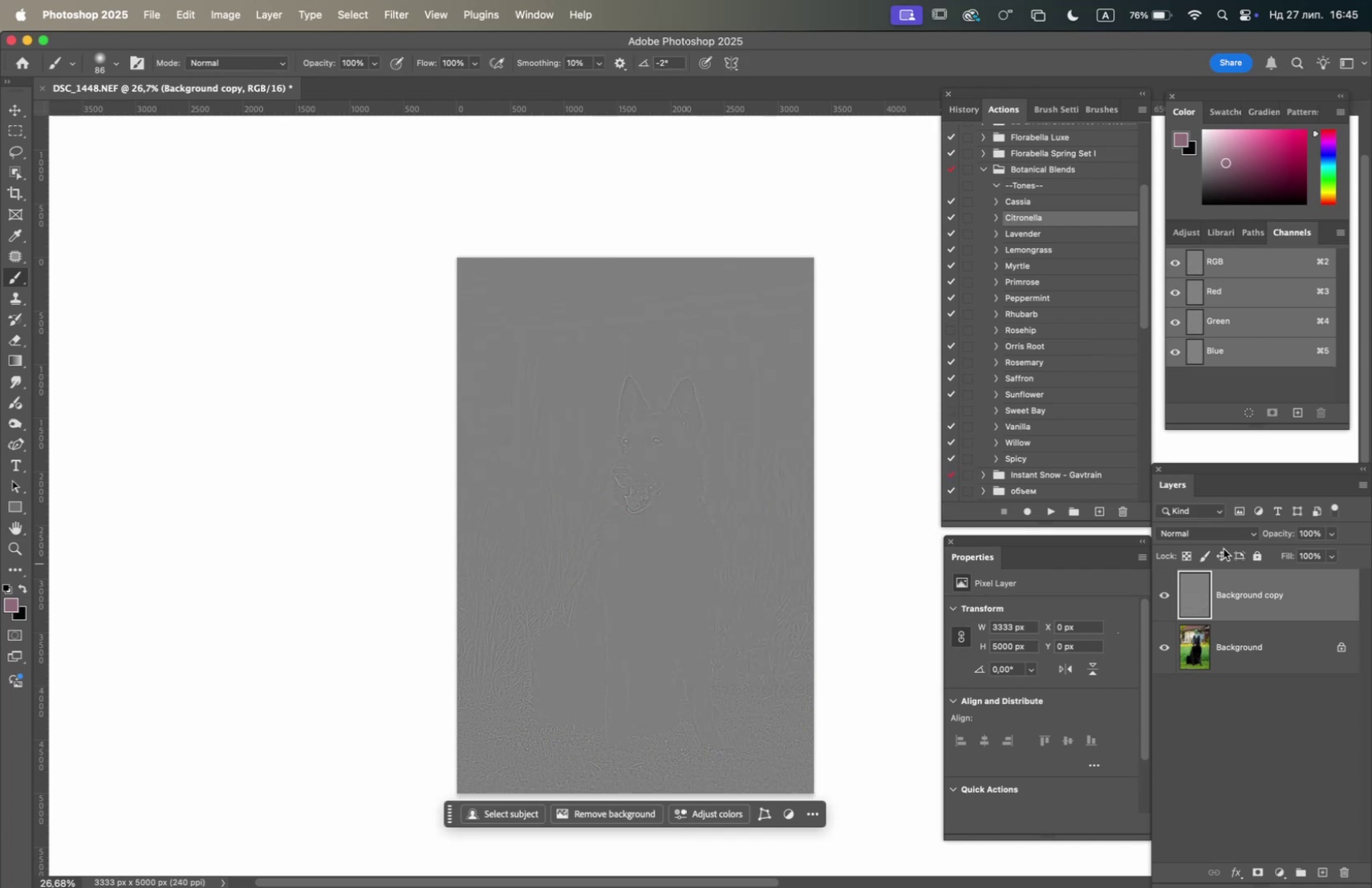 
left_click([1219, 536])
 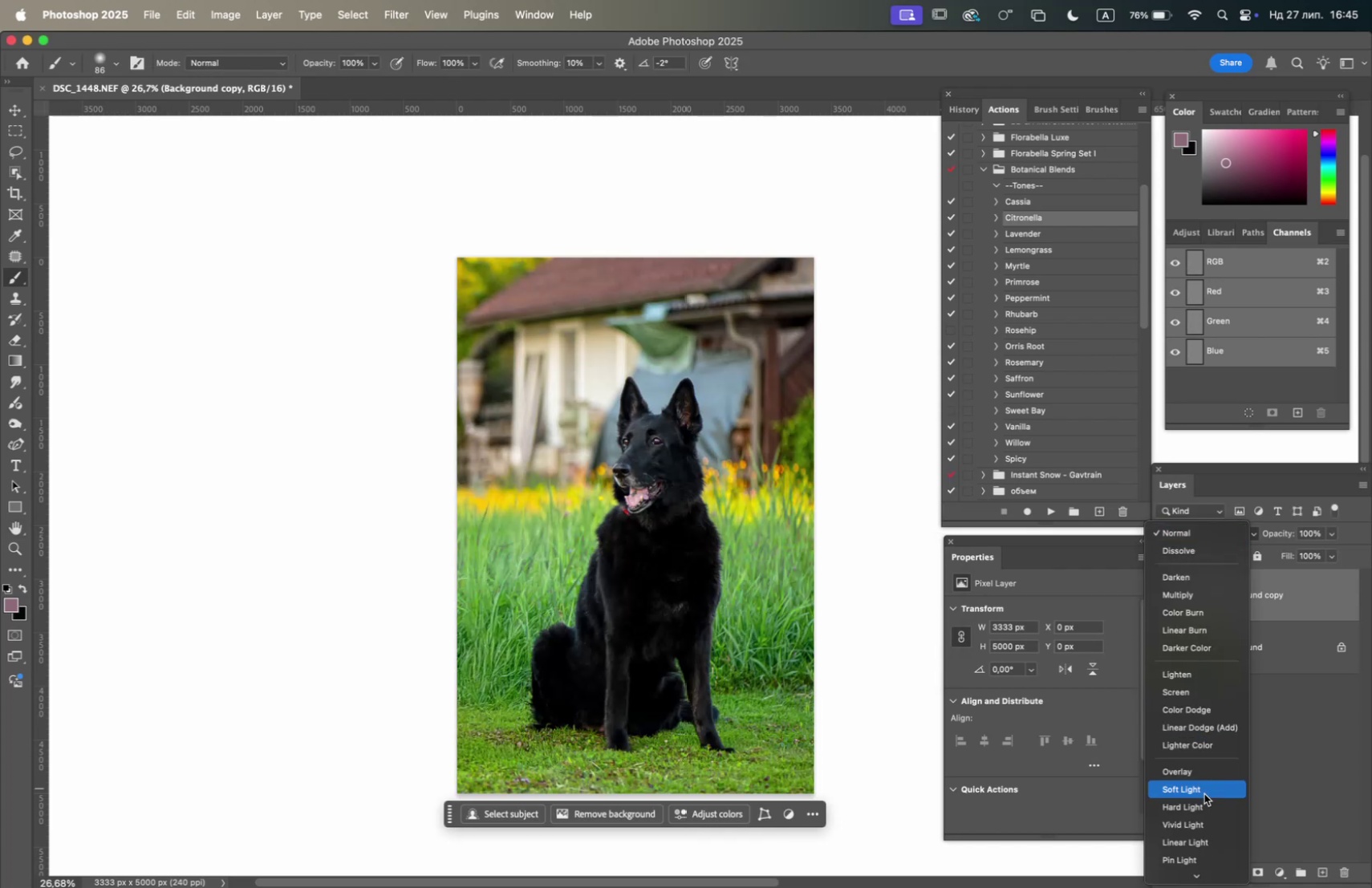 
left_click([1204, 790])
 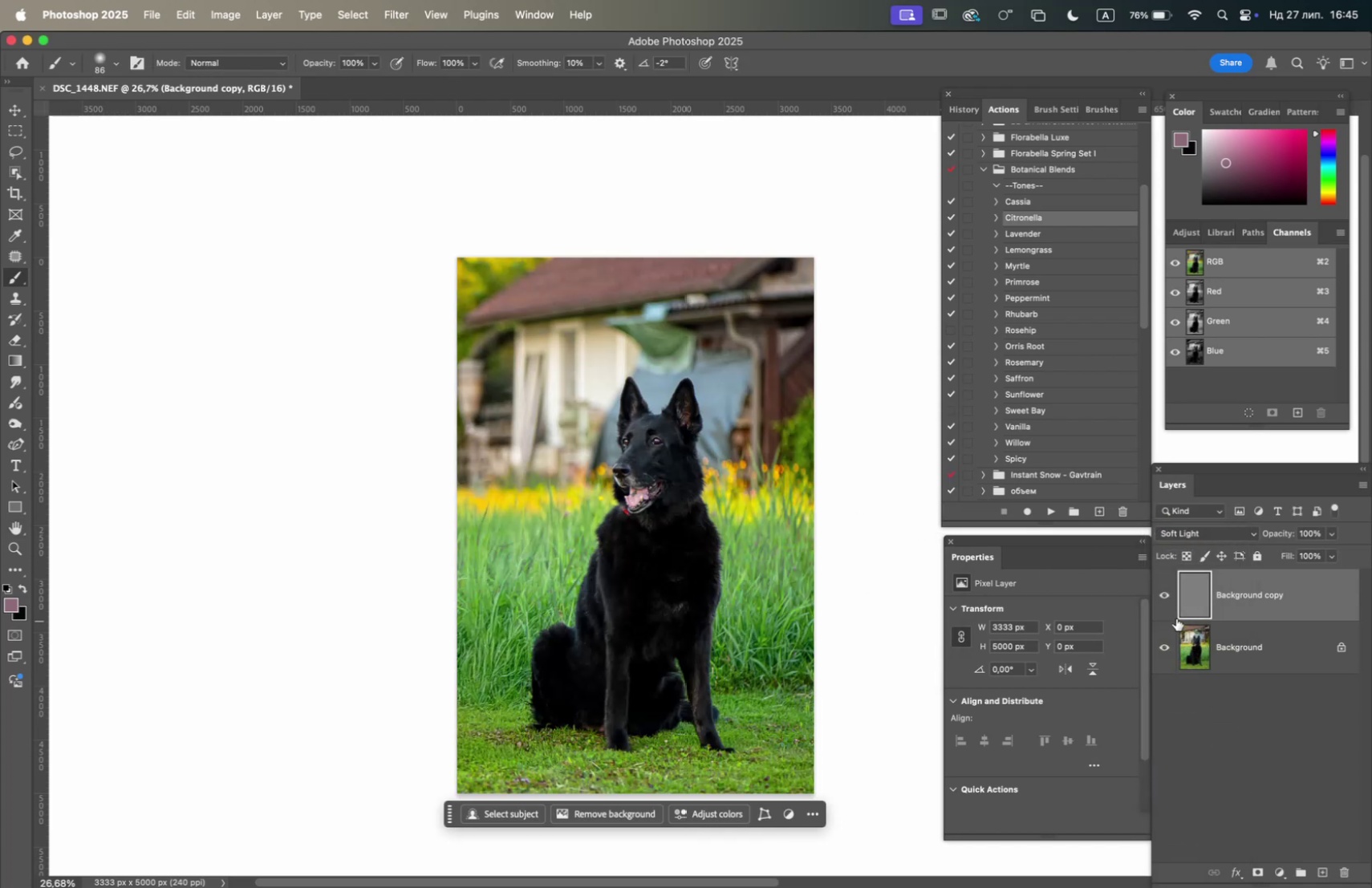 
left_click([1165, 594])
 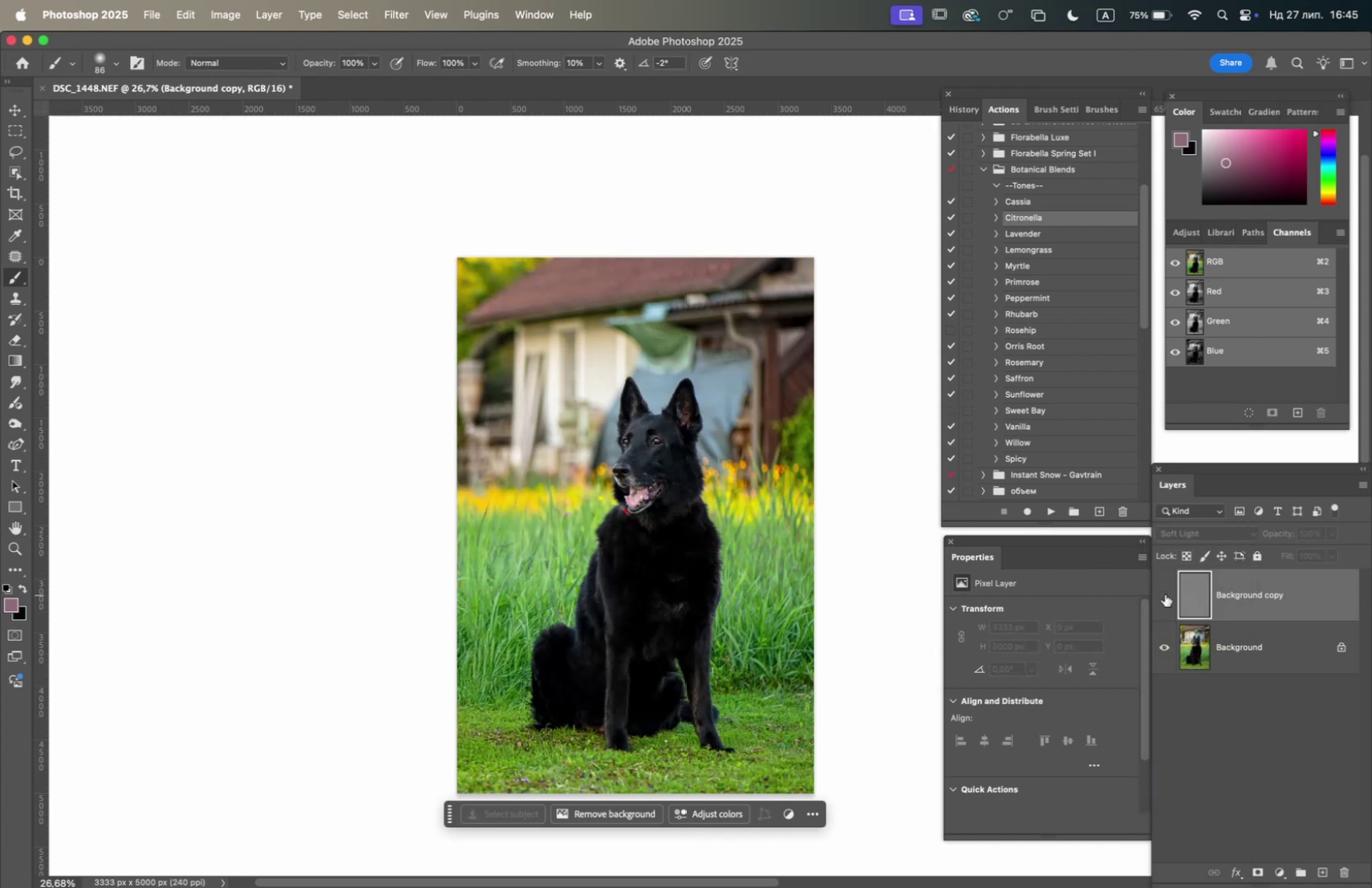 
left_click([1165, 594])
 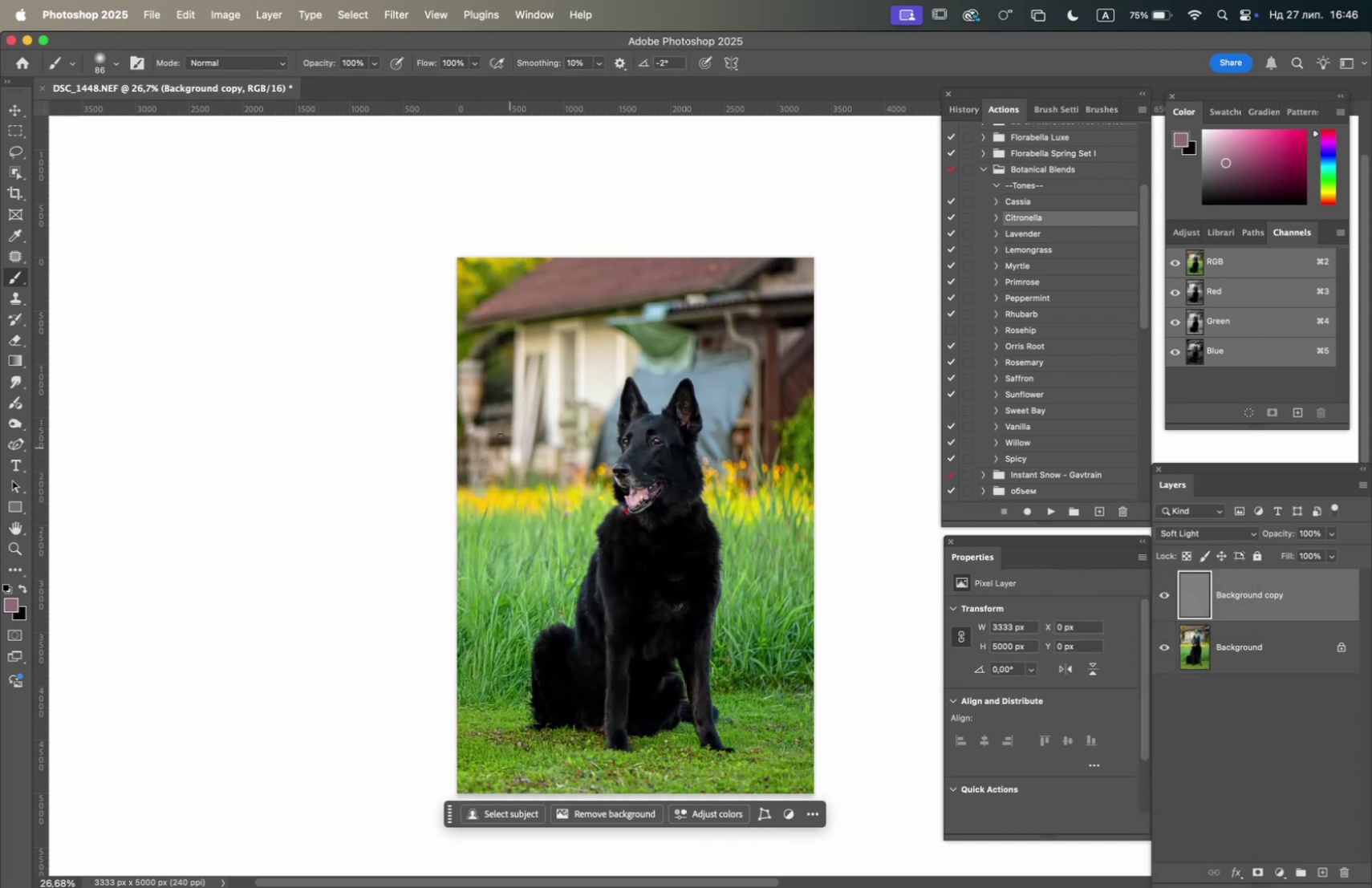 
hold_key(key=OptionLeft, duration=1.75)
scroll: coordinate [487, 415], scroll_direction: up, amount: 9.0
 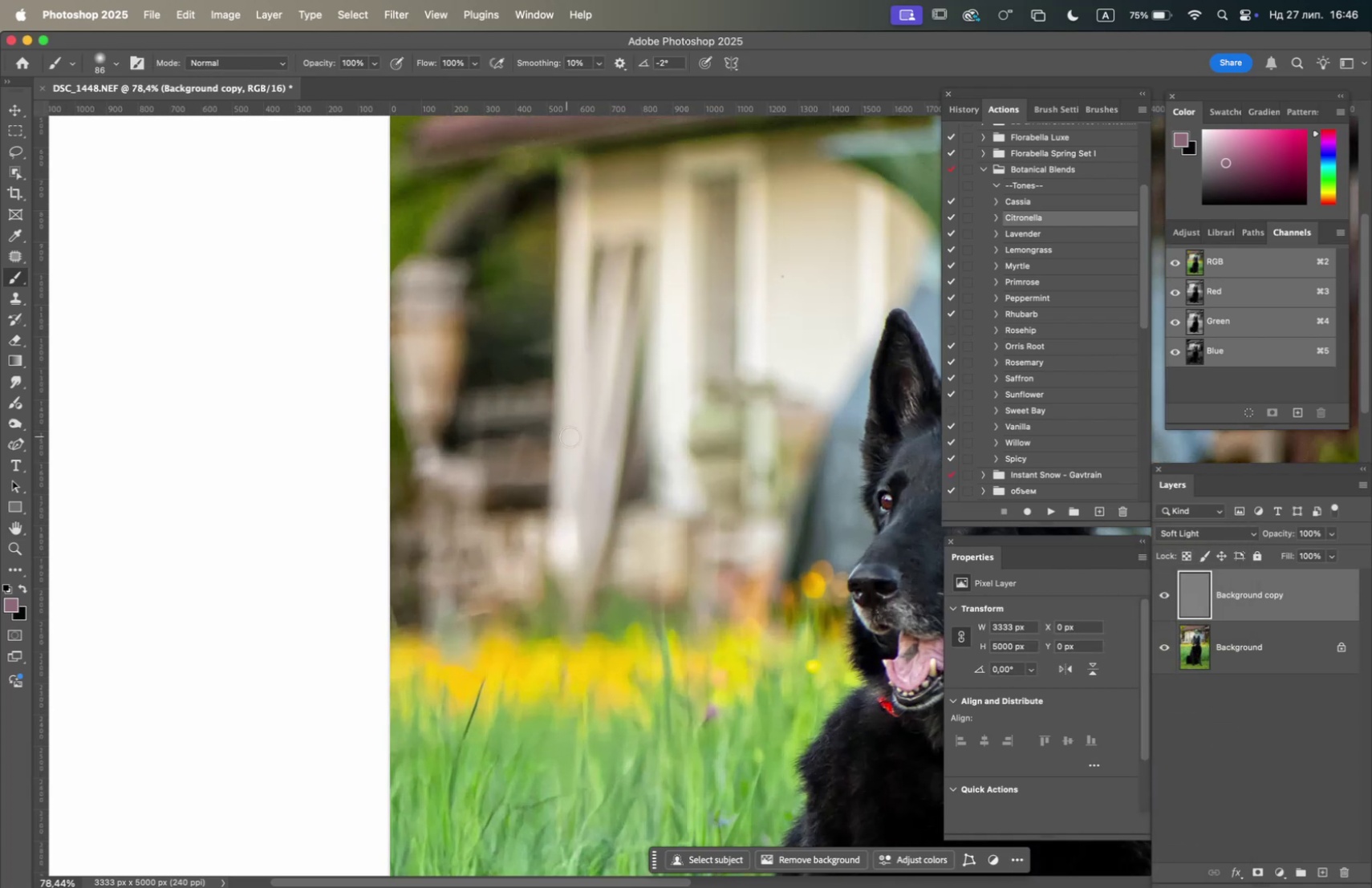 
hold_key(key=Space, duration=1.06)
 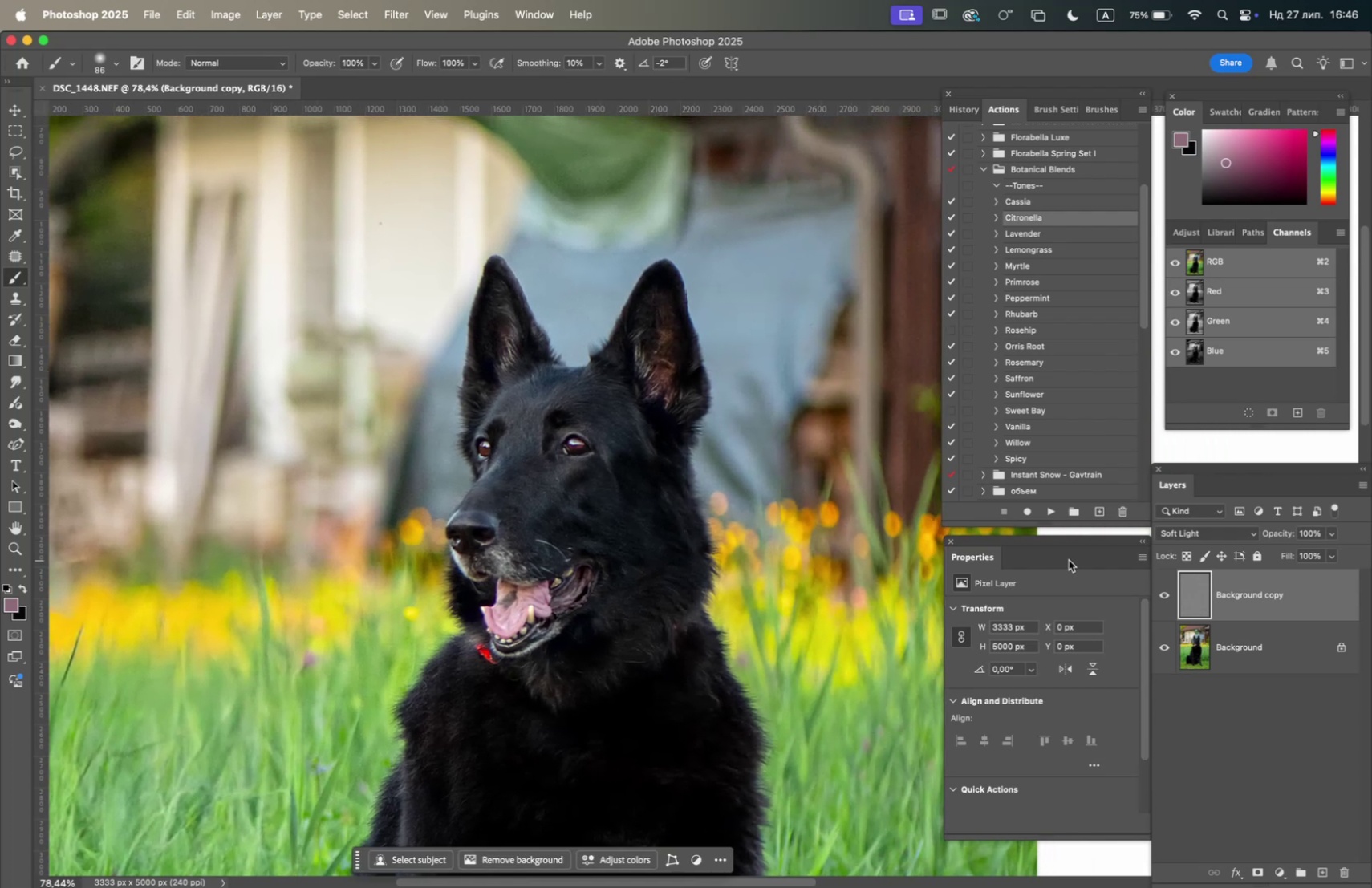 
left_click_drag(start_coordinate=[645, 466], to_coordinate=[267, 408])
 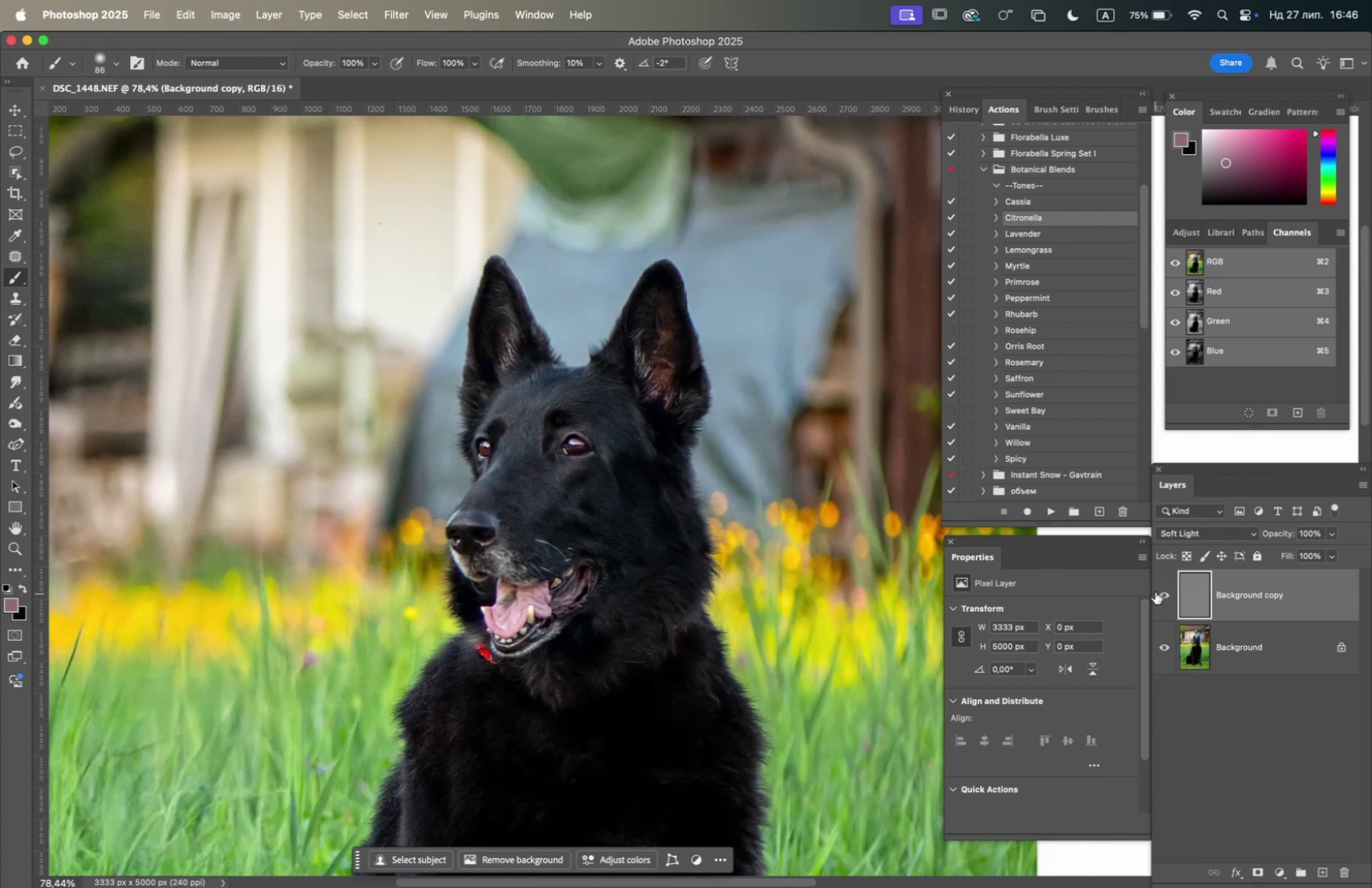 
left_click([1168, 590])
 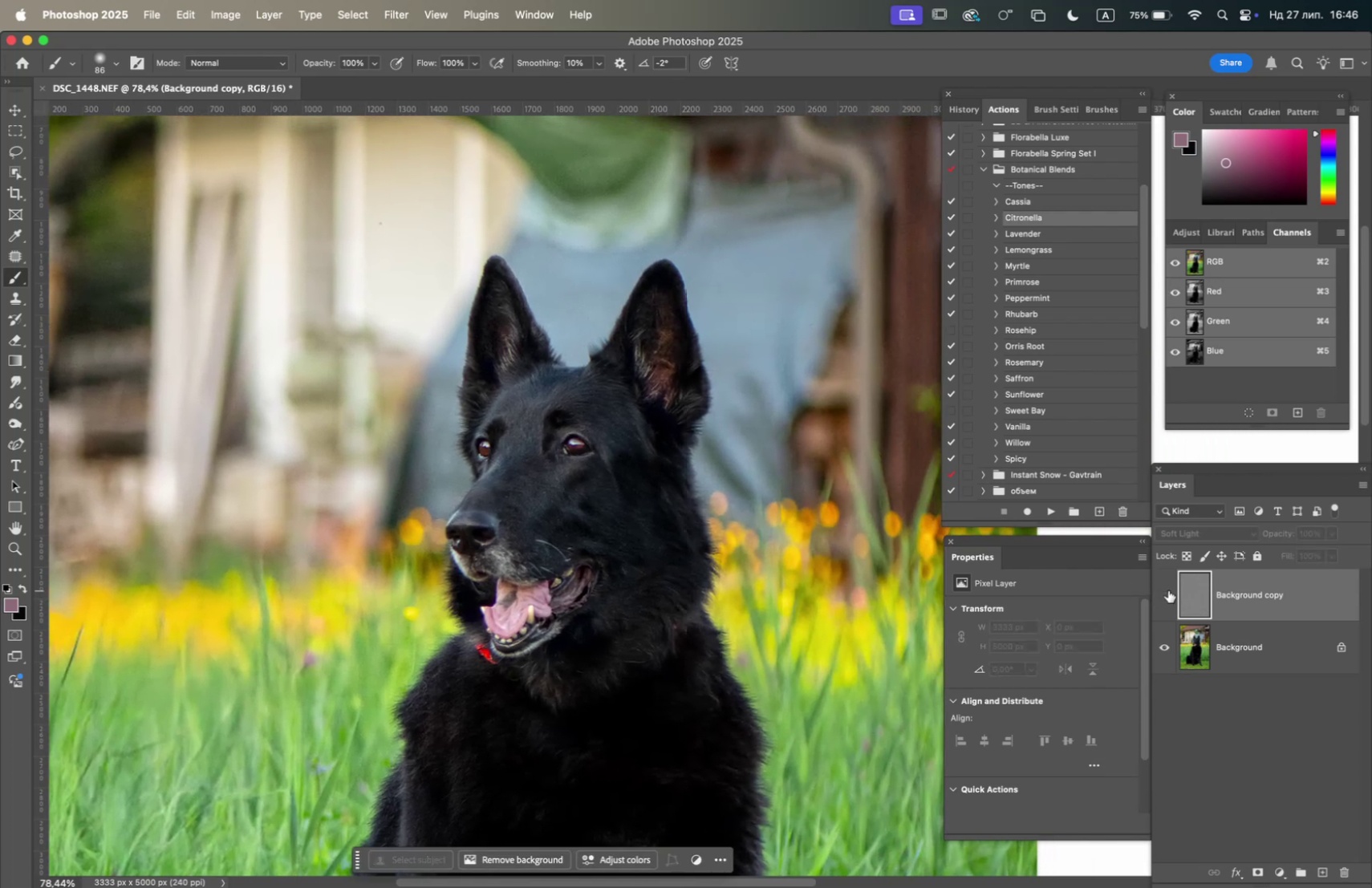 
left_click([1168, 590])
 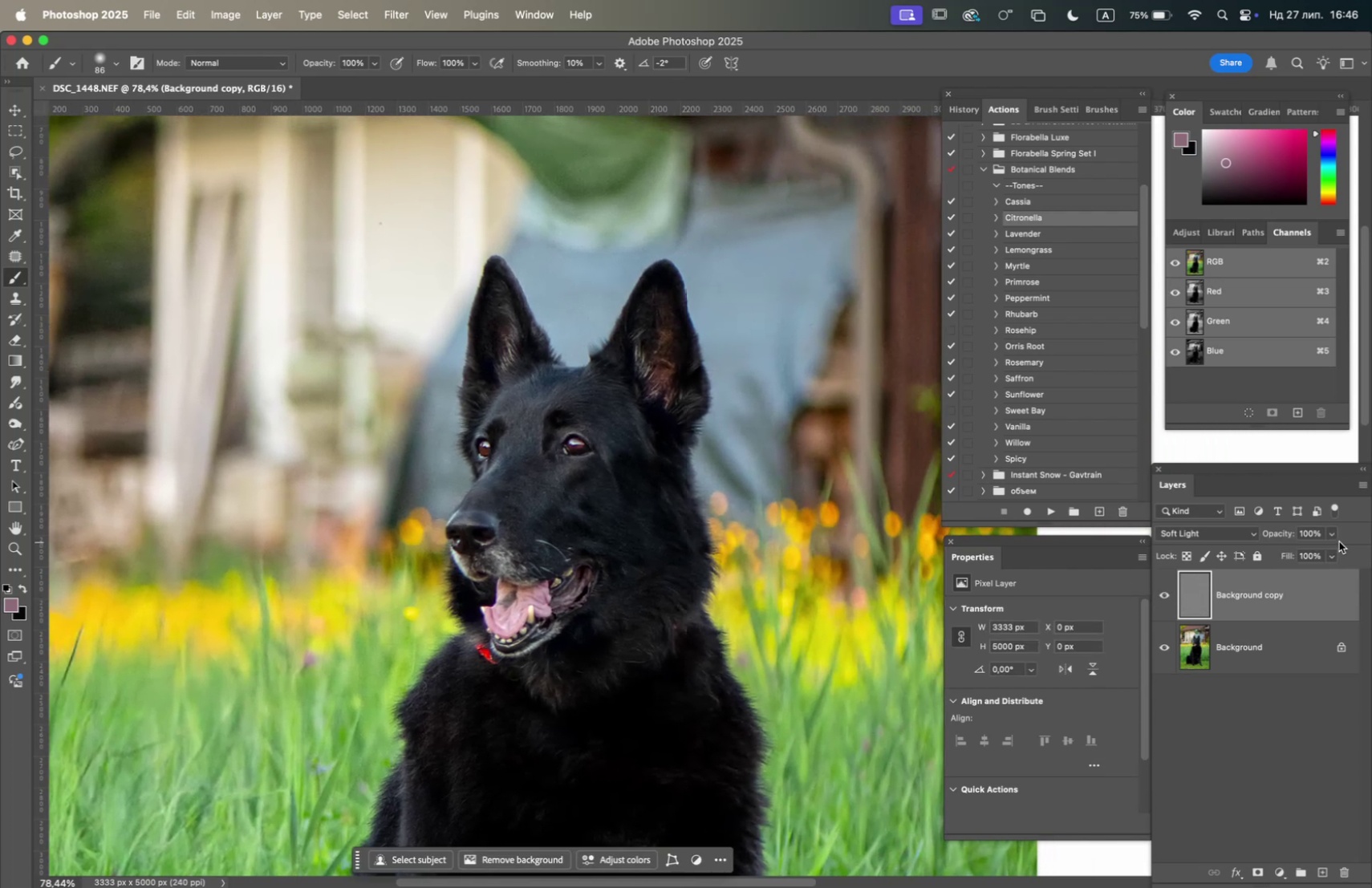 
left_click([1332, 534])
 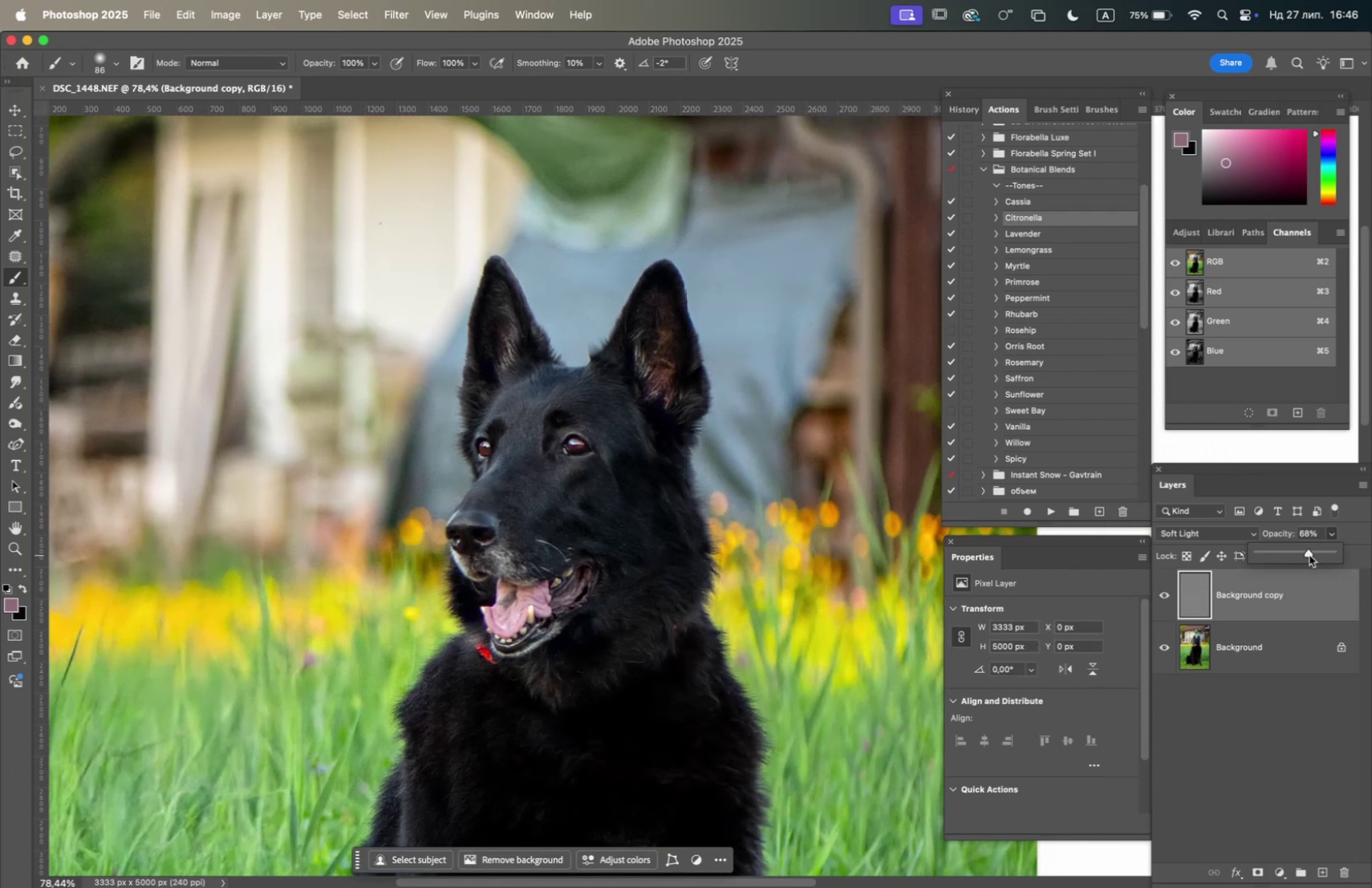 
left_click_drag(start_coordinate=[1309, 554], to_coordinate=[1302, 555])
 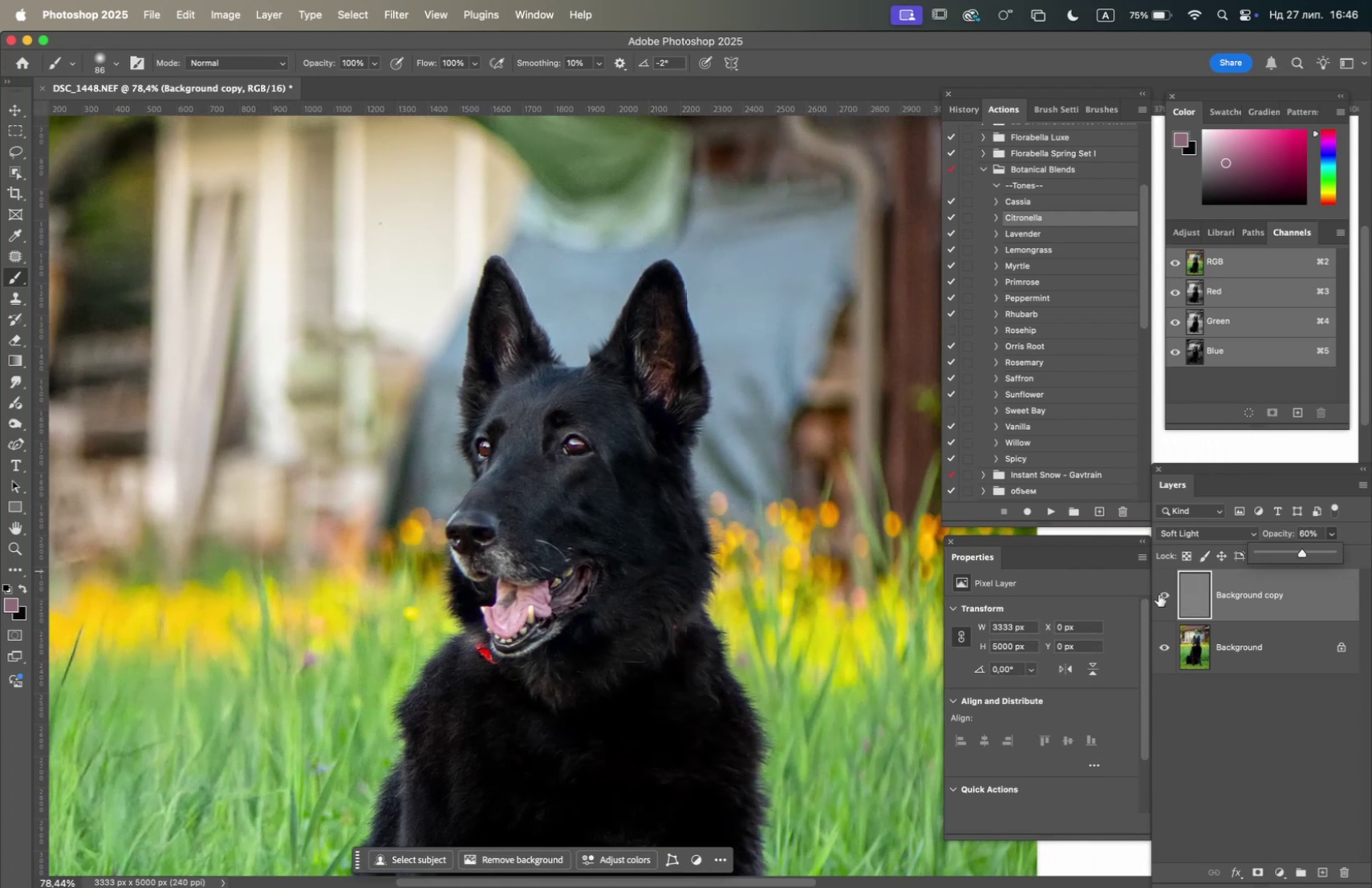 
left_click([1161, 593])
 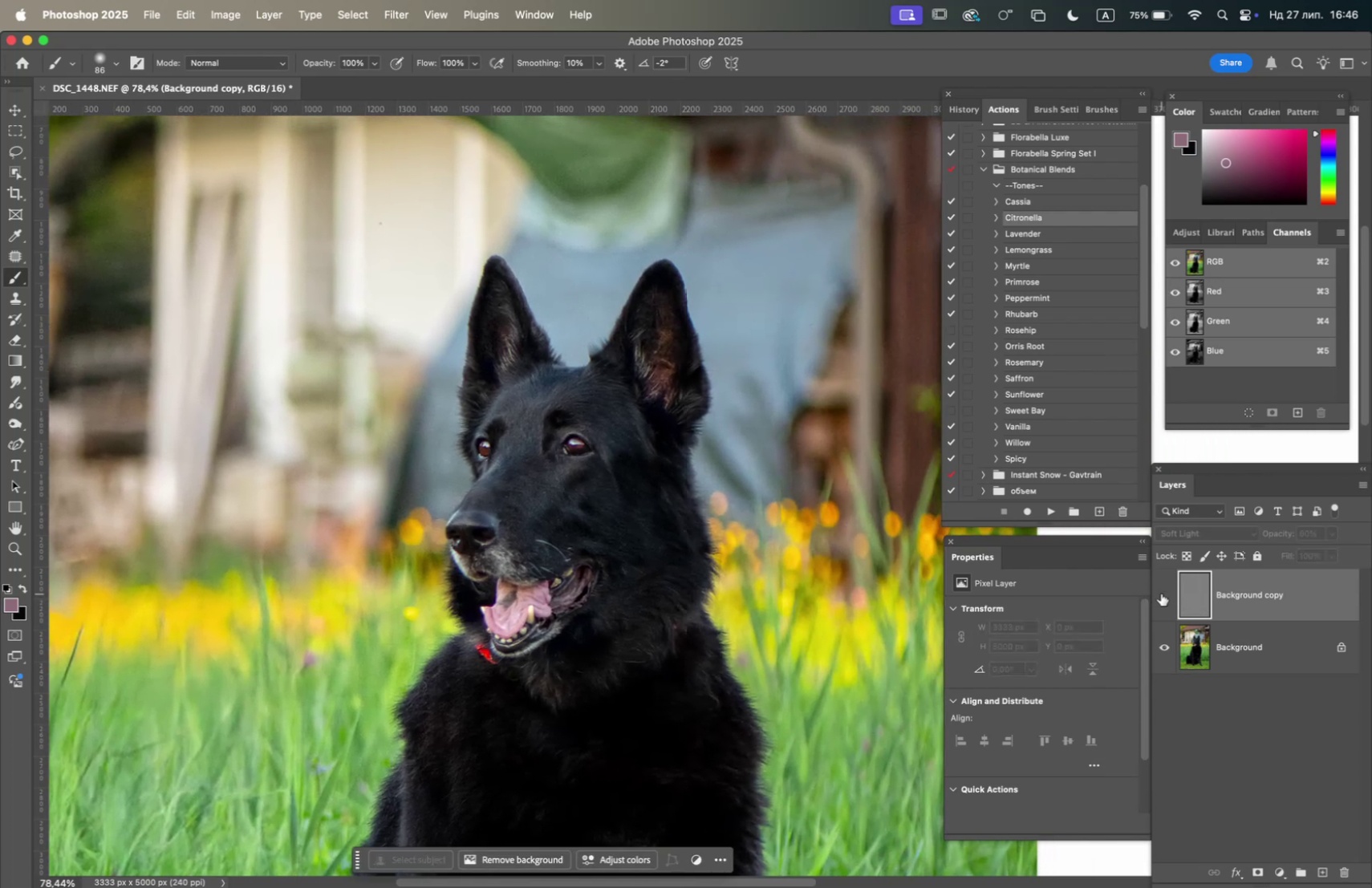 
left_click([1161, 593])
 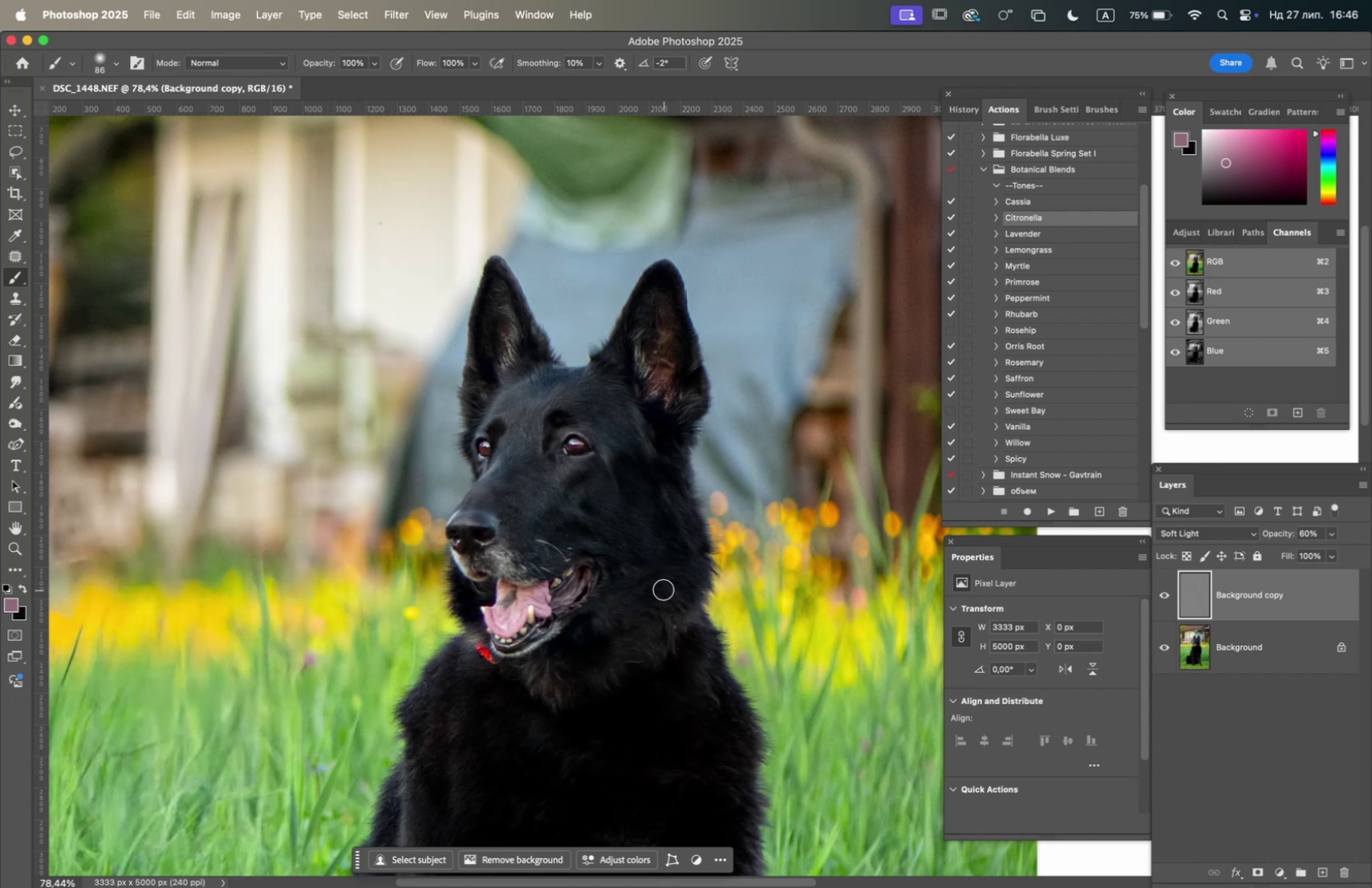 
hold_key(key=OptionLeft, duration=1.17)
scroll: coordinate [651, 589], scroll_direction: down, amount: 4.0
 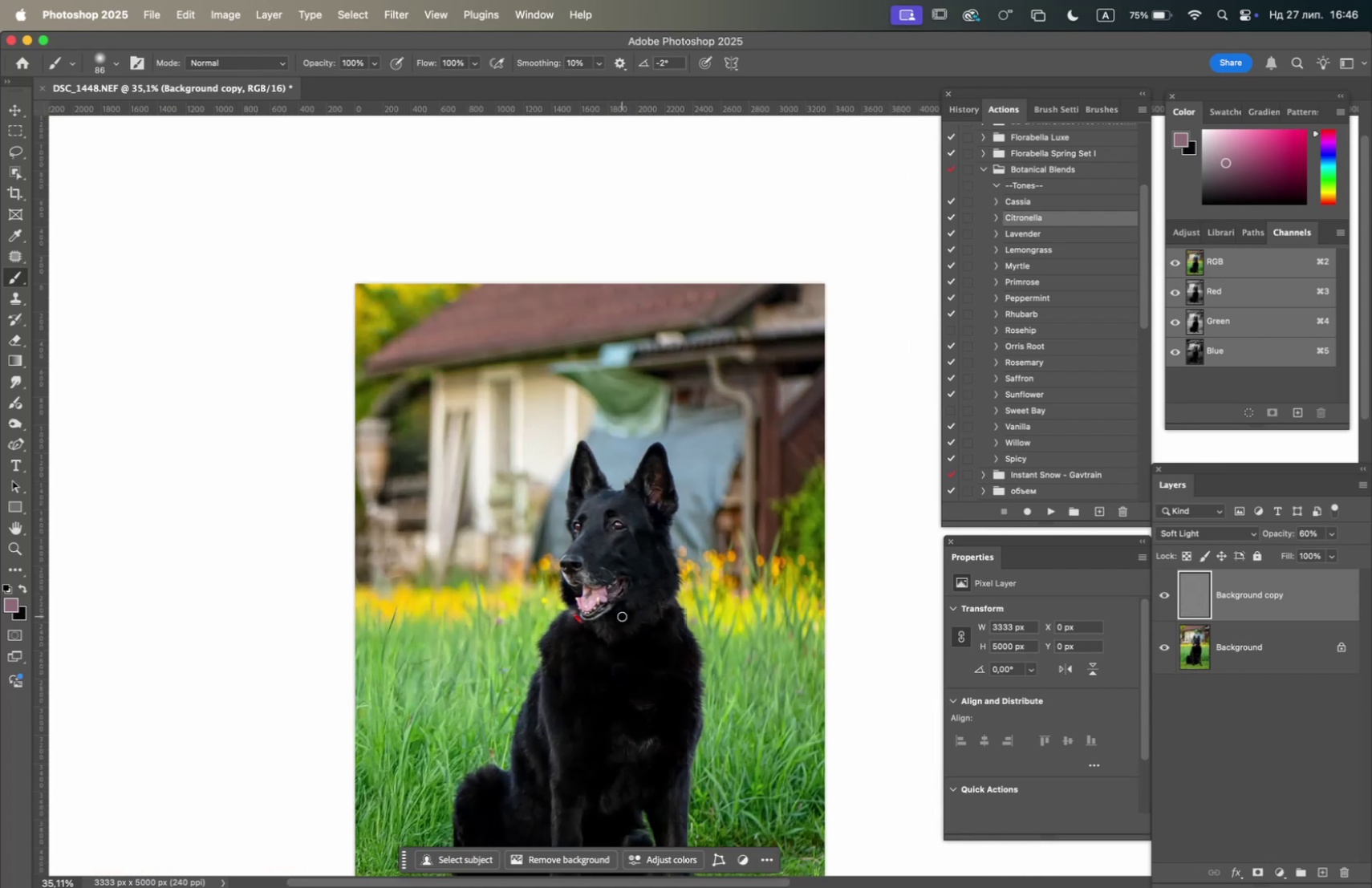 
hold_key(key=Space, duration=1.15)
 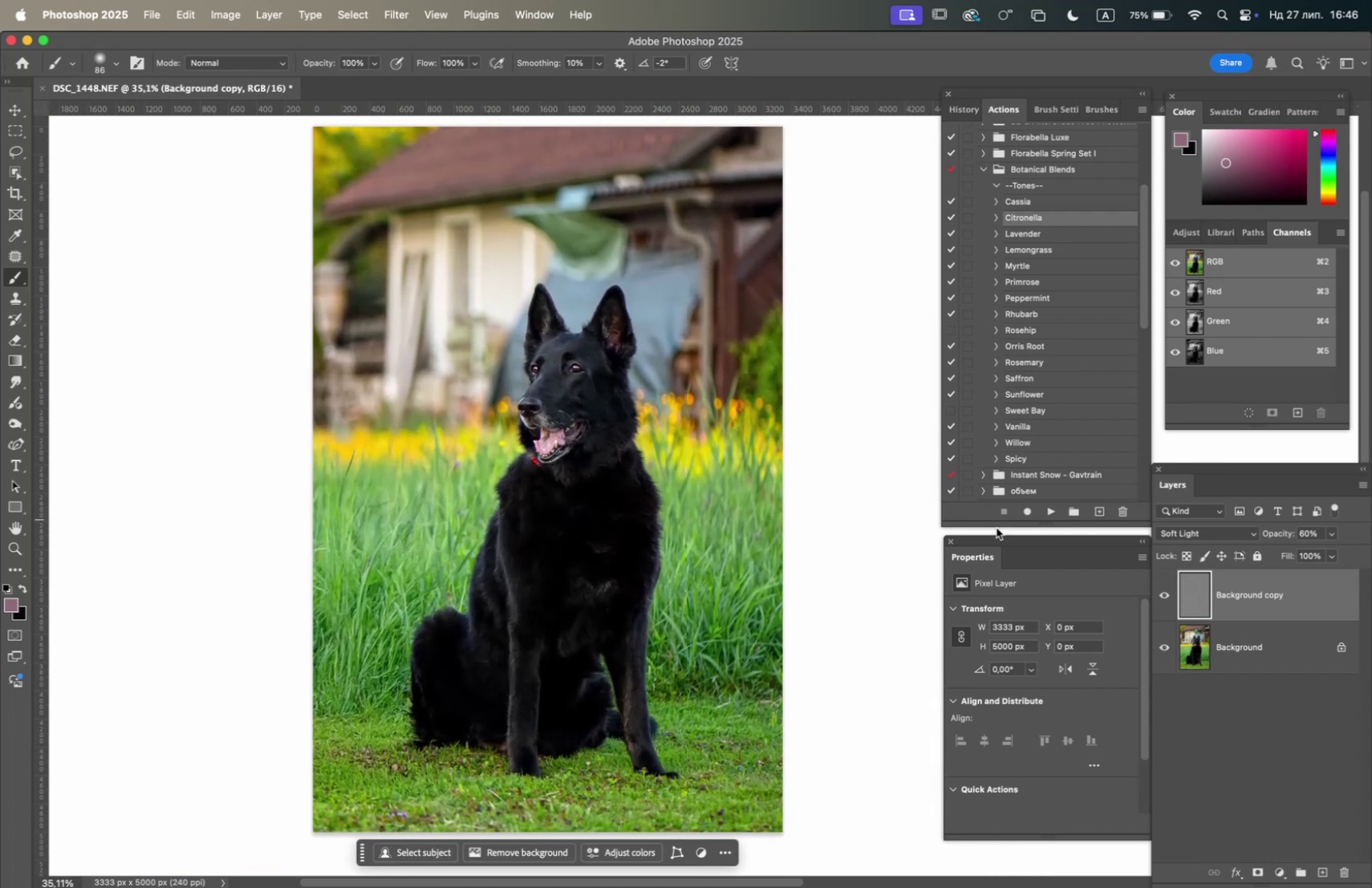 
left_click_drag(start_coordinate=[627, 594], to_coordinate=[585, 436])
 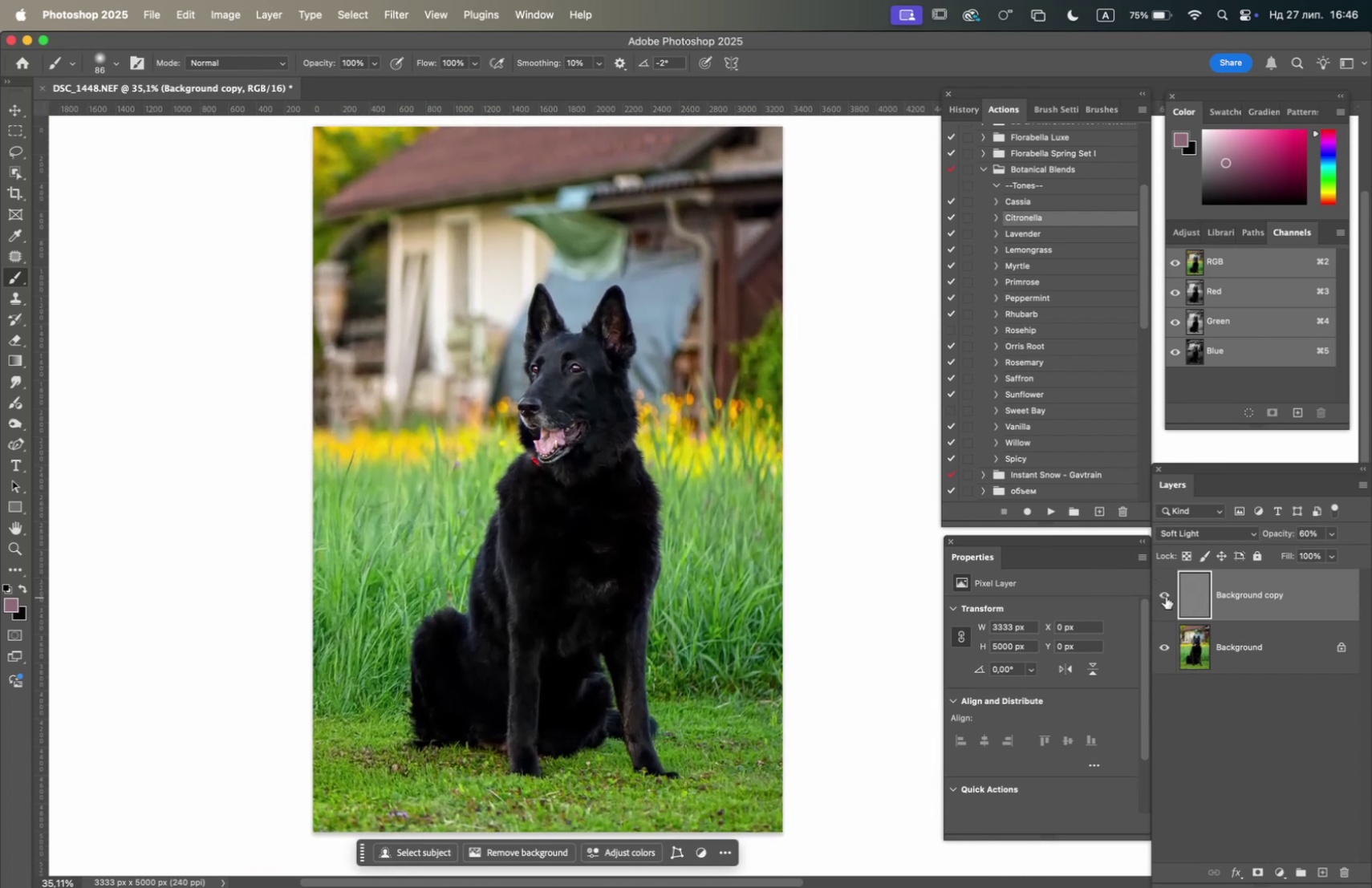 
left_click([1166, 596])
 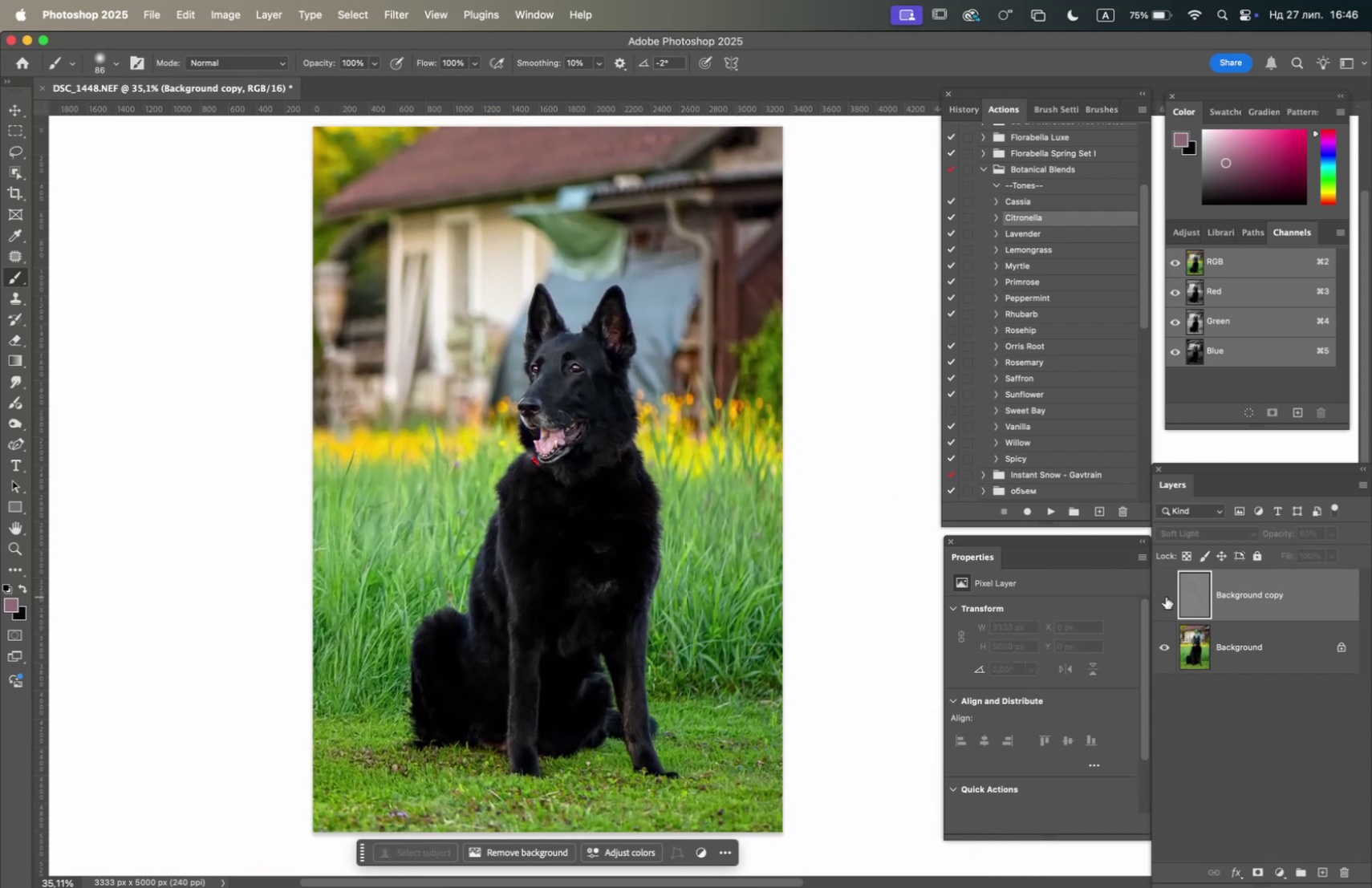 
left_click([1166, 596])
 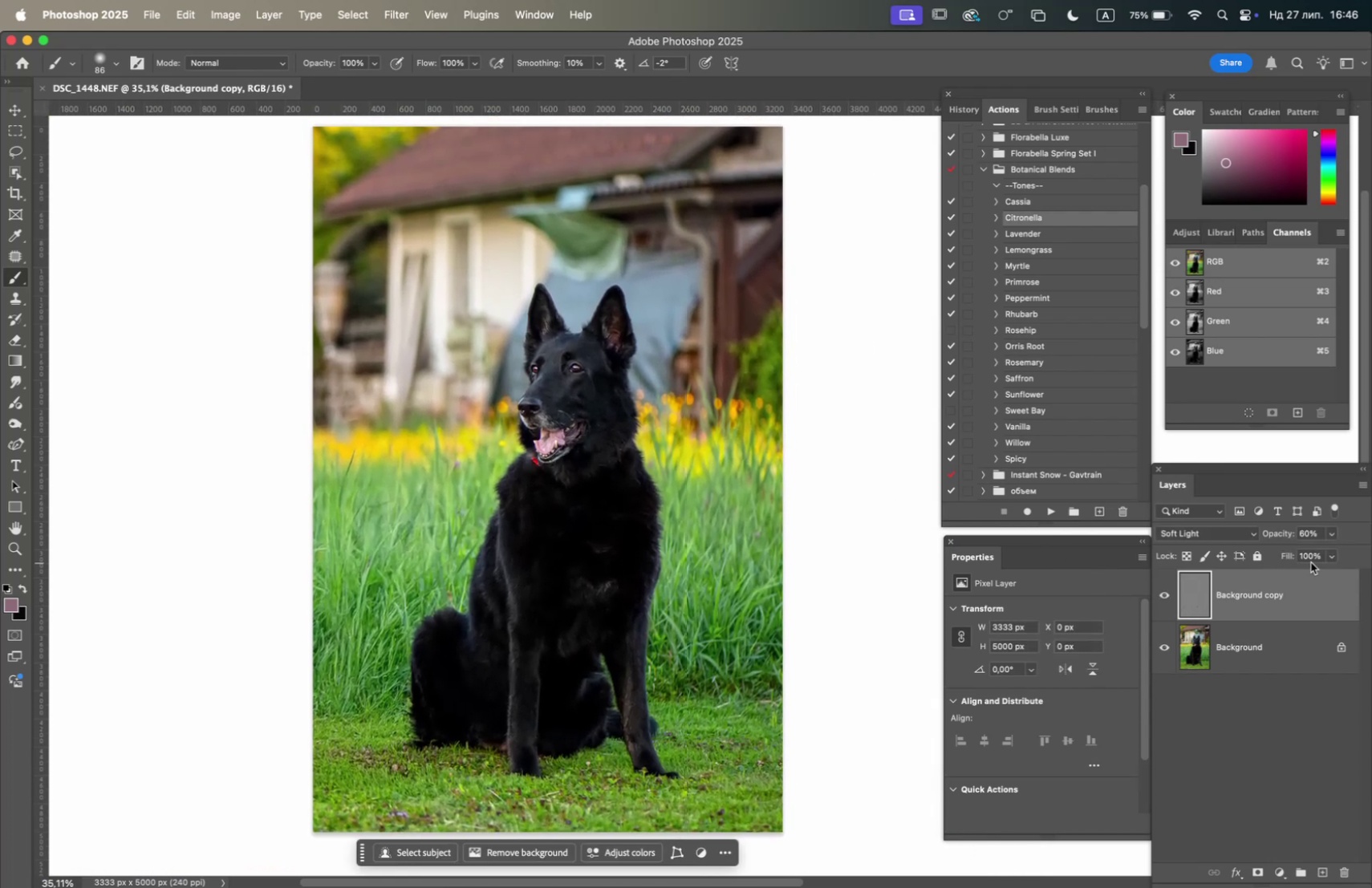 
left_click([1335, 537])
 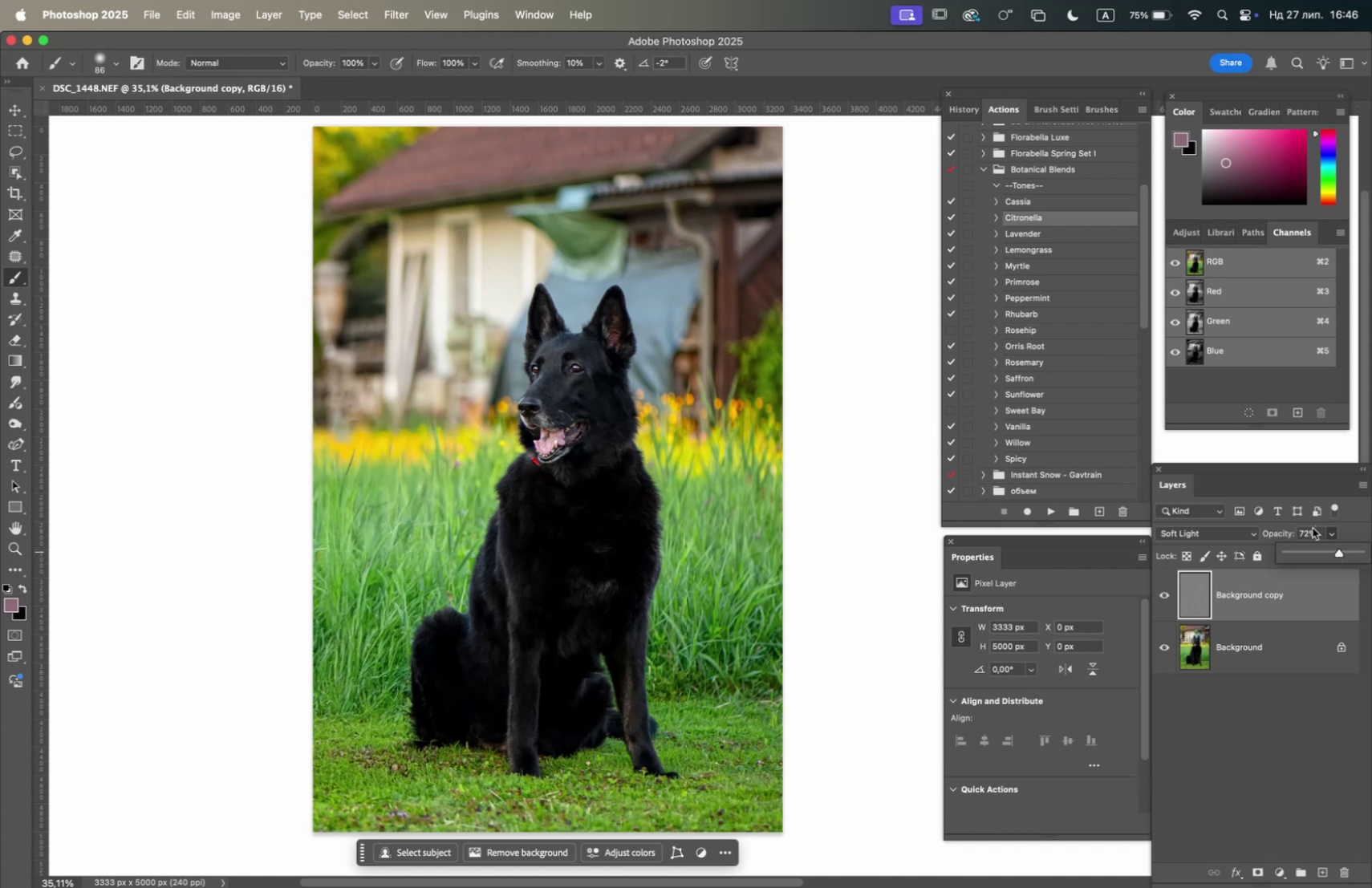 
right_click([1259, 658])
 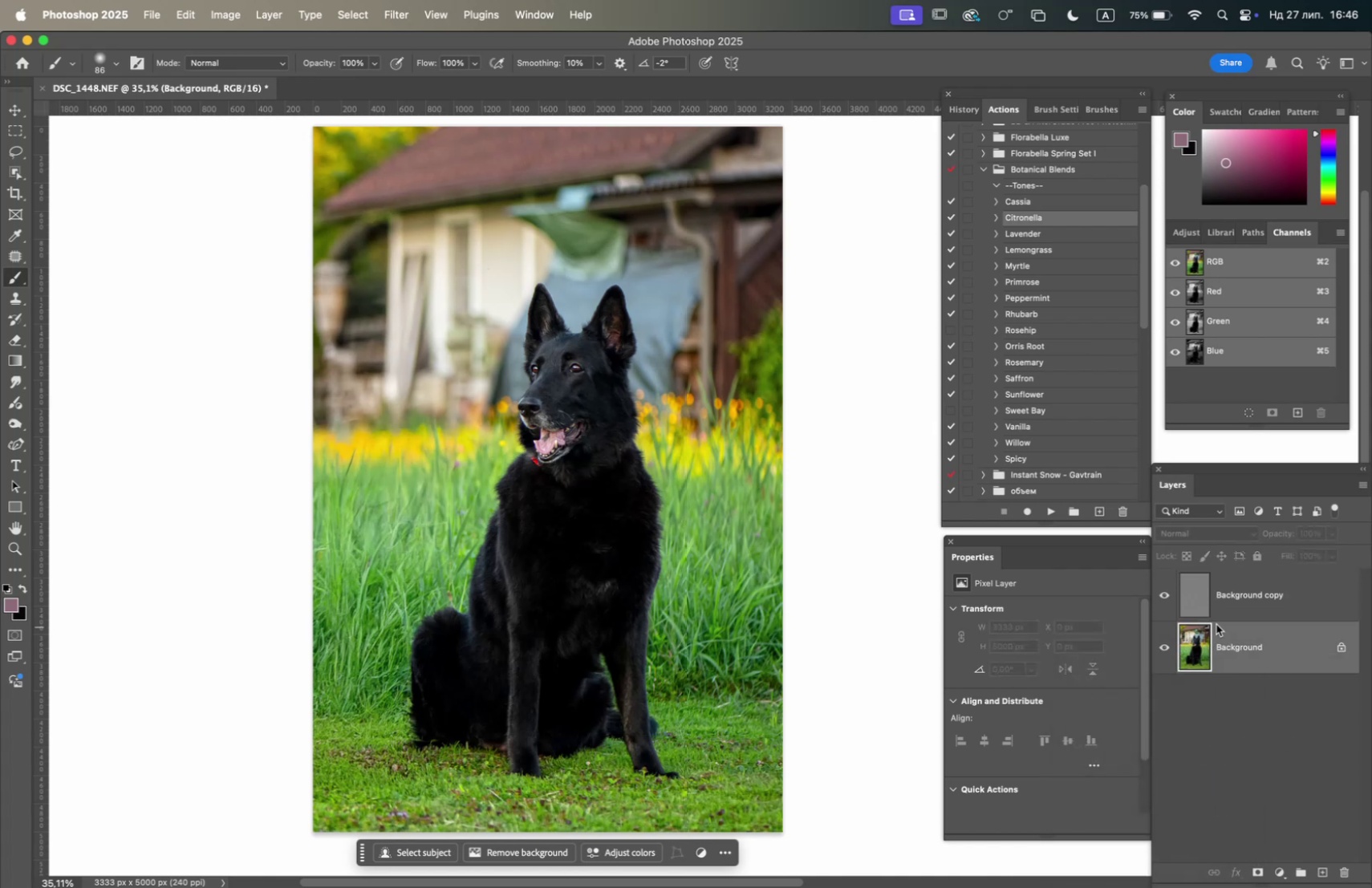 
left_click([1166, 590])
 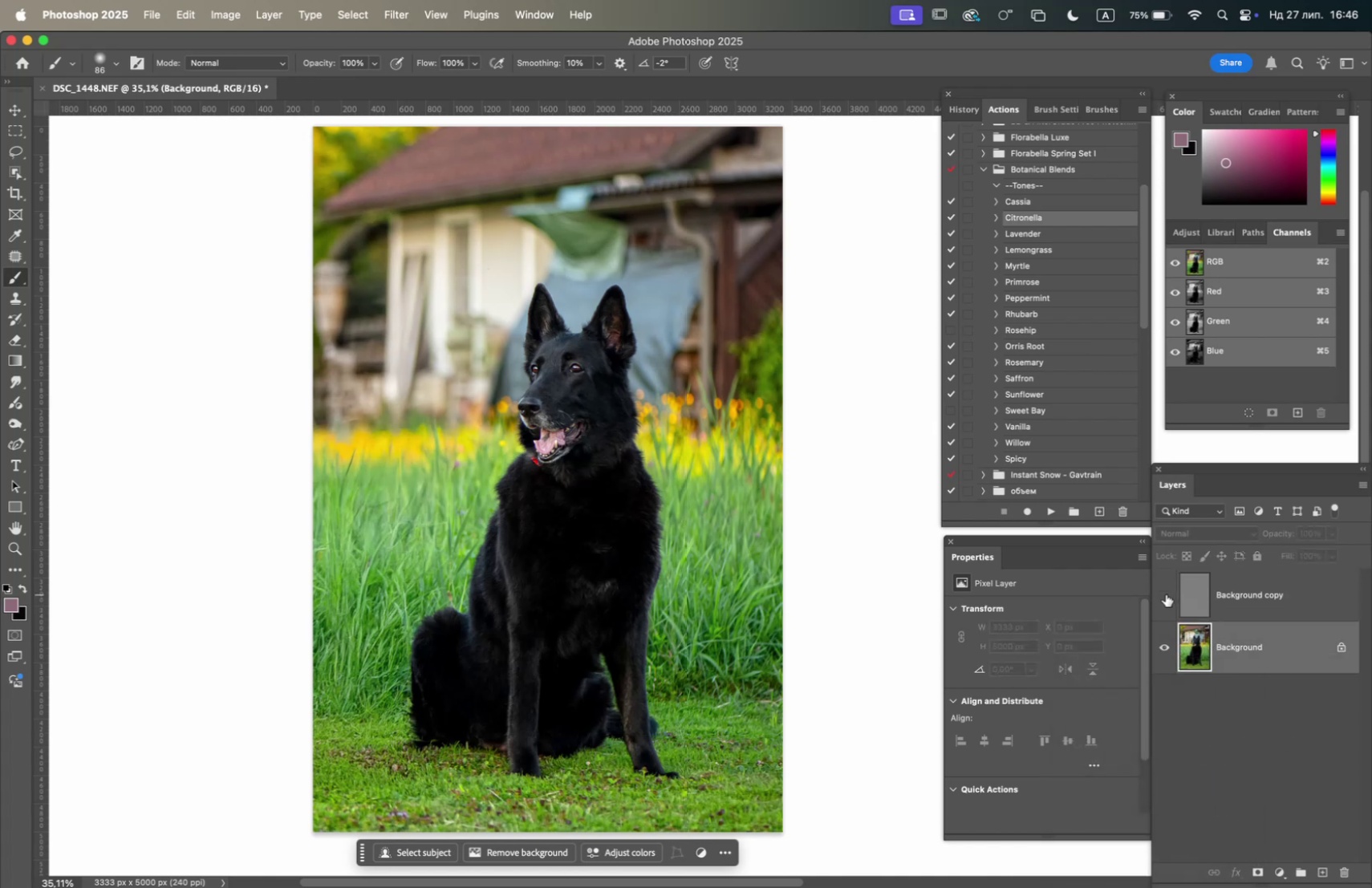 
left_click([1165, 593])
 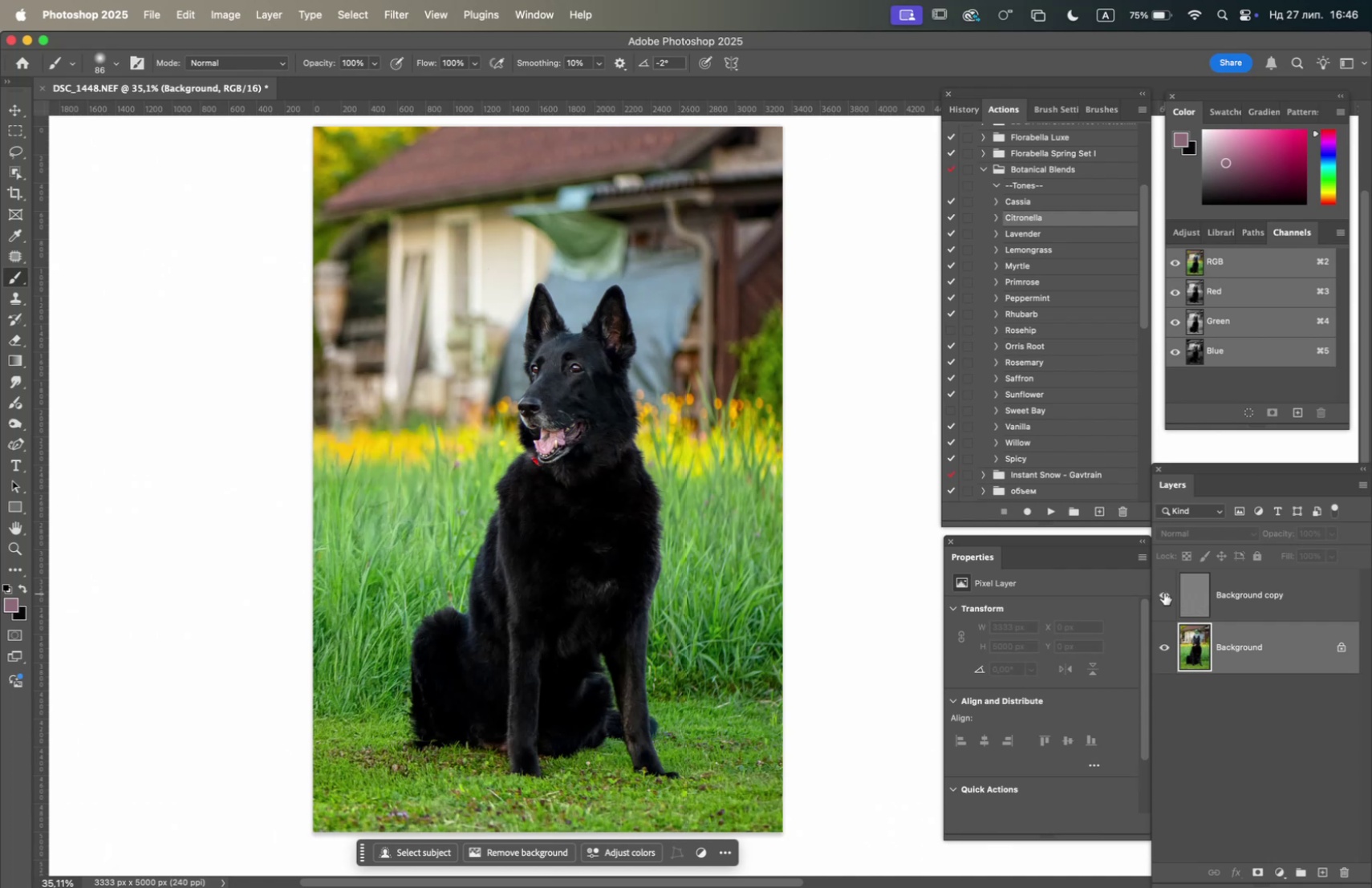 
left_click([1164, 590])
 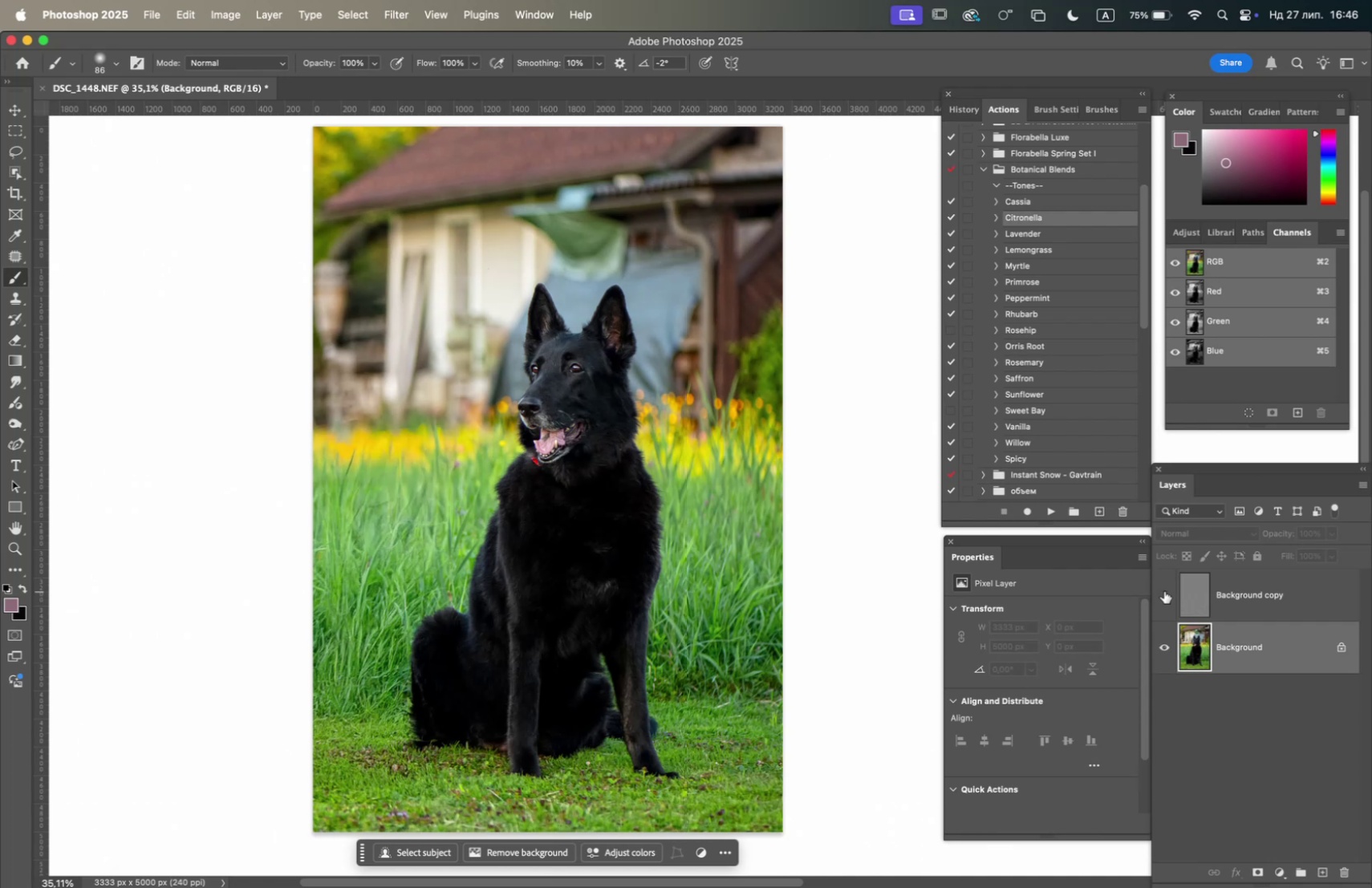 
left_click([1164, 590])
 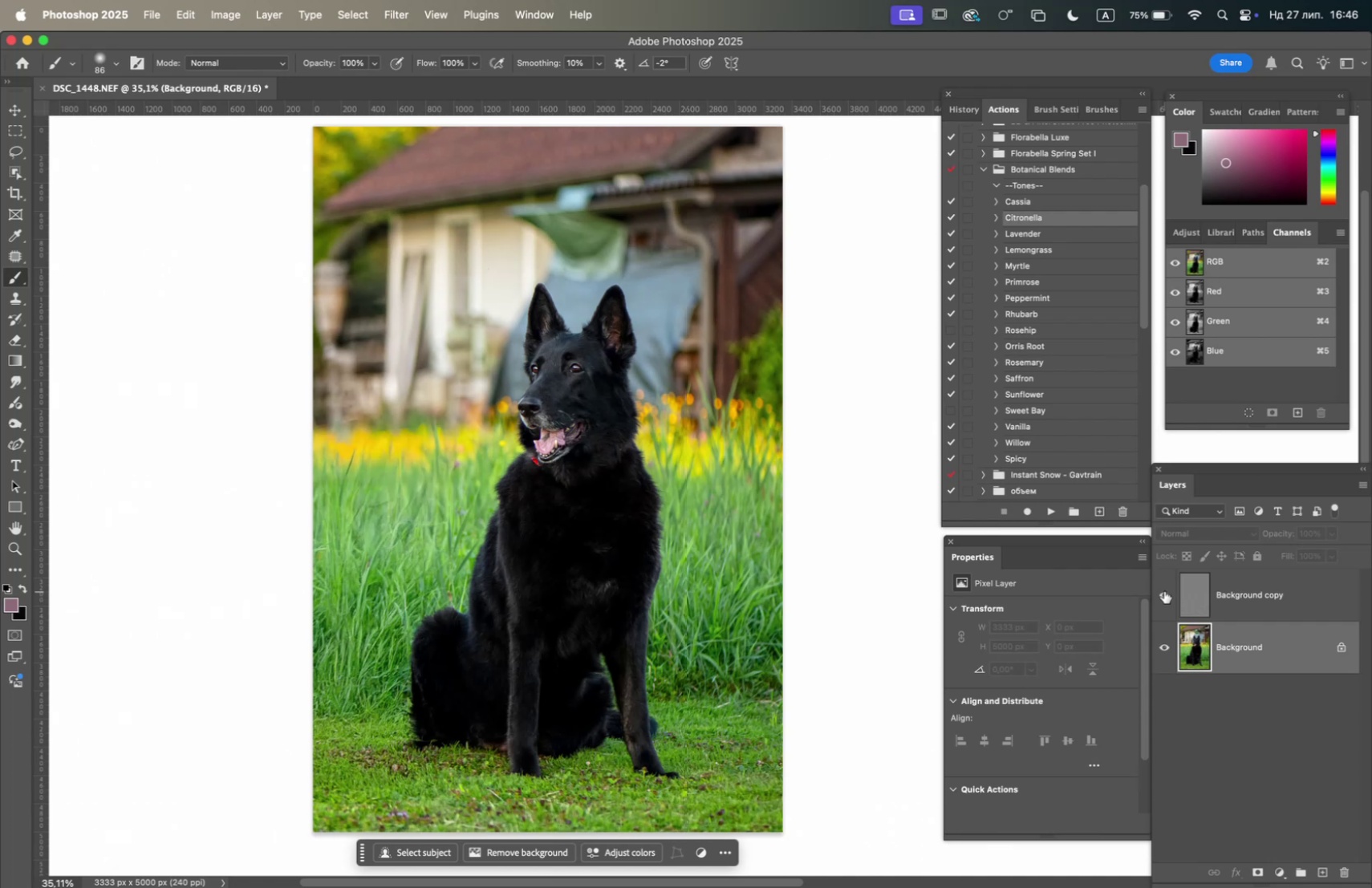 
left_click([1164, 590])
 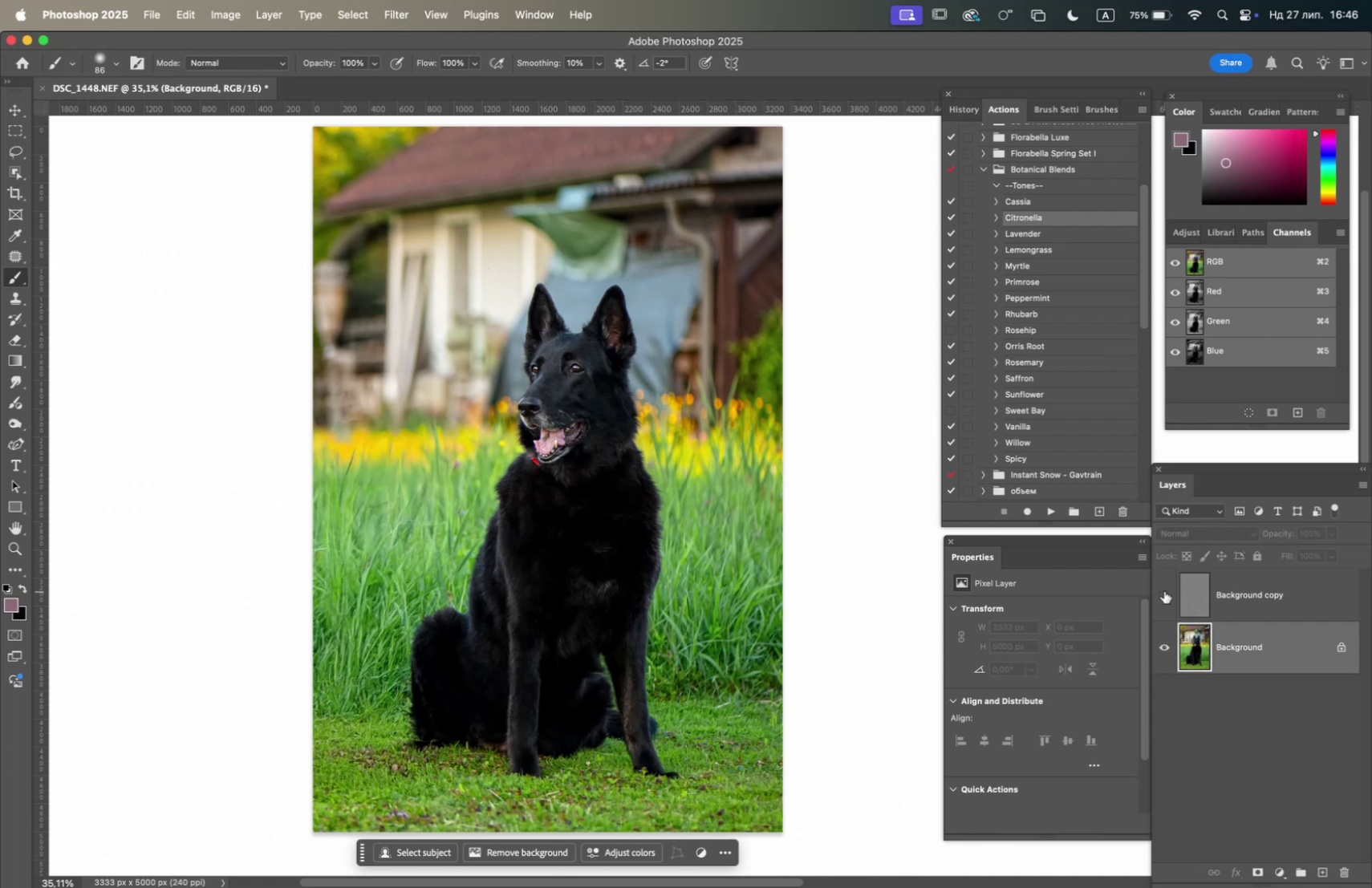 
left_click([1164, 590])
 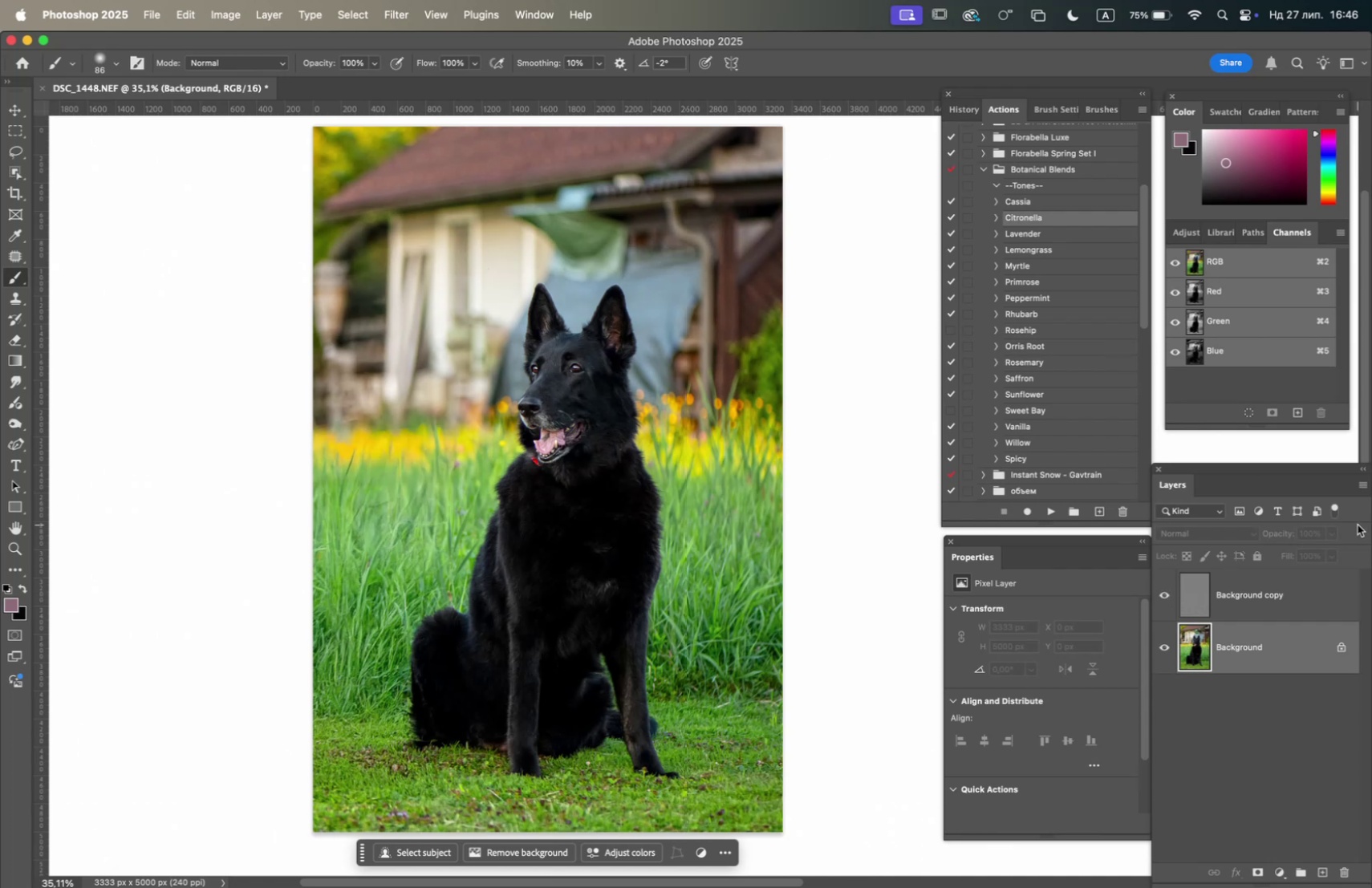 
left_click([1286, 598])
 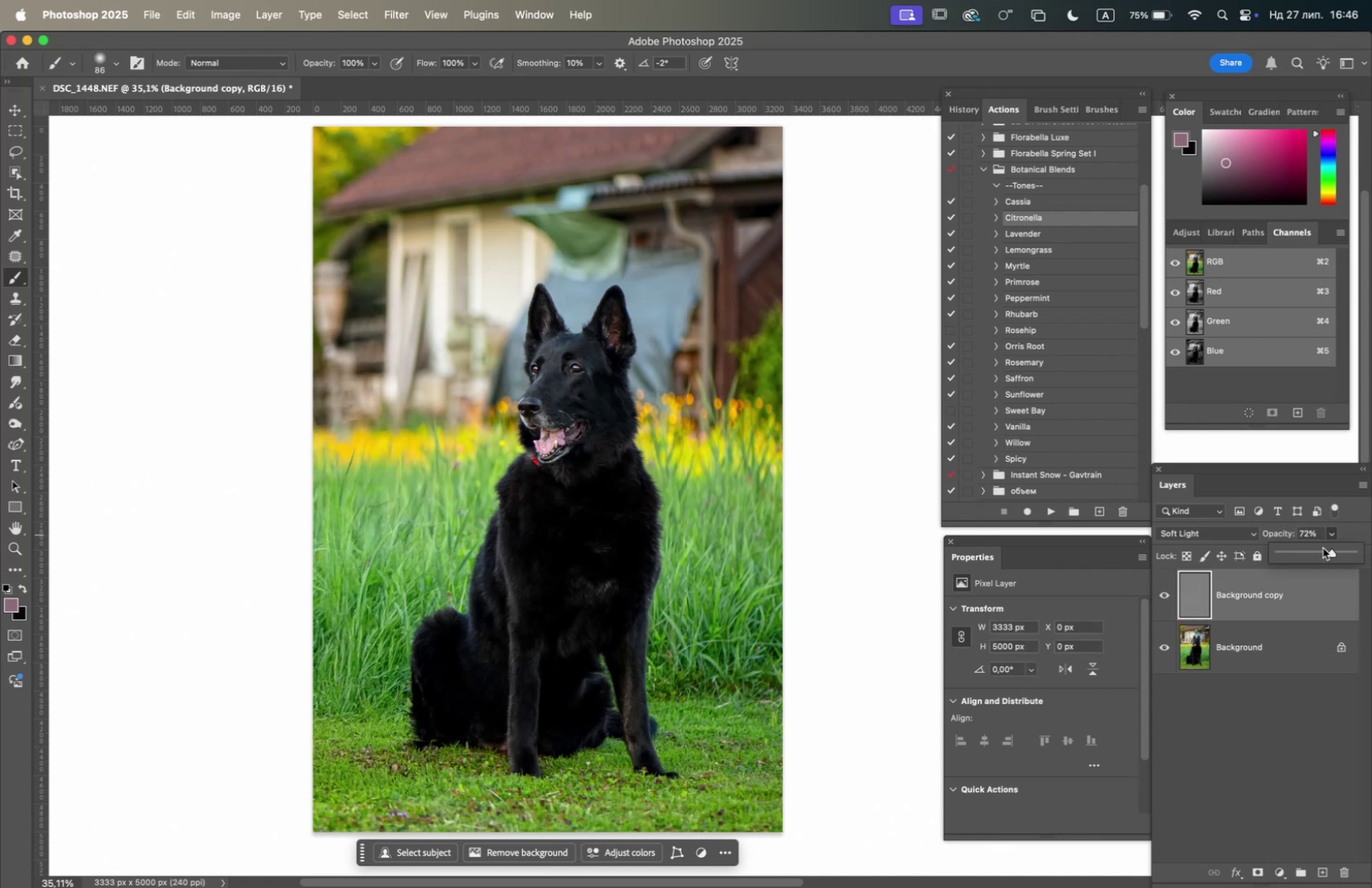 
left_click([1323, 552])
 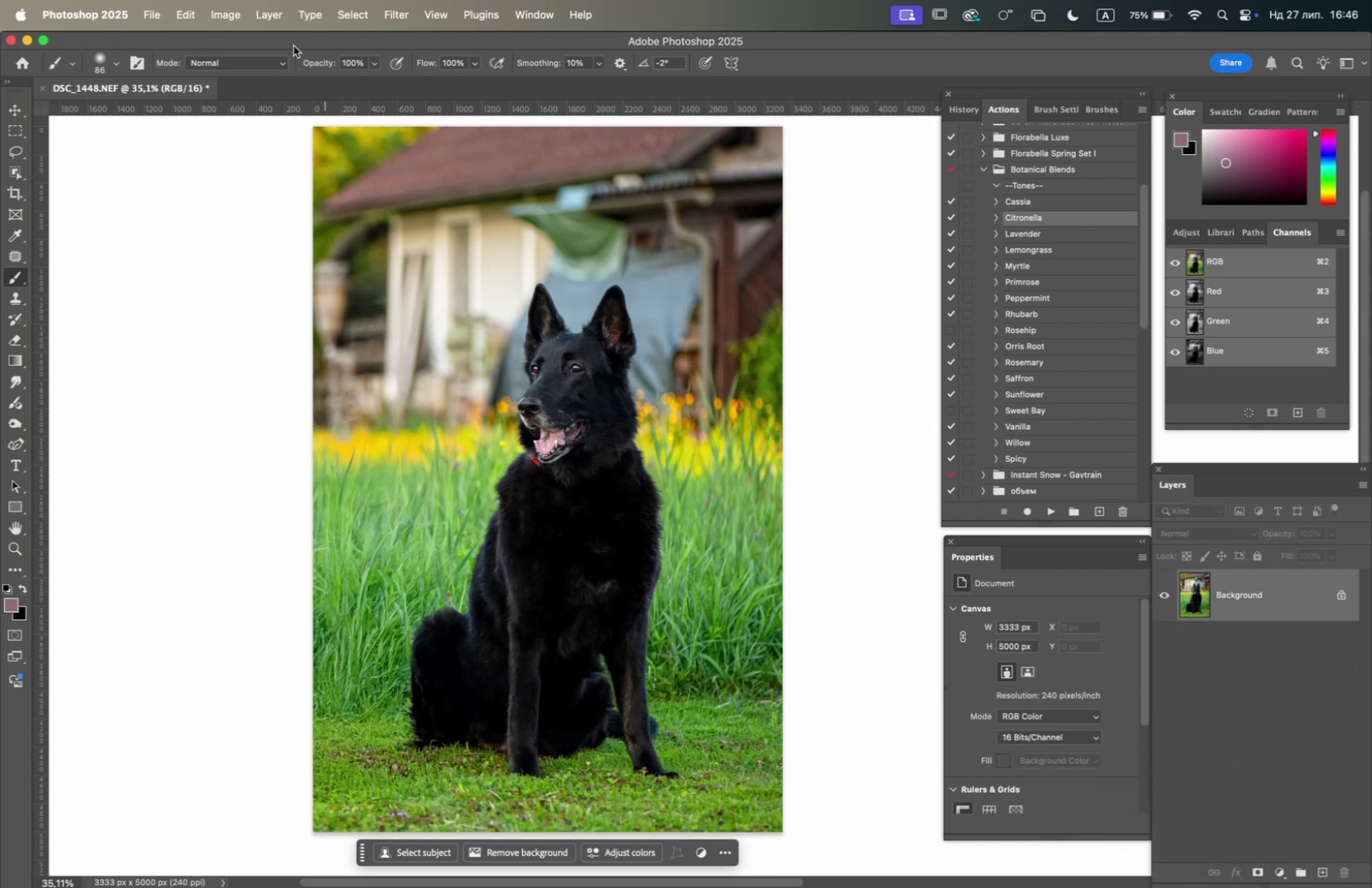 
wait(6.23)
 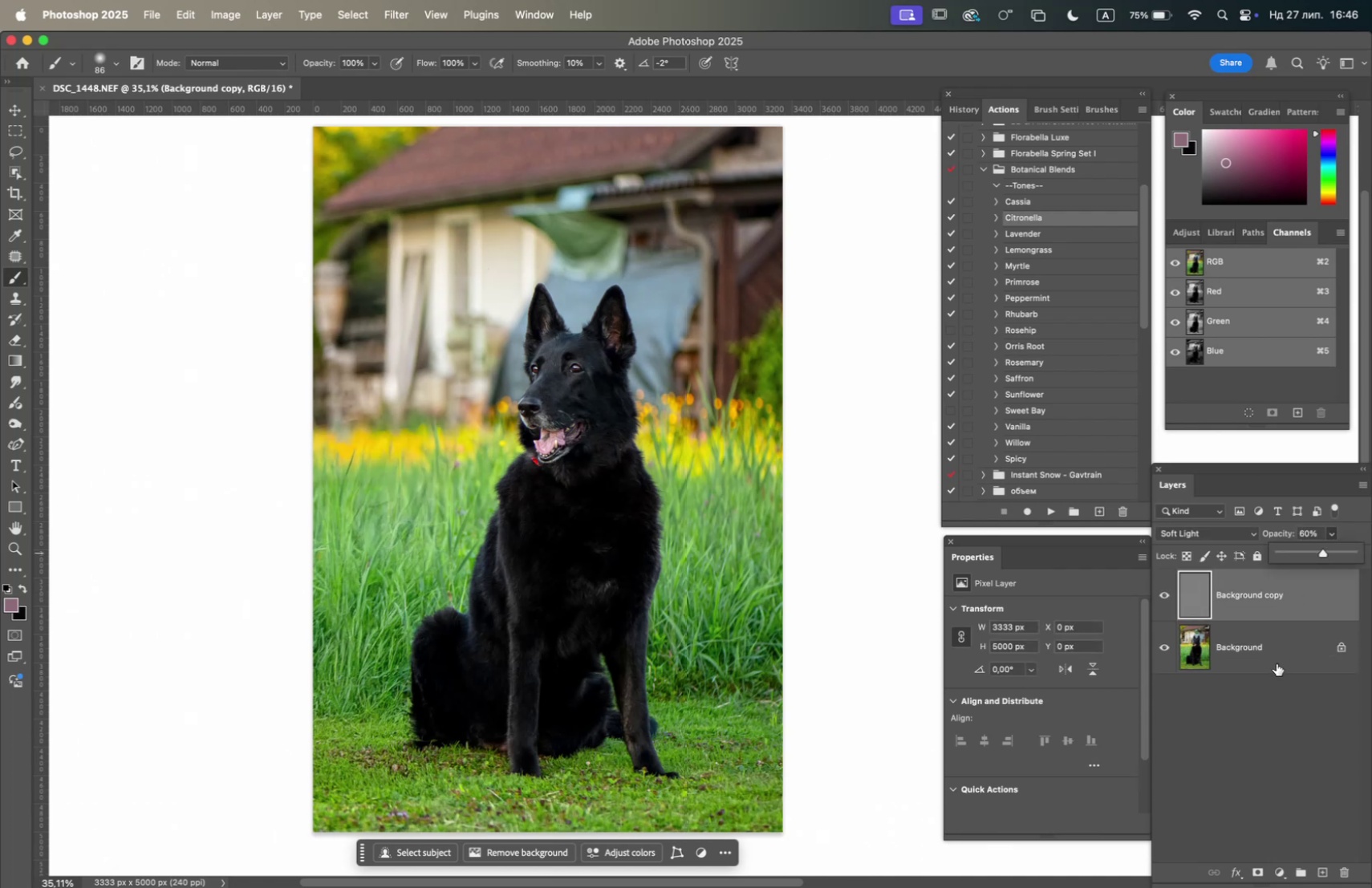 
left_click([428, 160])
 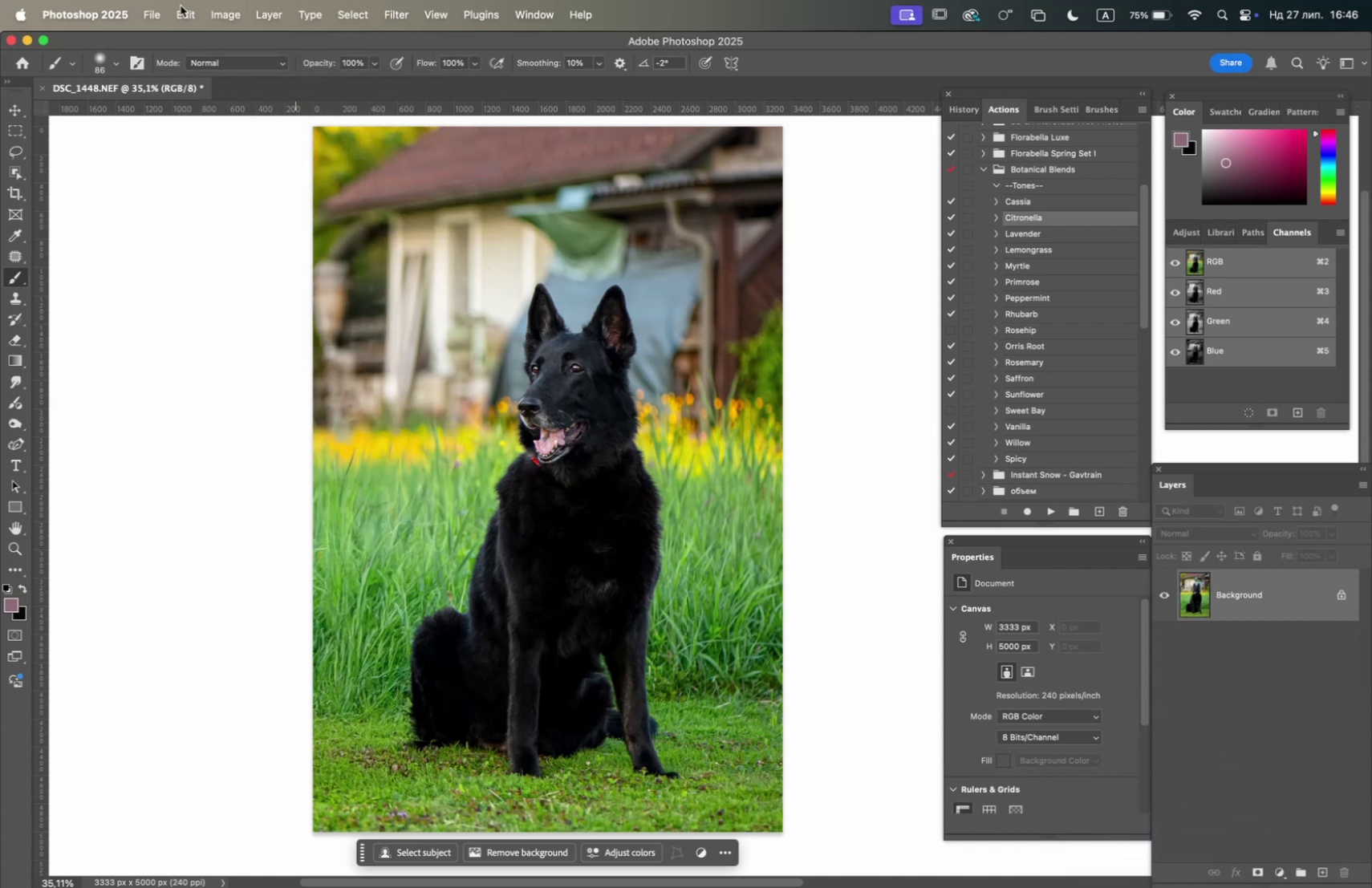 
left_click([153, 11])
 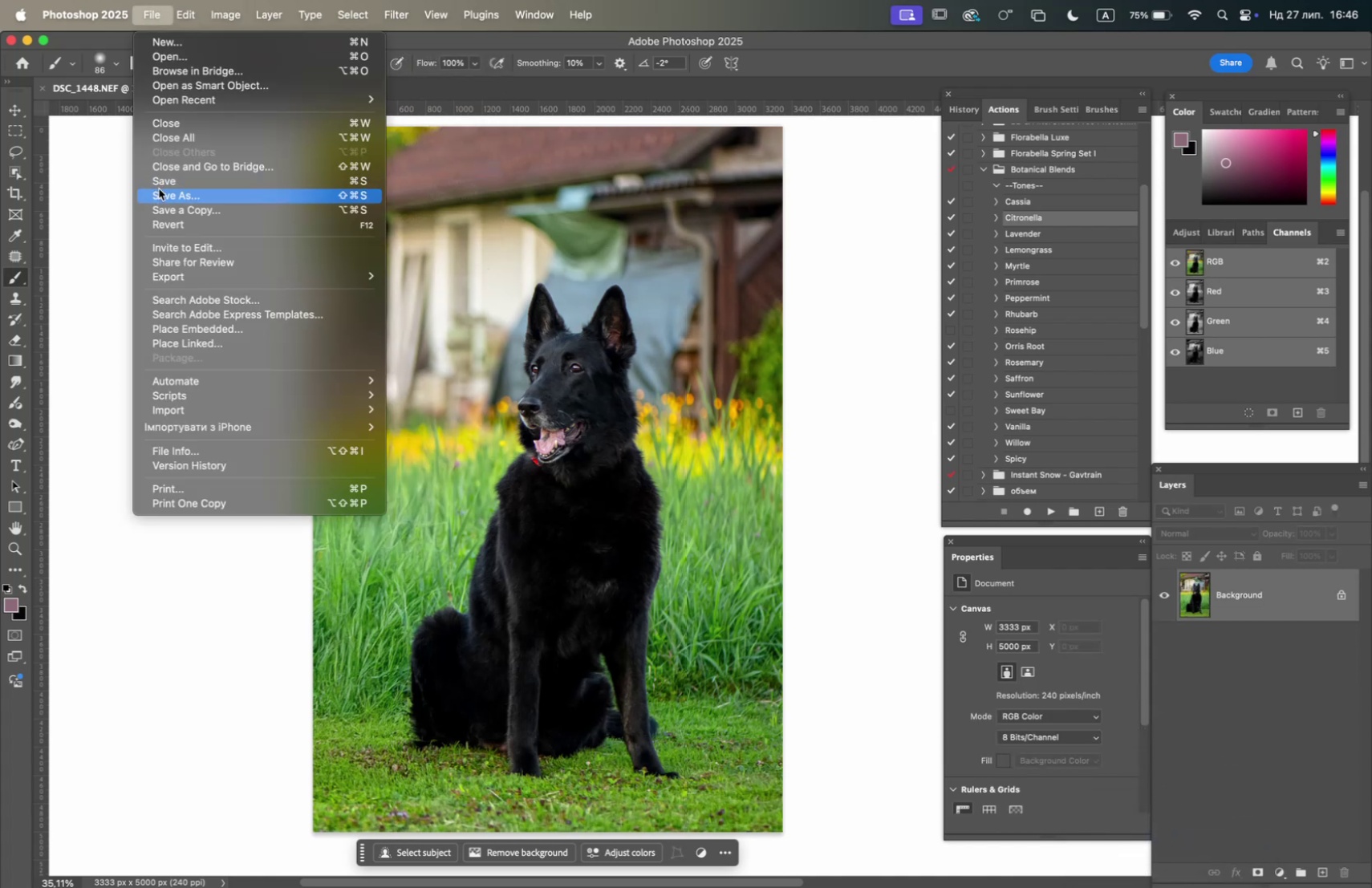 
left_click([160, 191])
 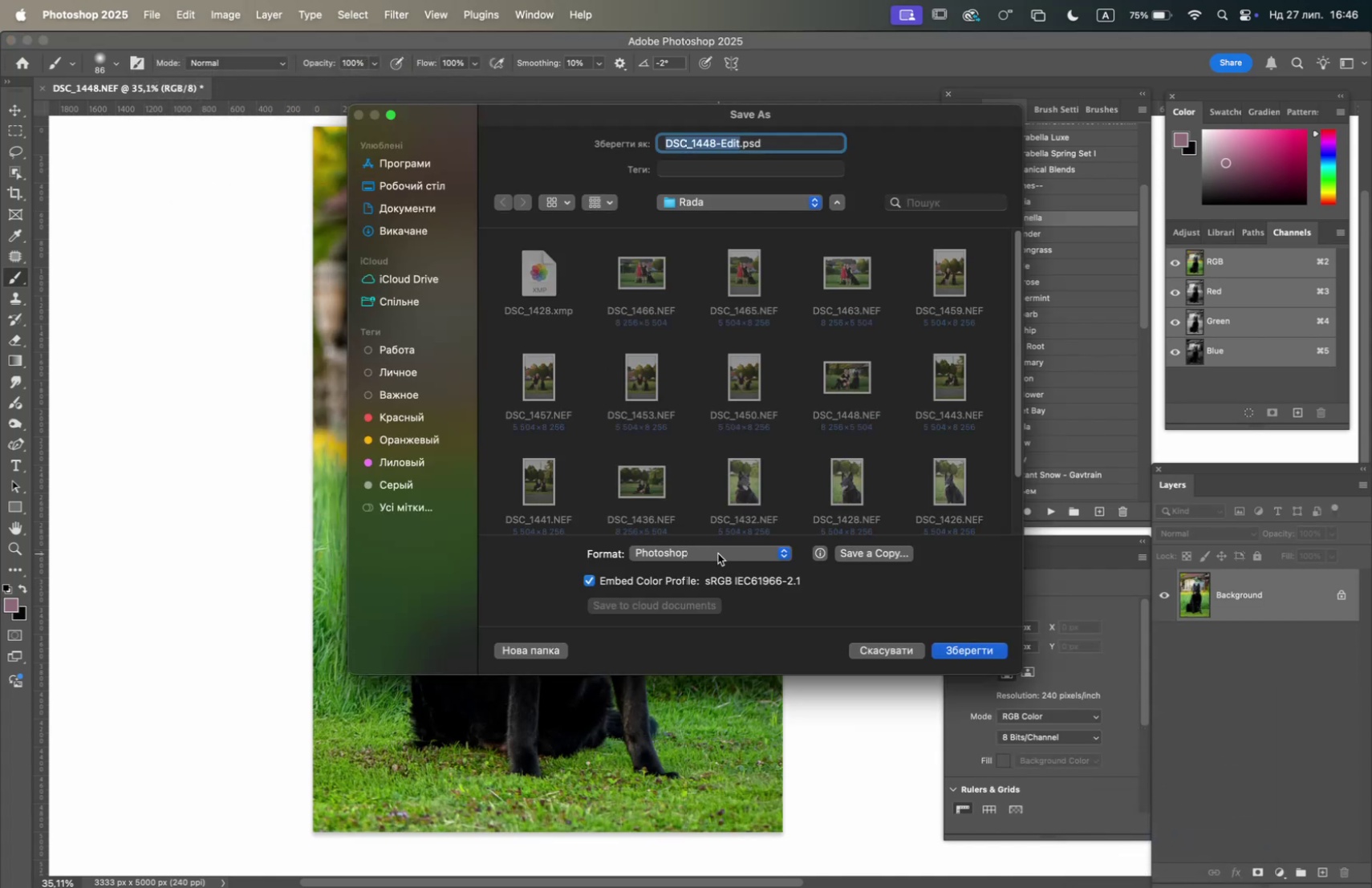 
left_click([674, 622])
 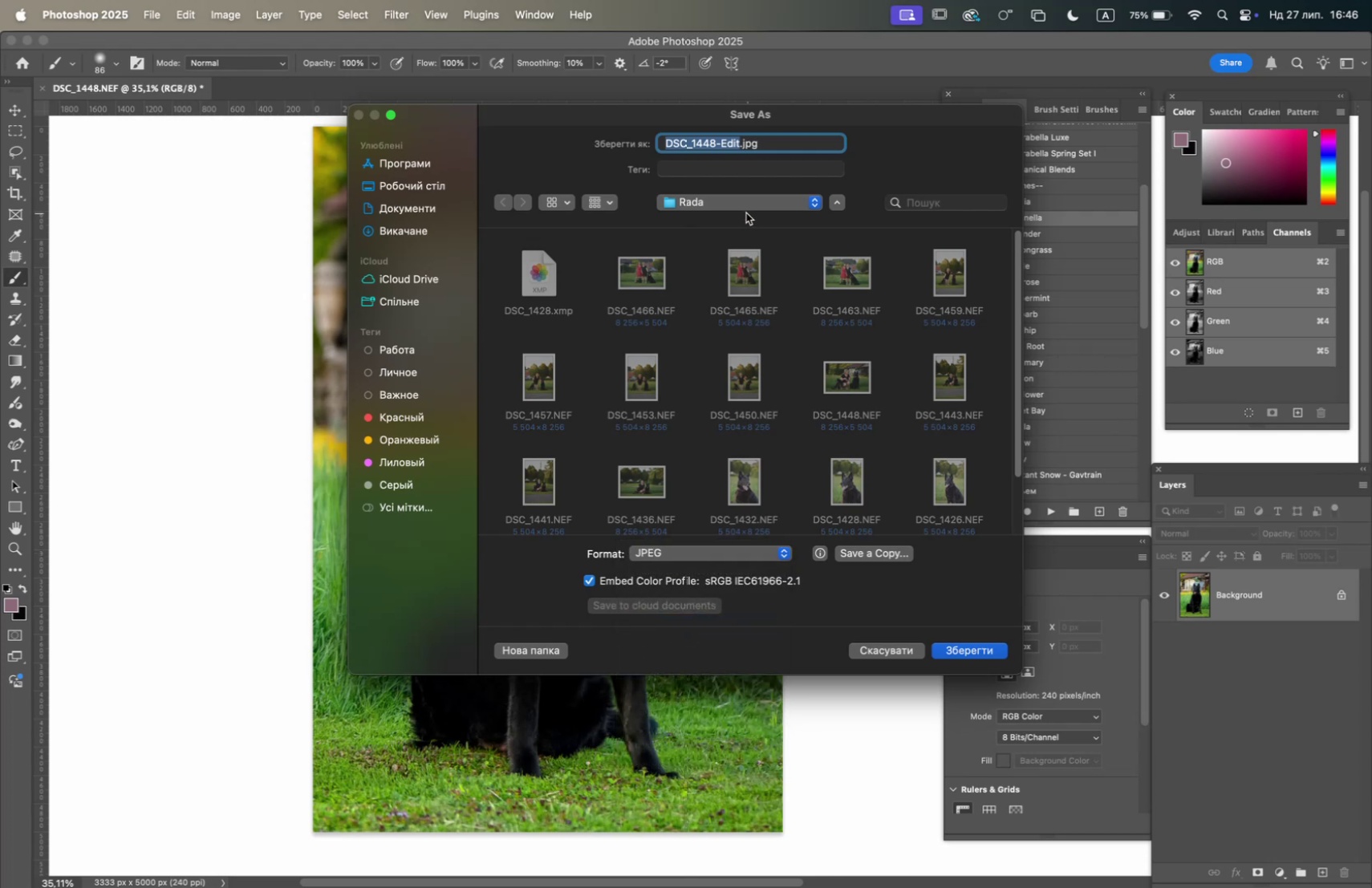 
left_click([747, 206])
 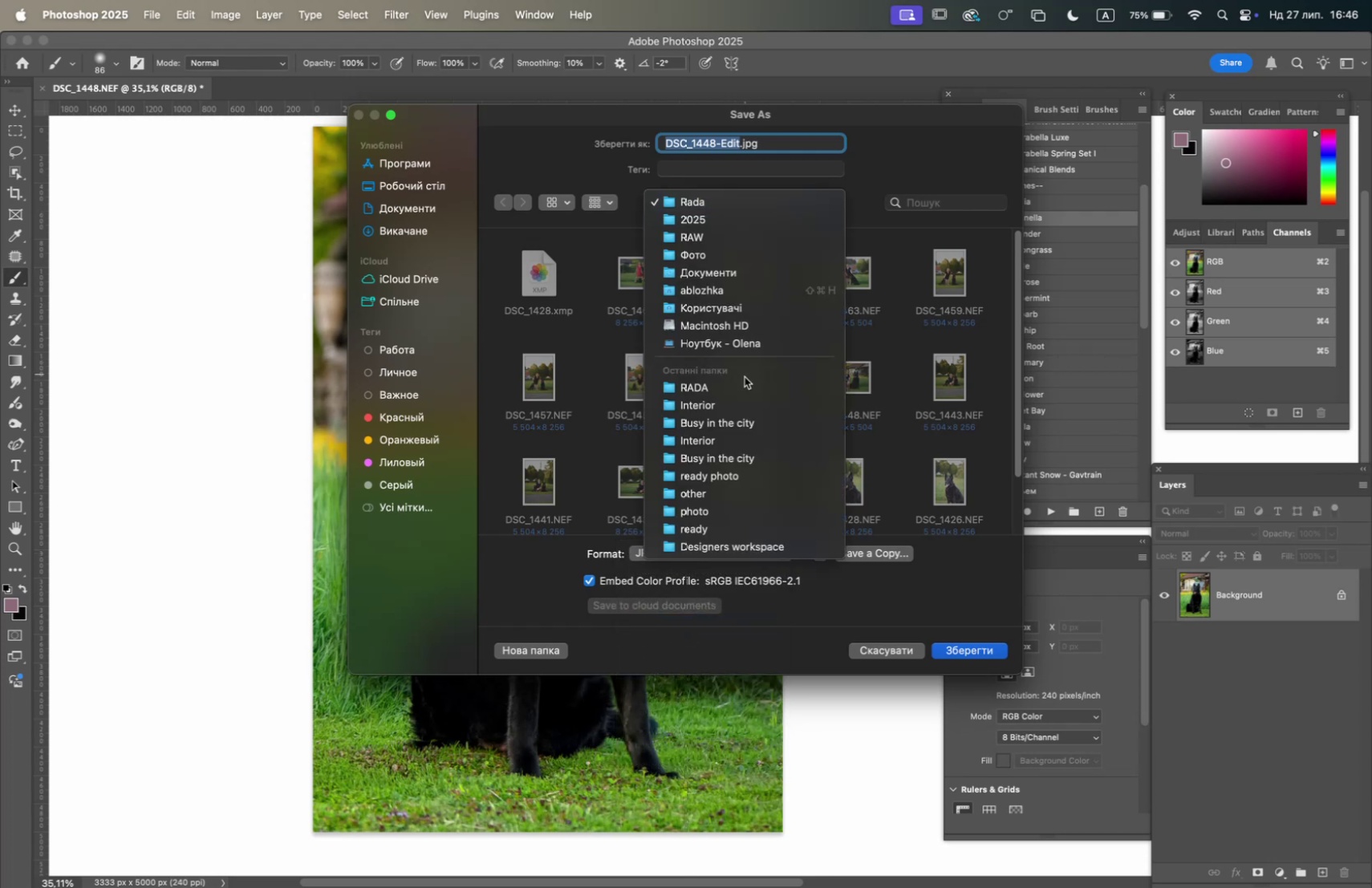 
left_click([744, 386])
 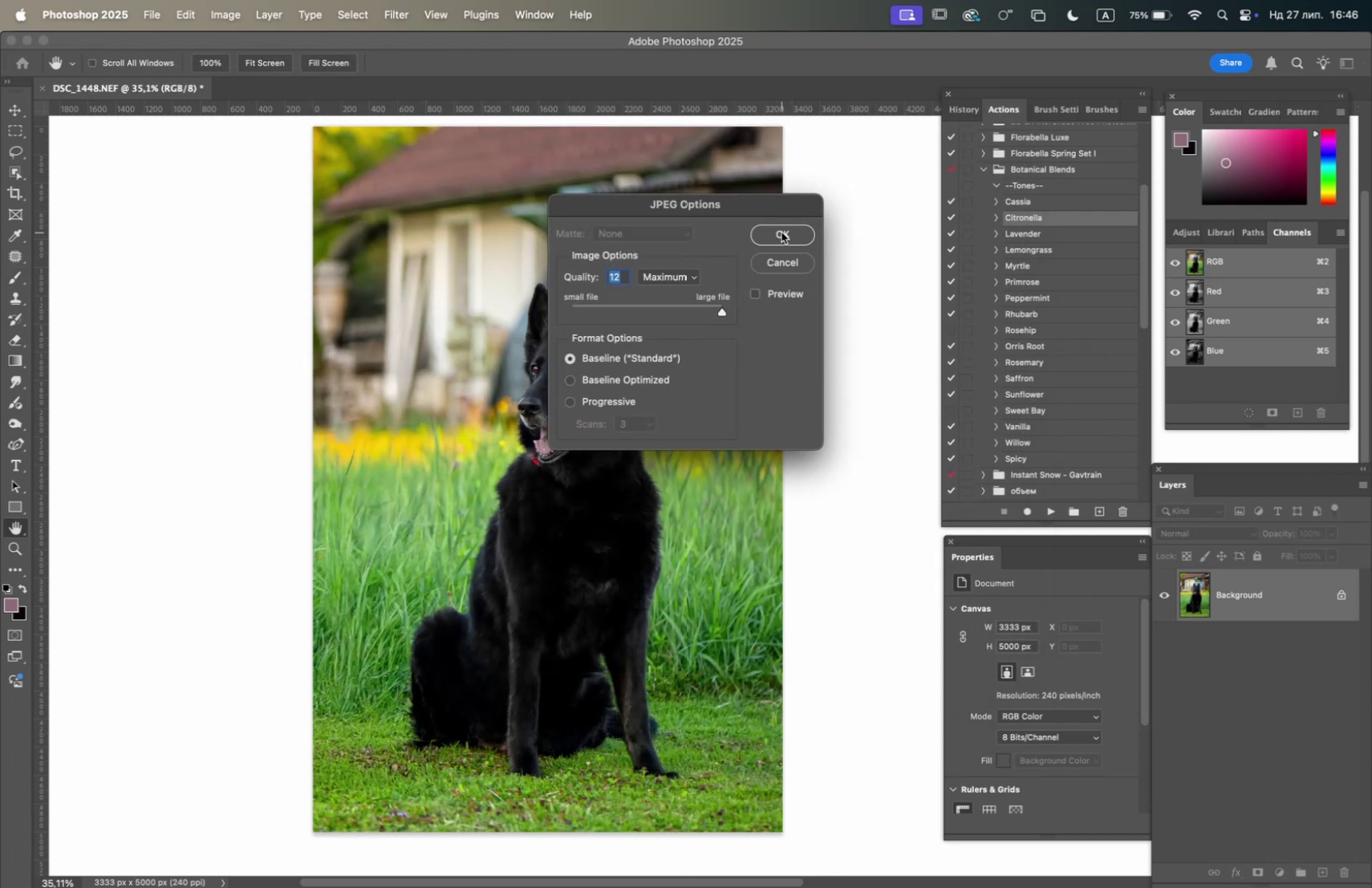 
left_click([782, 229])
 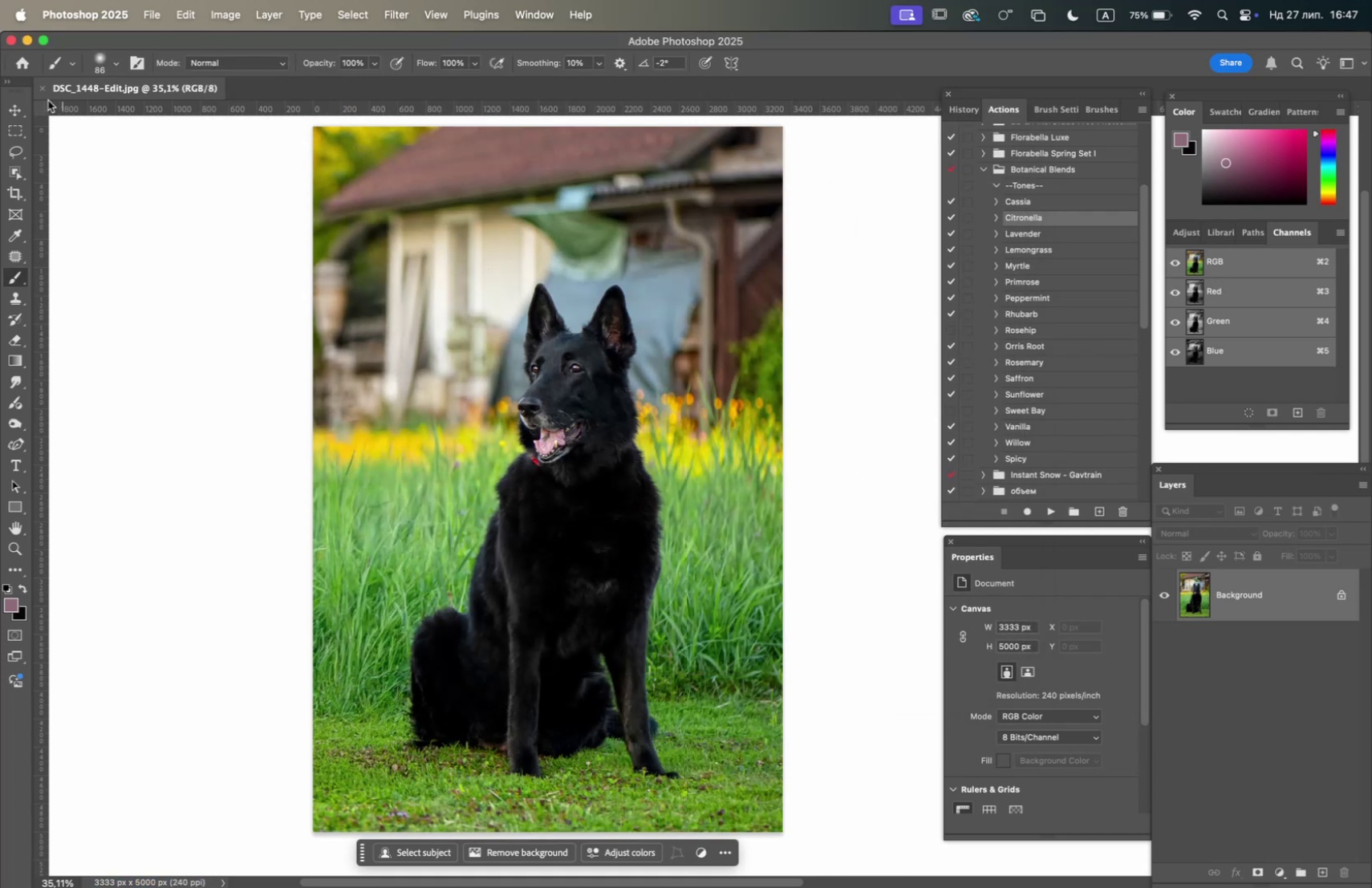 
left_click([44, 91])
 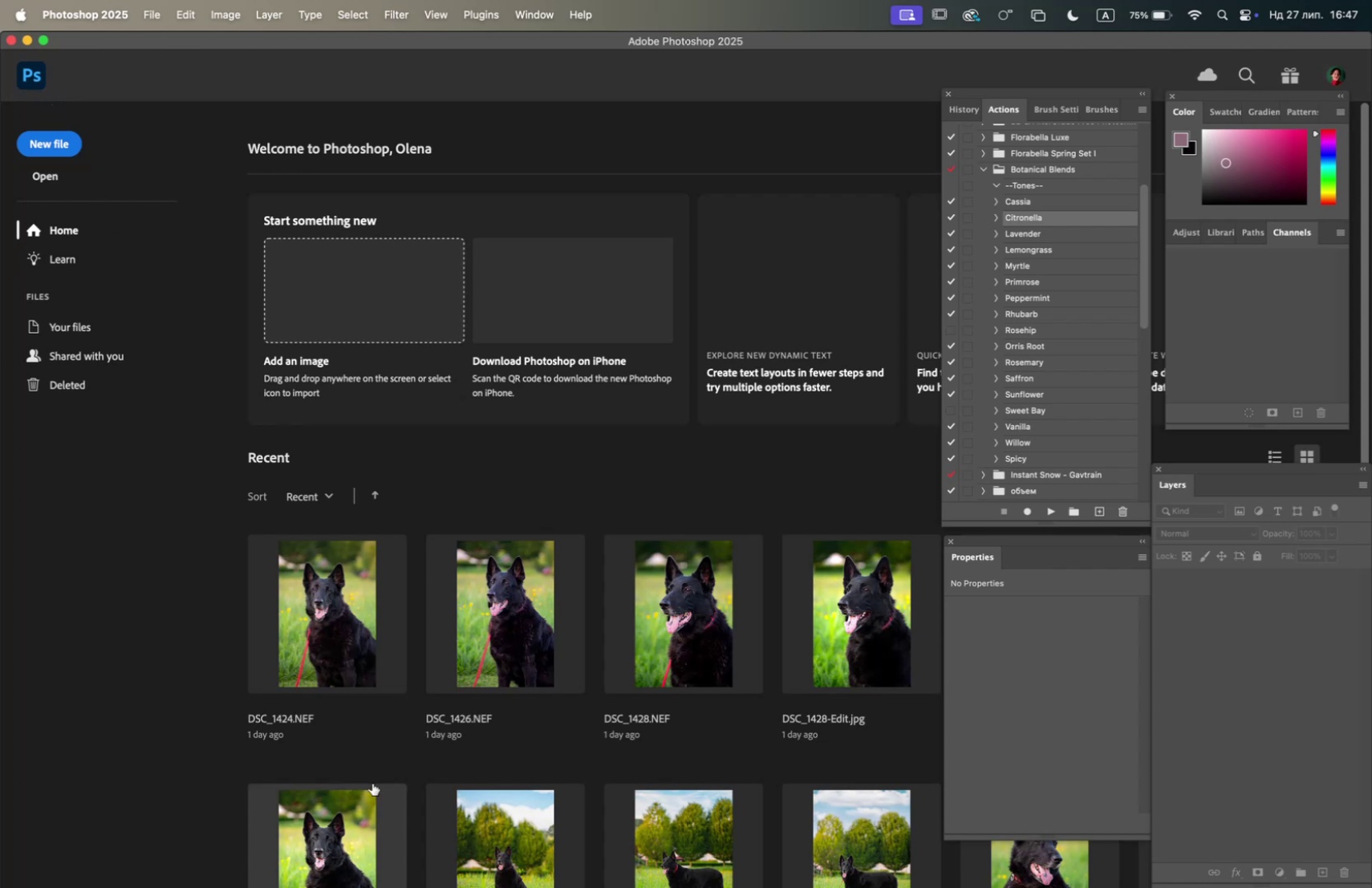 
wait(8.62)
 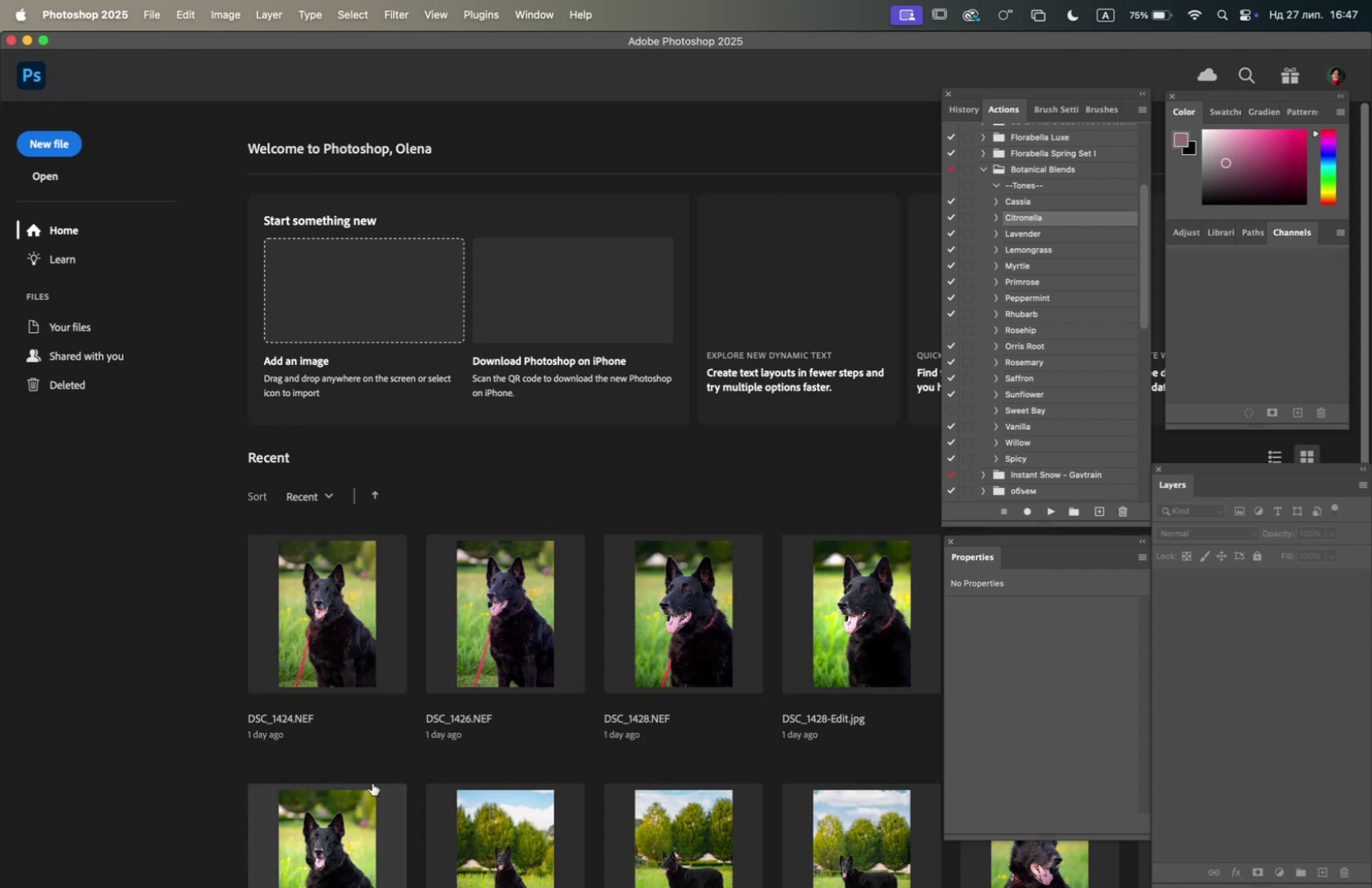 
left_click([796, 863])
 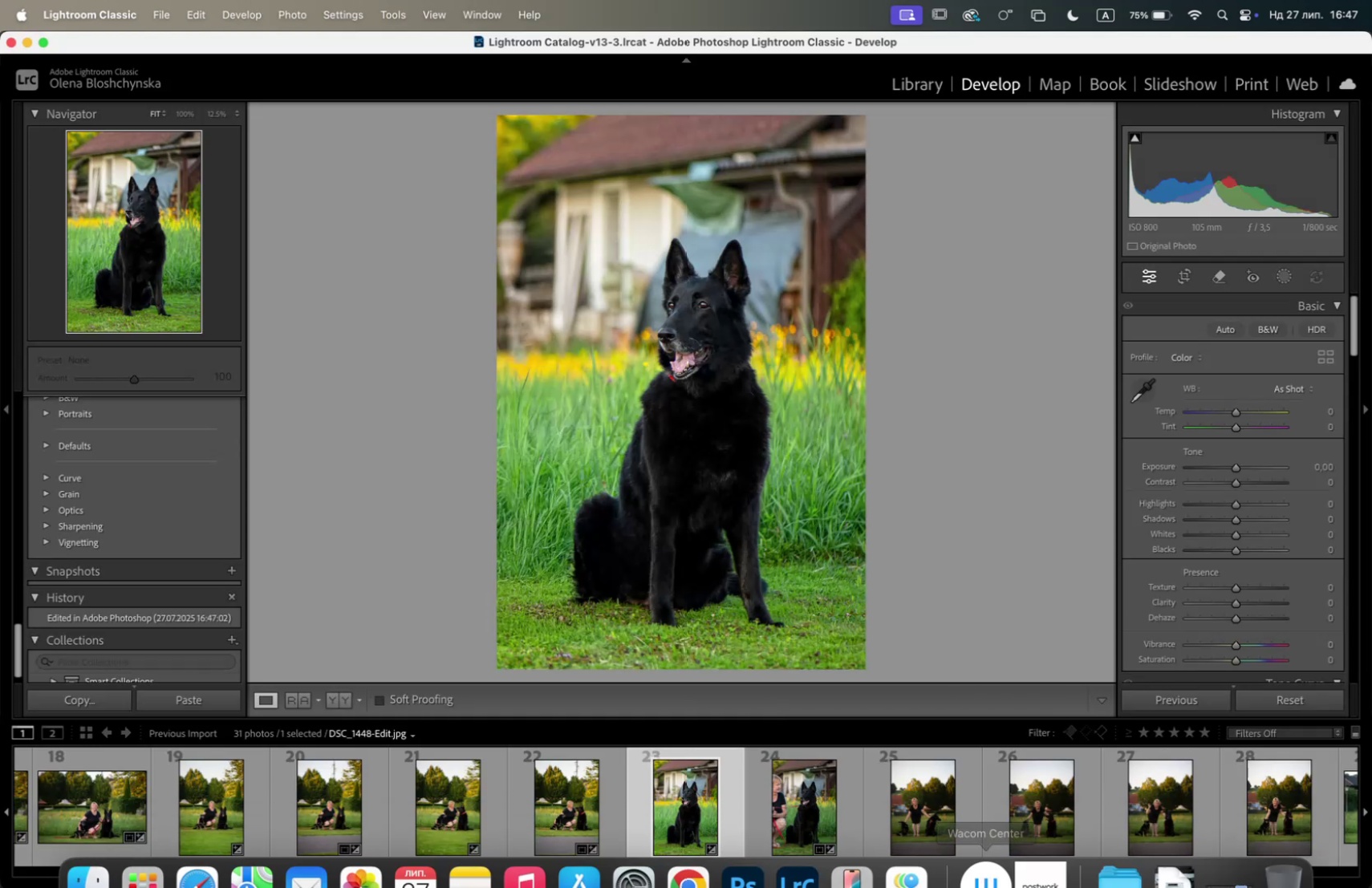 
left_click([1036, 858])
 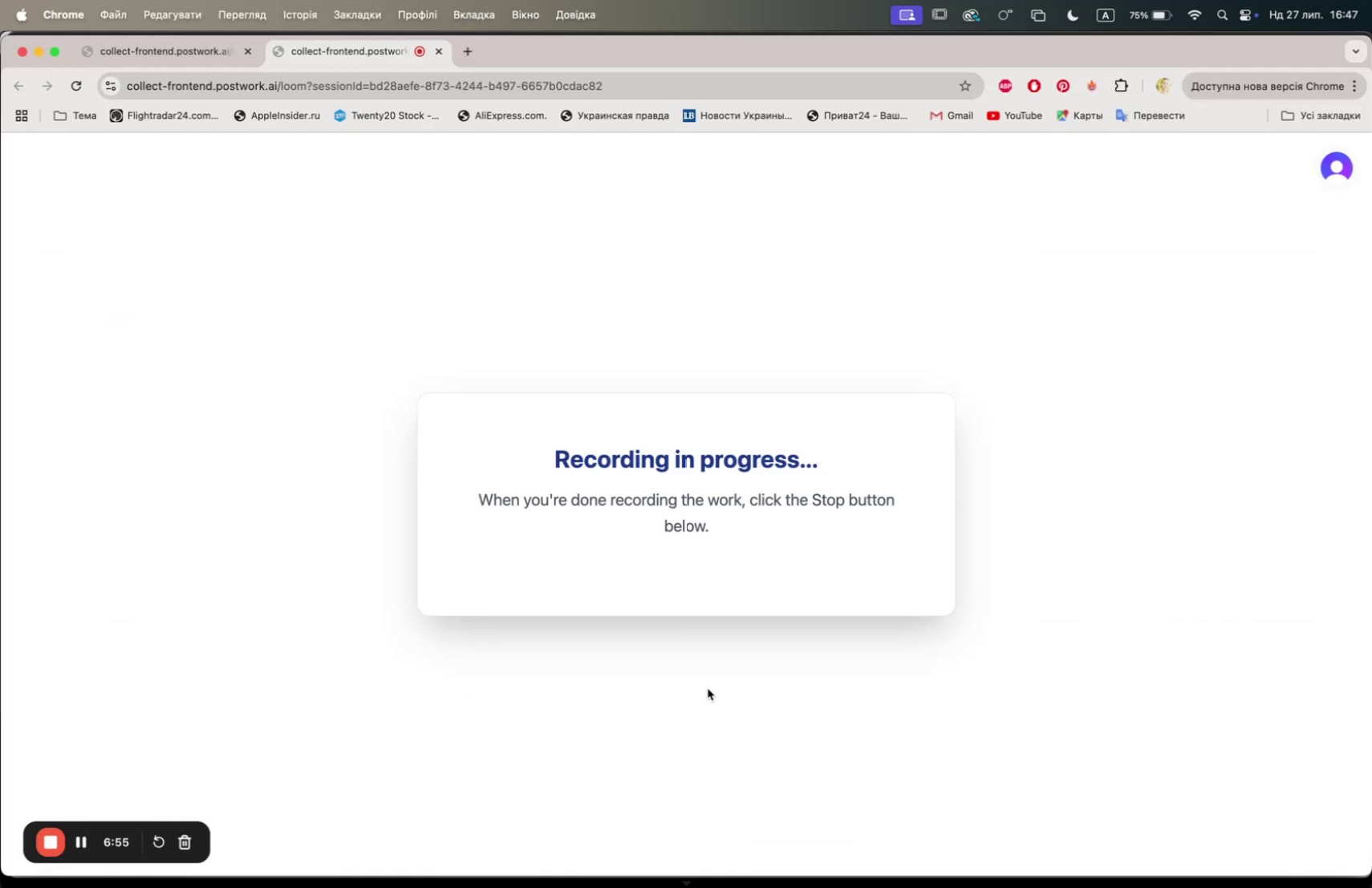 
wait(7.97)
 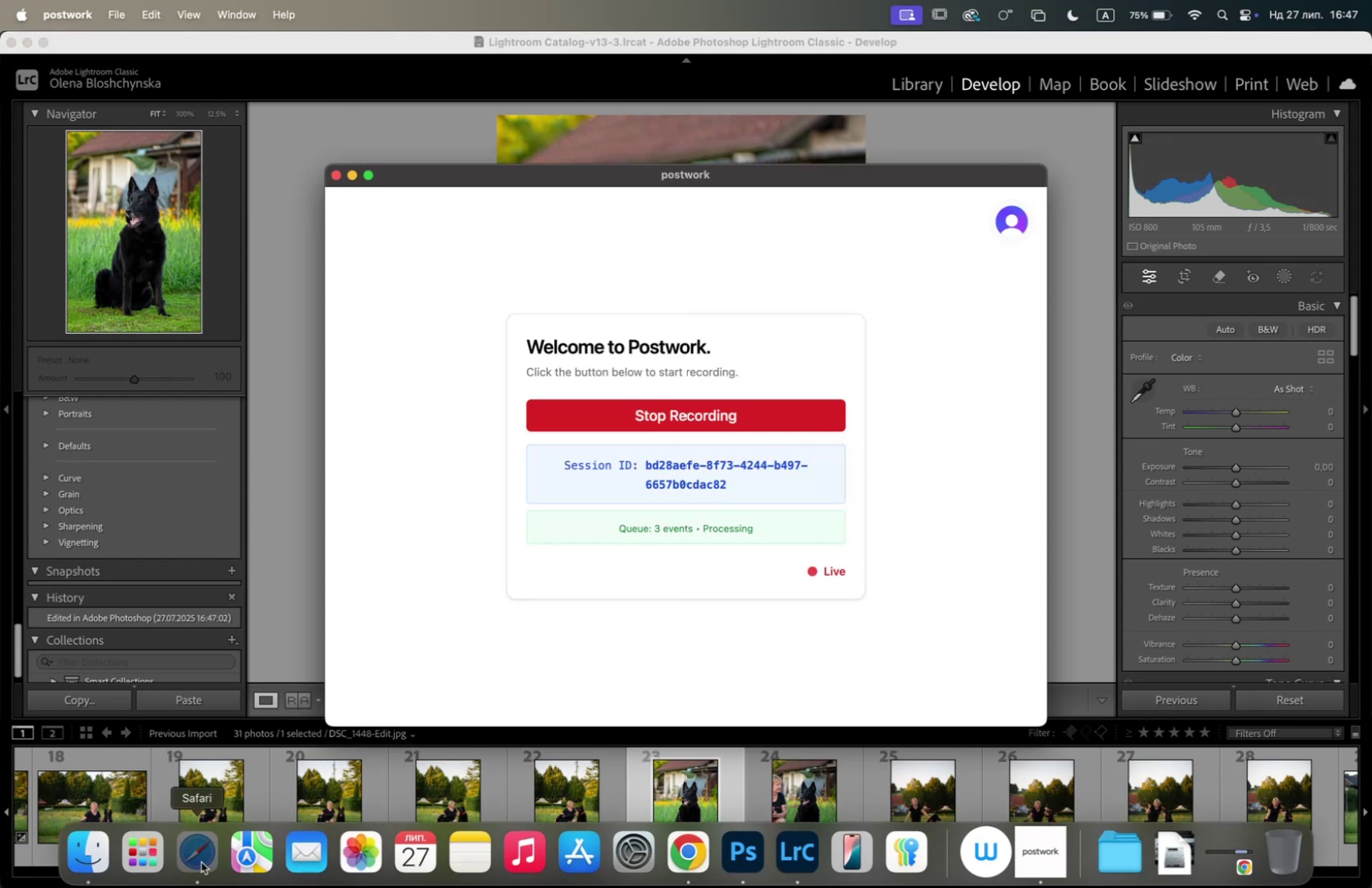 
left_click([789, 858])
 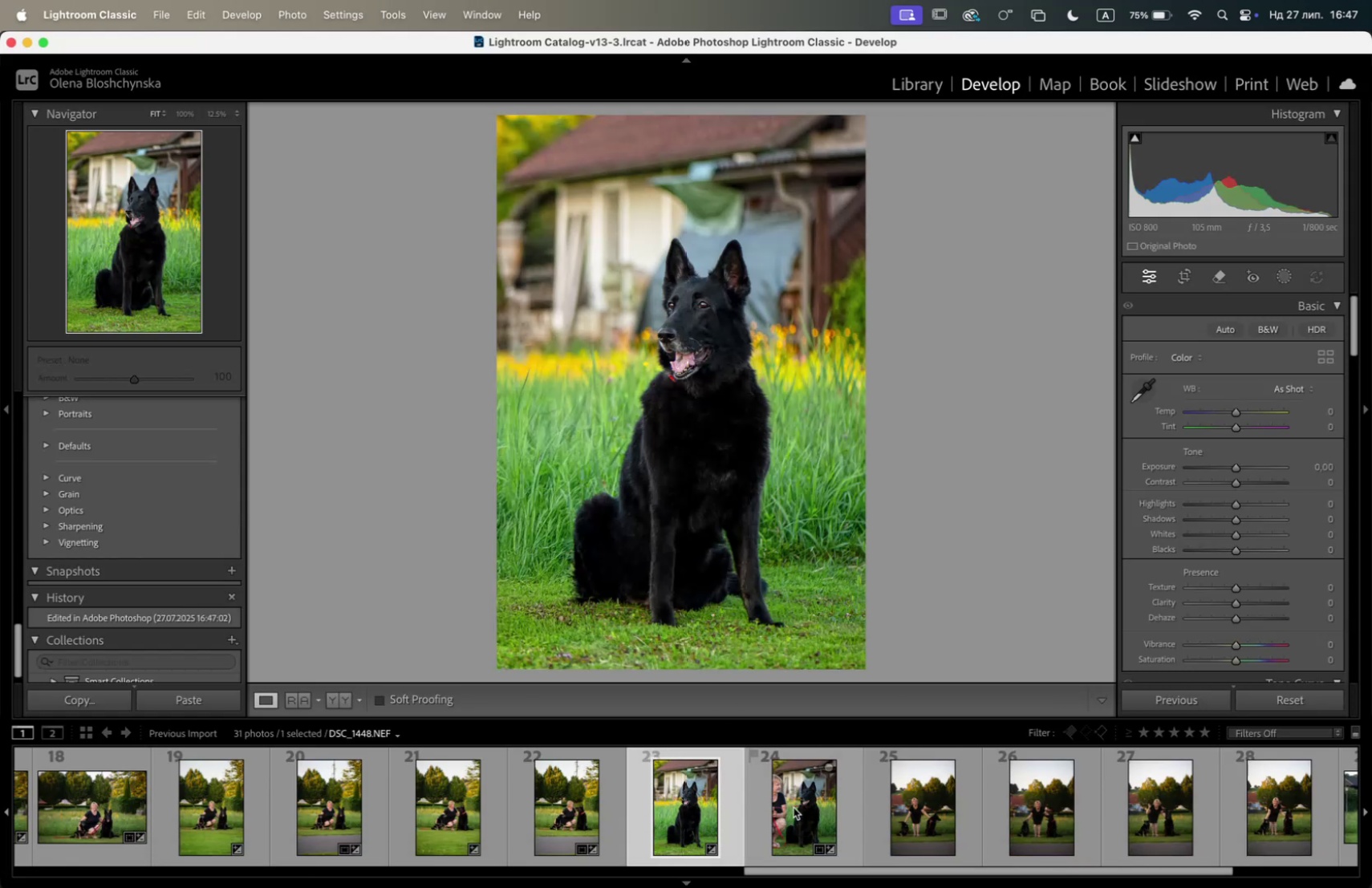 
left_click([797, 805])
 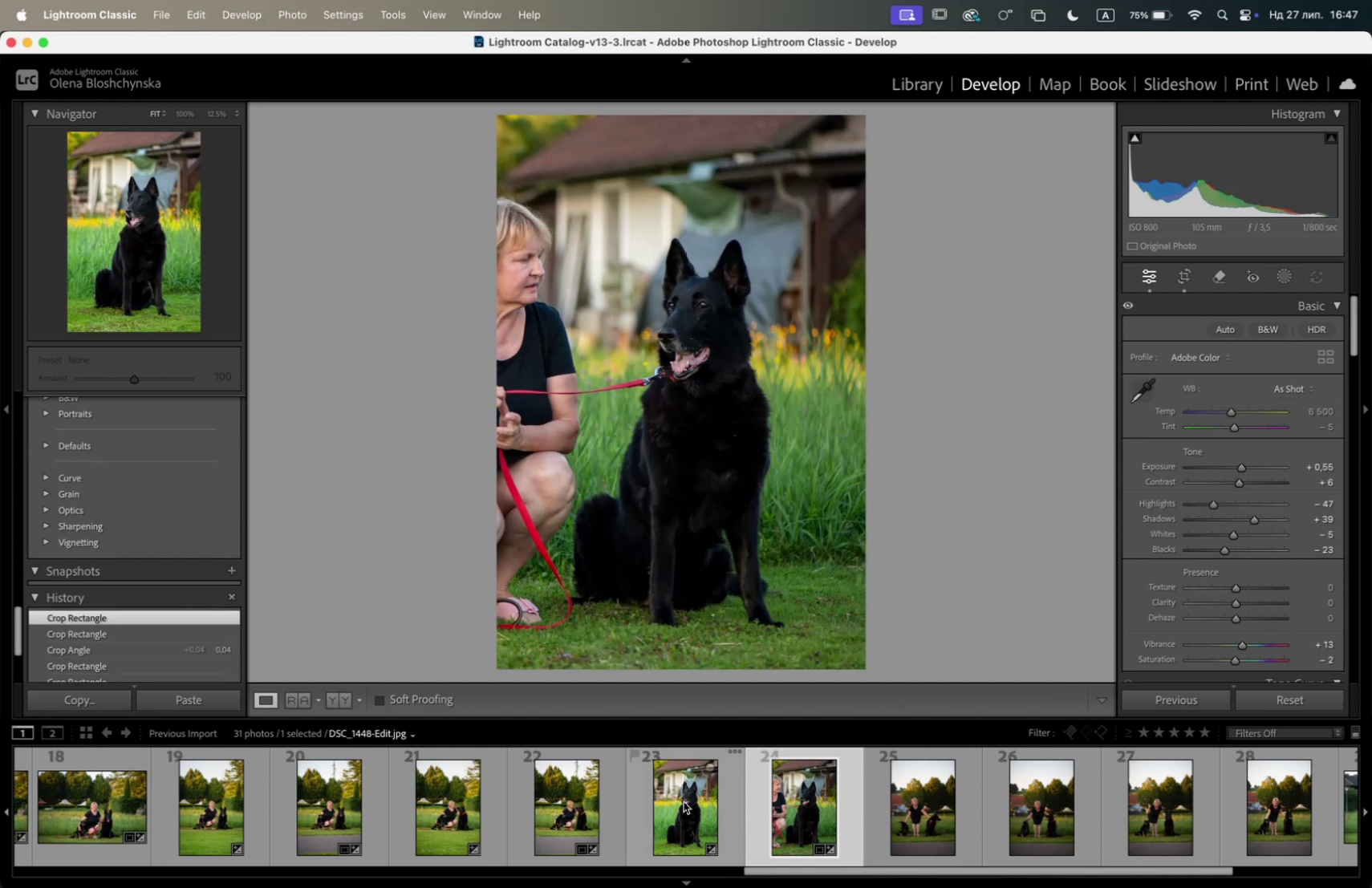 
left_click([684, 801])
 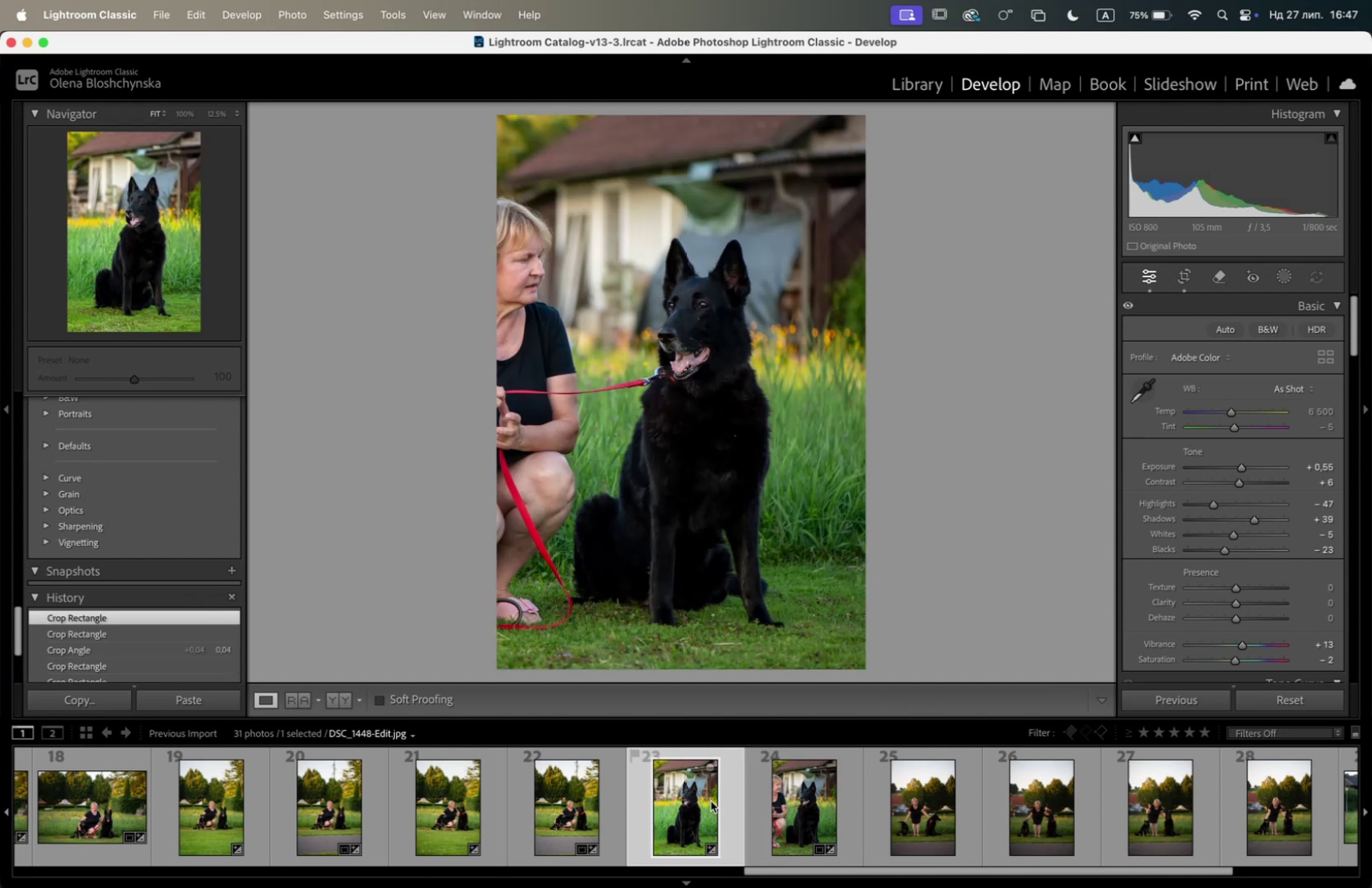 
mouse_move([780, 799])
 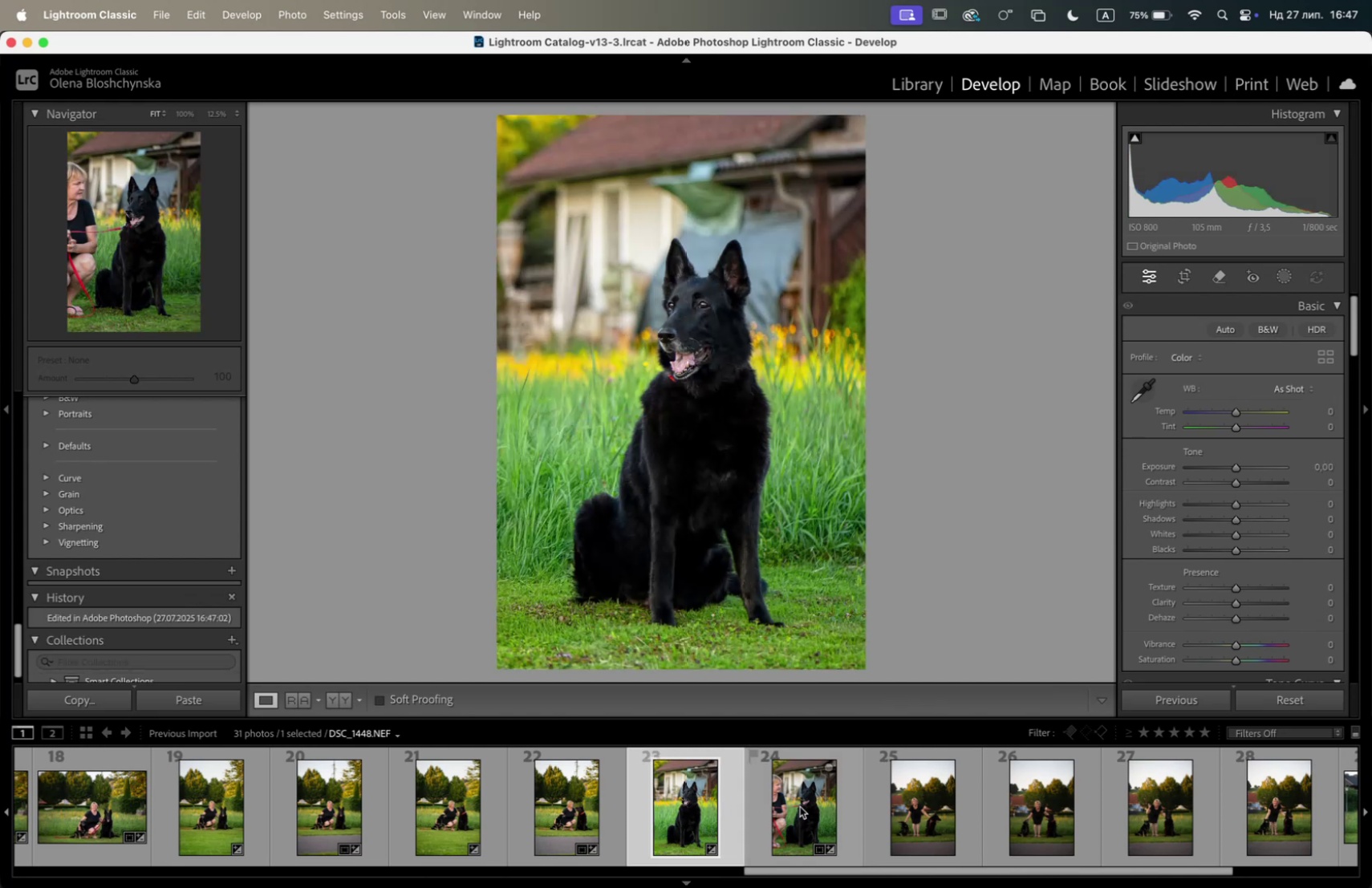 
left_click([800, 805])
 